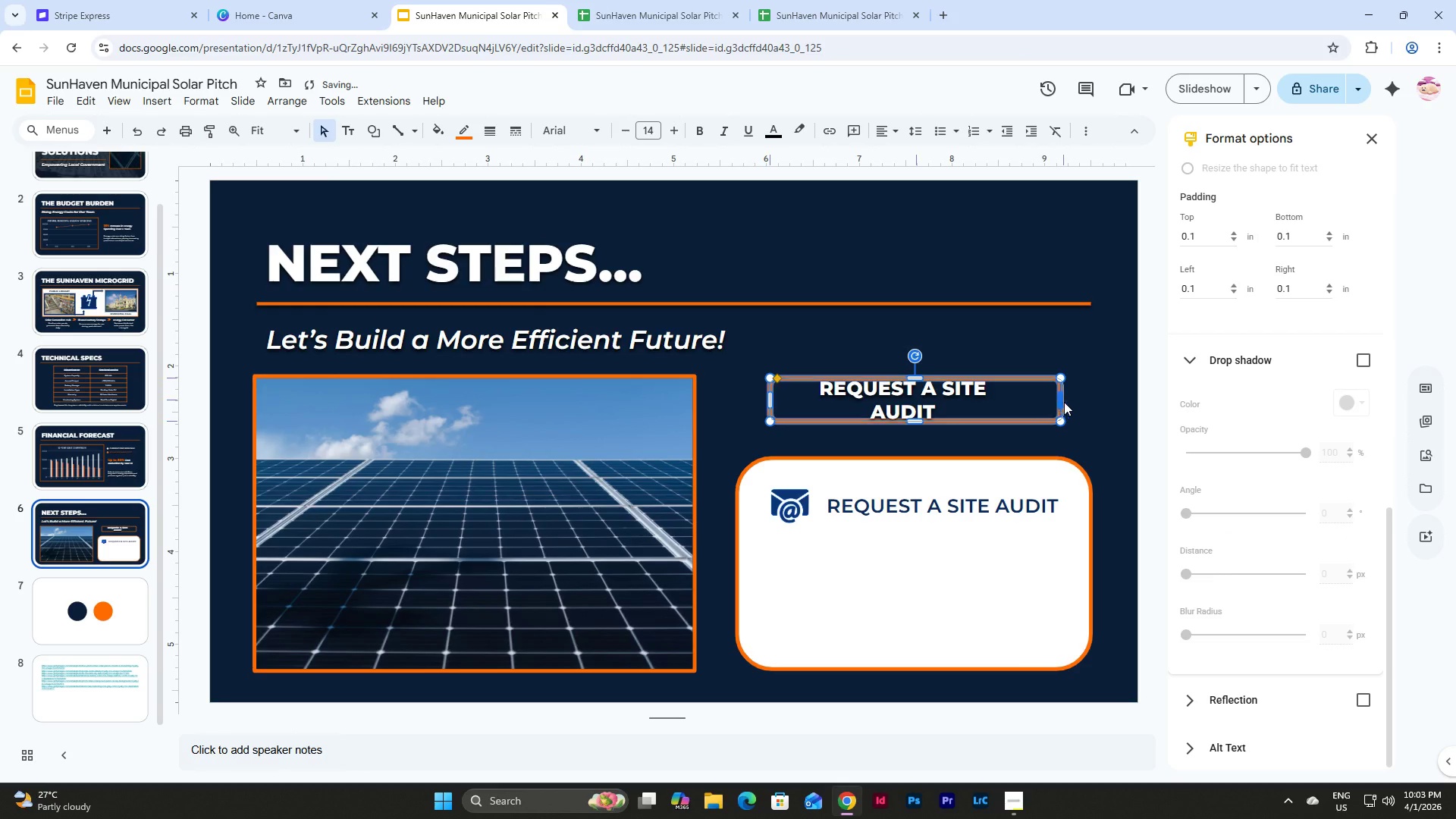 
left_click_drag(start_coordinate=[1059, 402], to_coordinate=[1066, 402])
 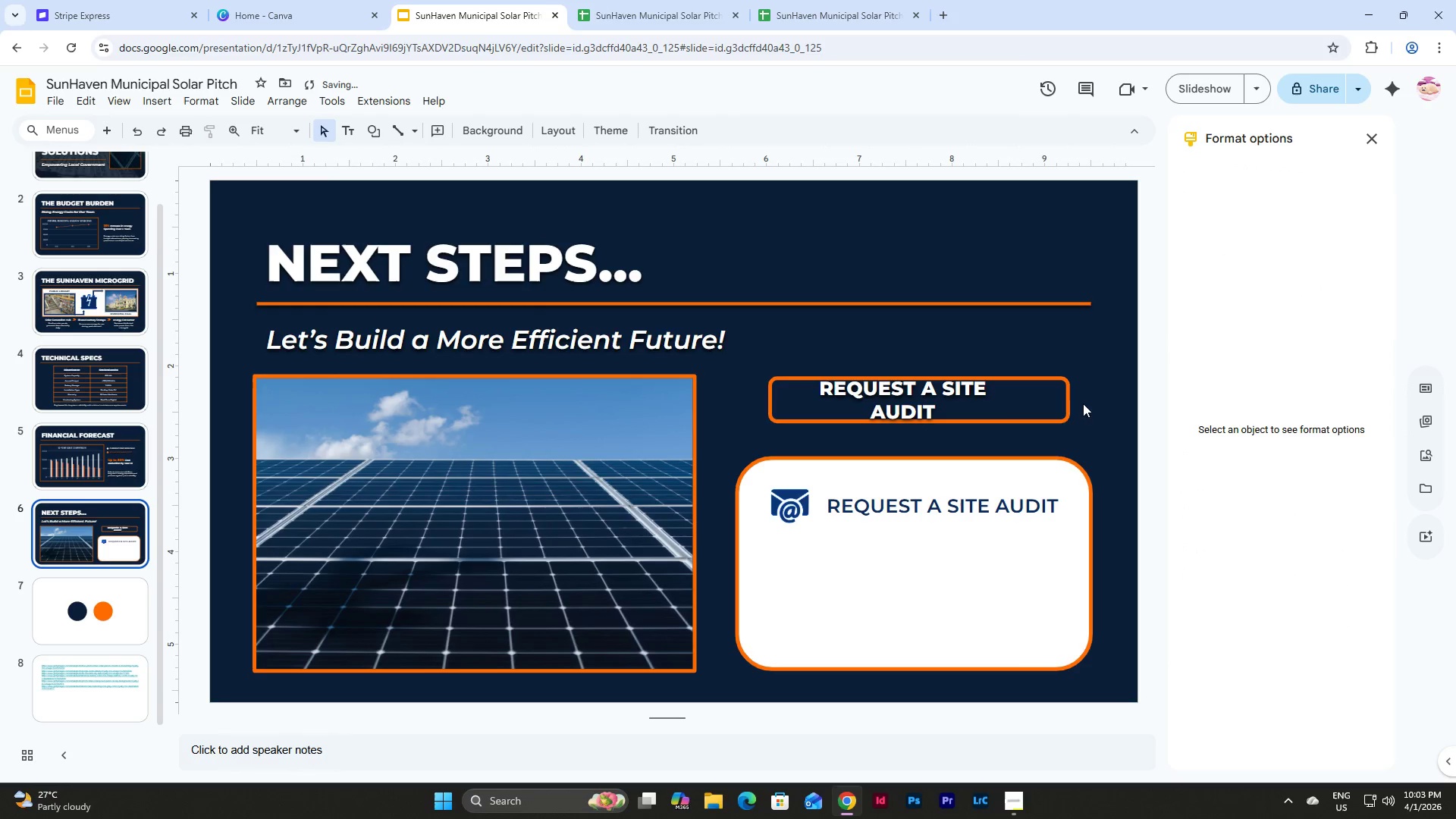 
double_click([943, 394])
 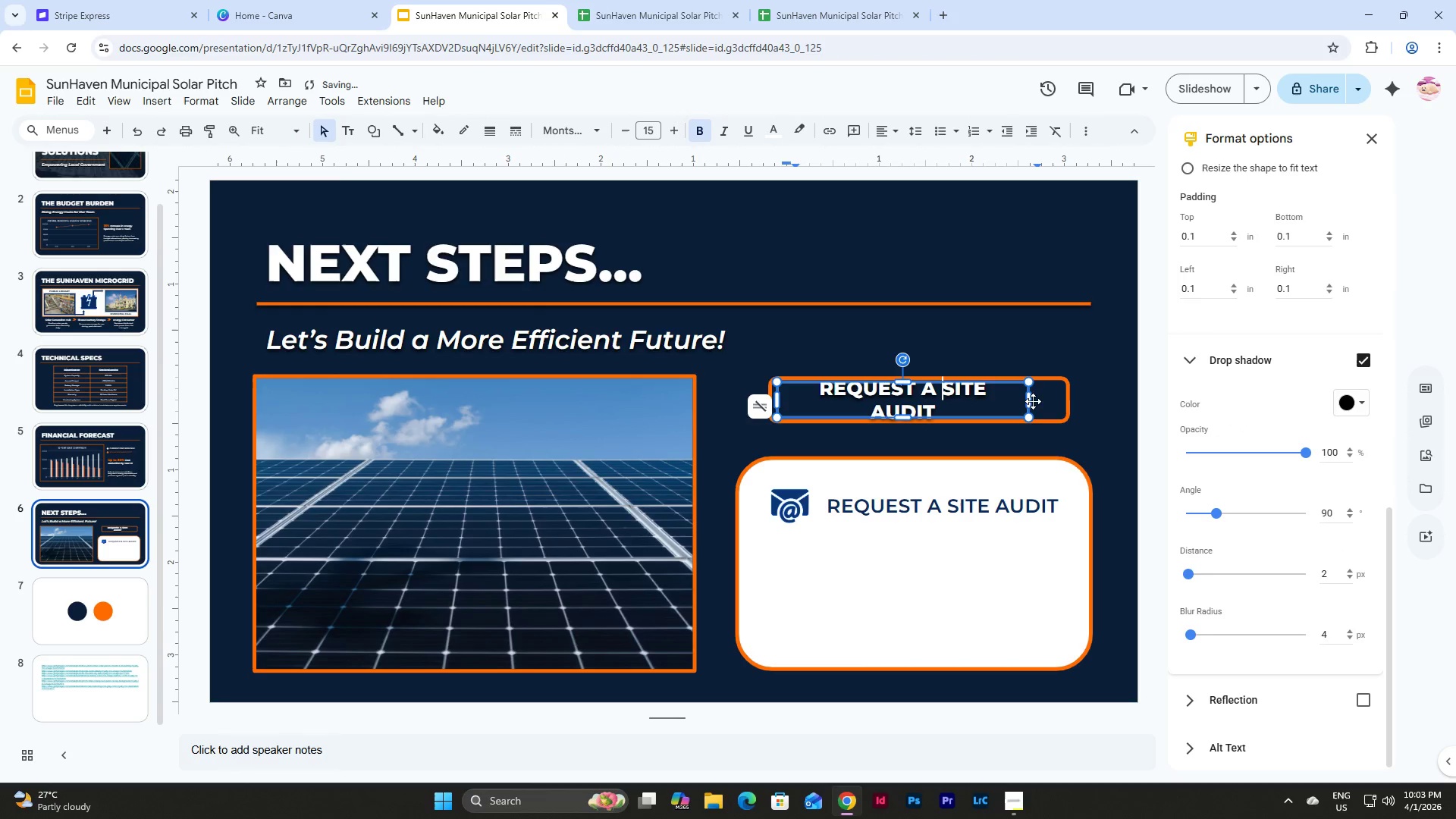 
left_click_drag(start_coordinate=[1029, 401], to_coordinate=[1045, 403])
 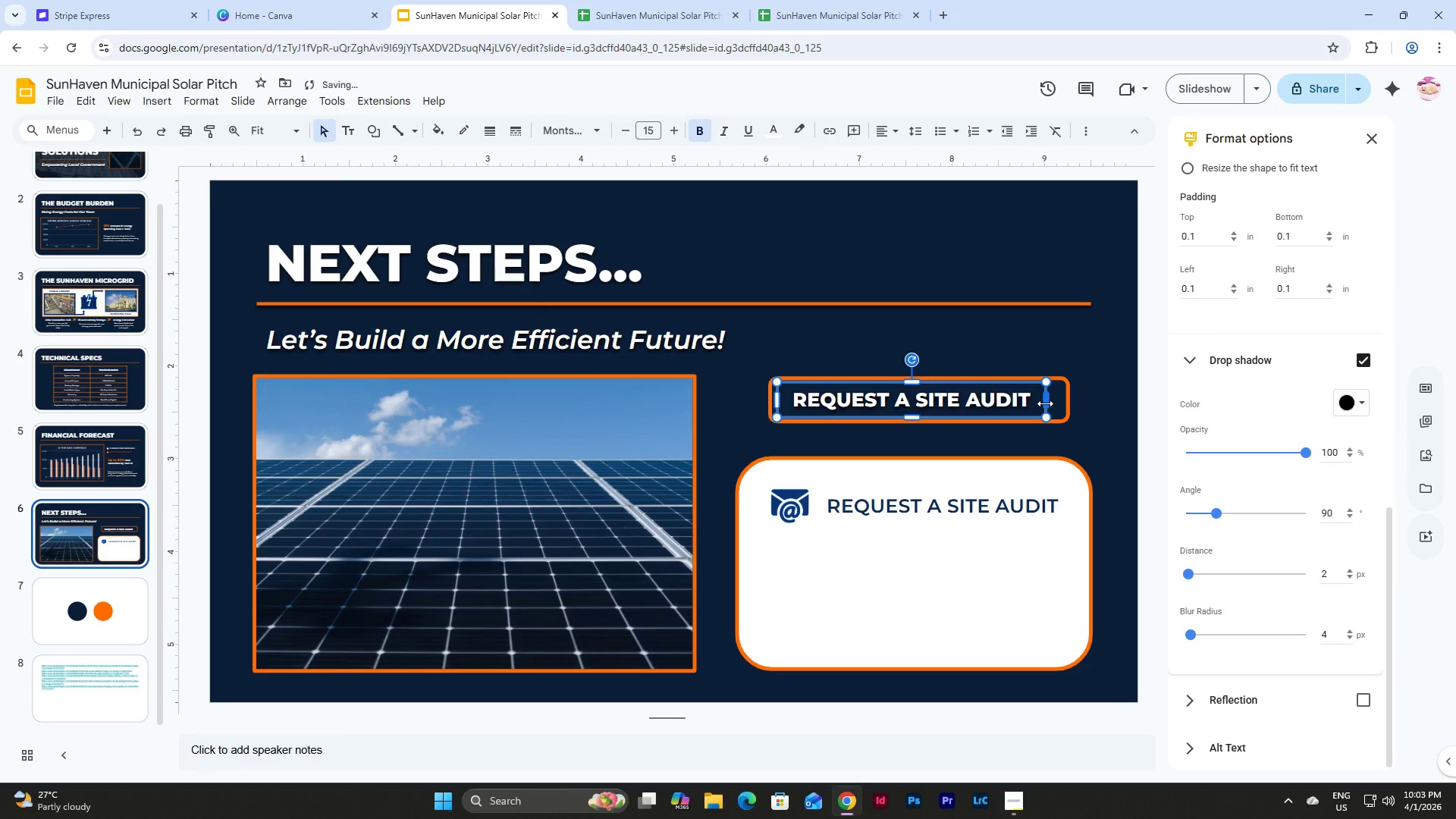 
left_click_drag(start_coordinate=[1045, 403], to_coordinate=[1040, 403])
 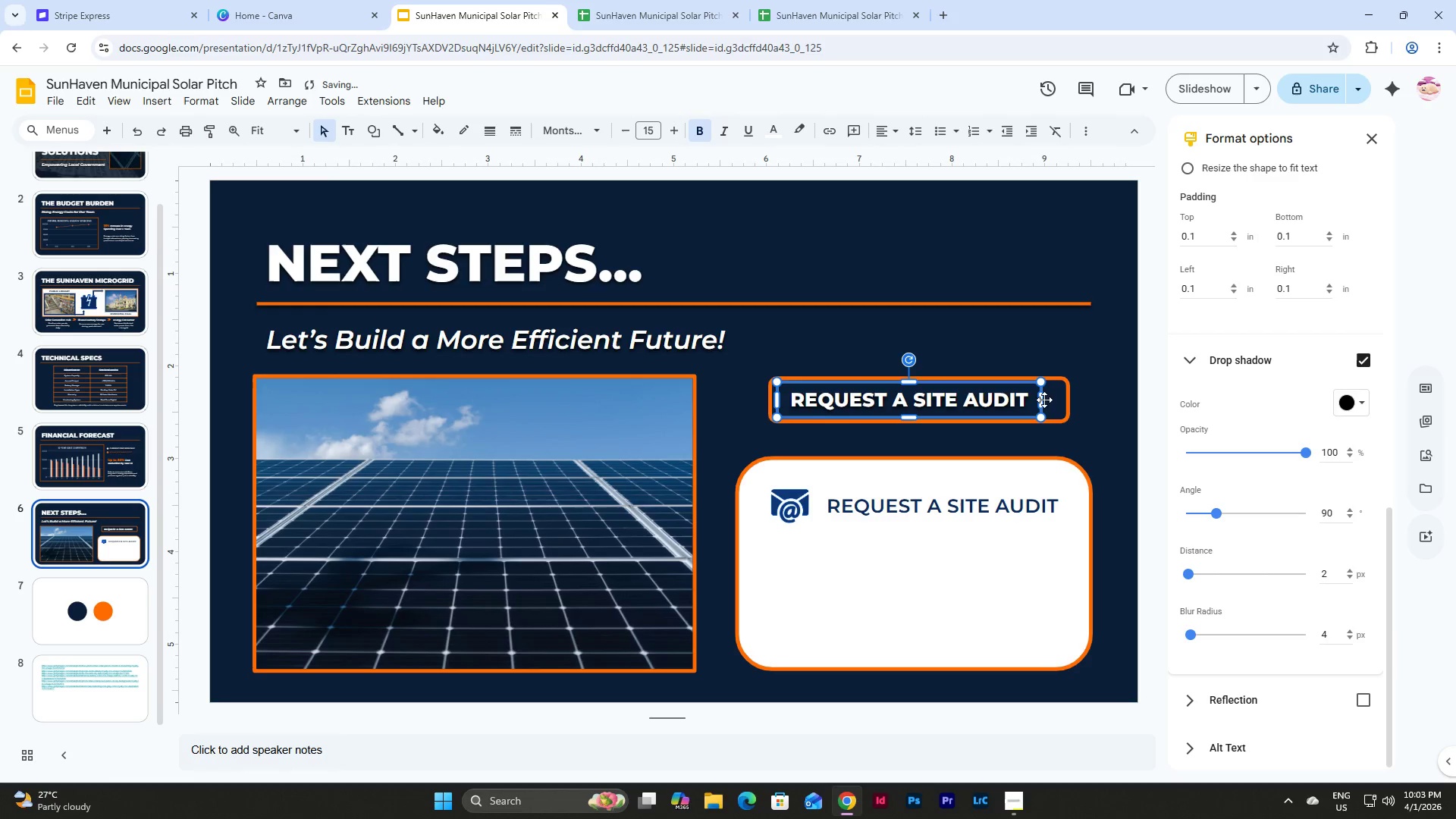 
left_click_drag(start_coordinate=[1044, 400], to_coordinate=[1040, 400])
 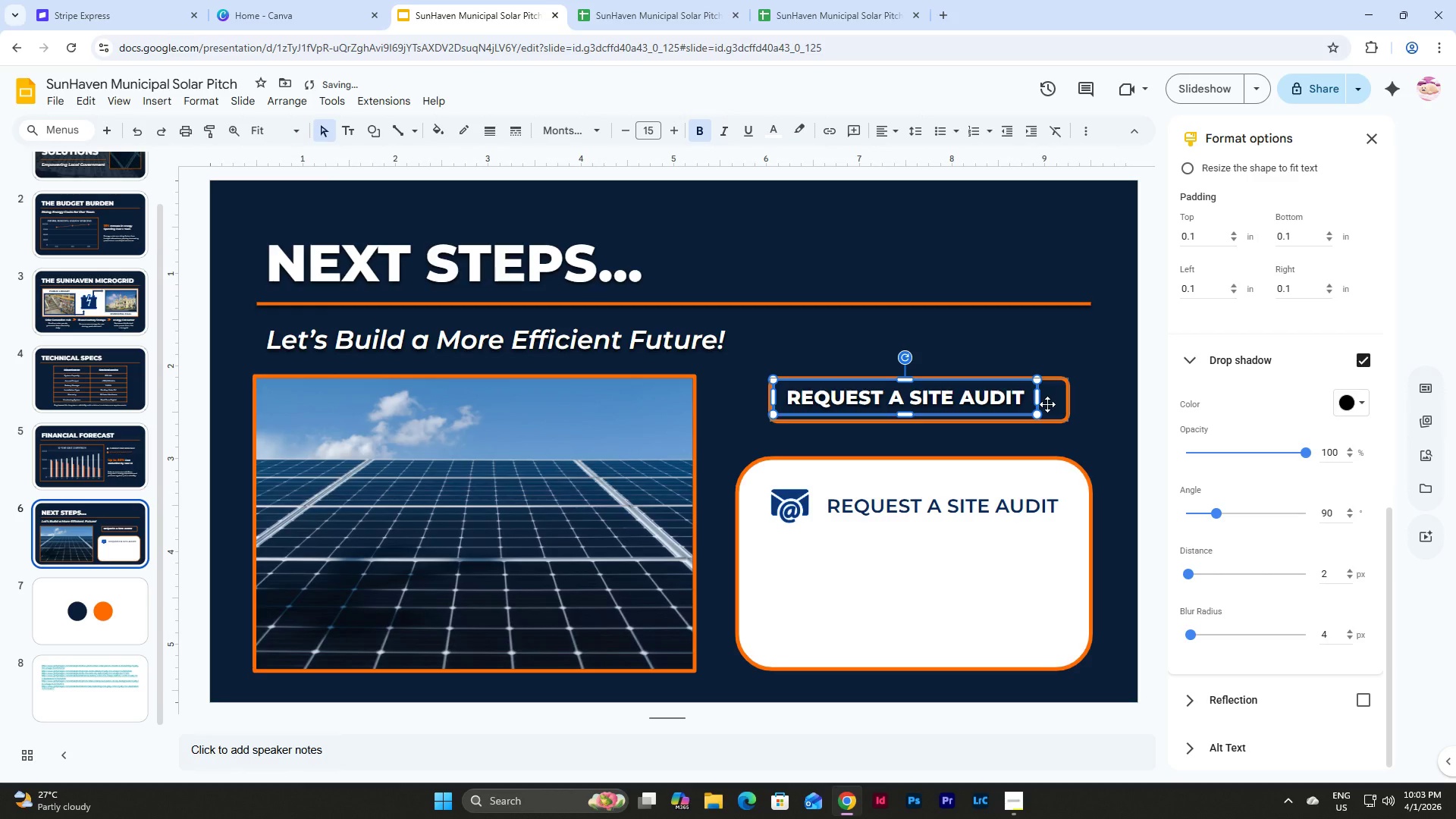 
key(Control+Z)
 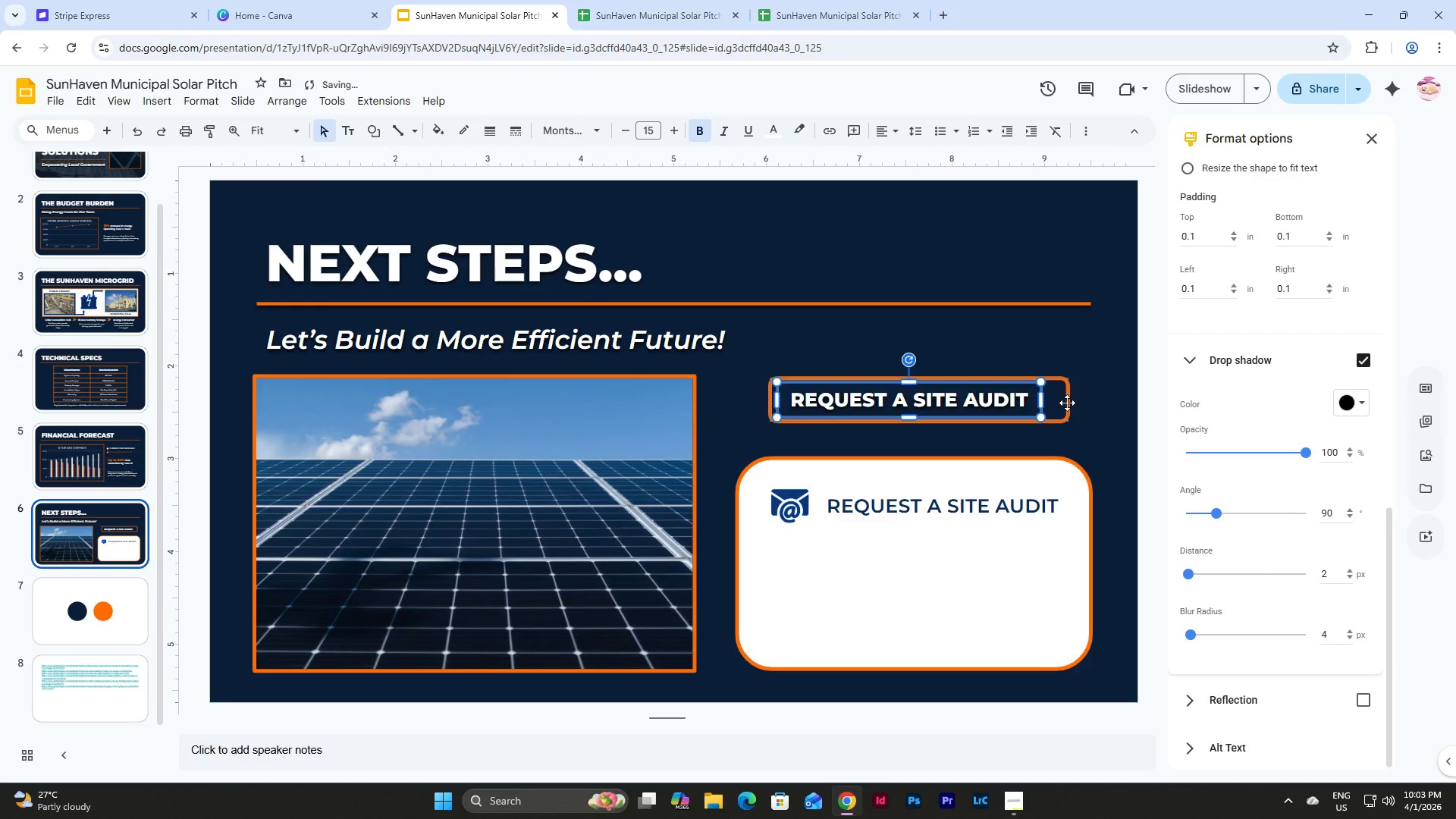 
left_click([1067, 403])
 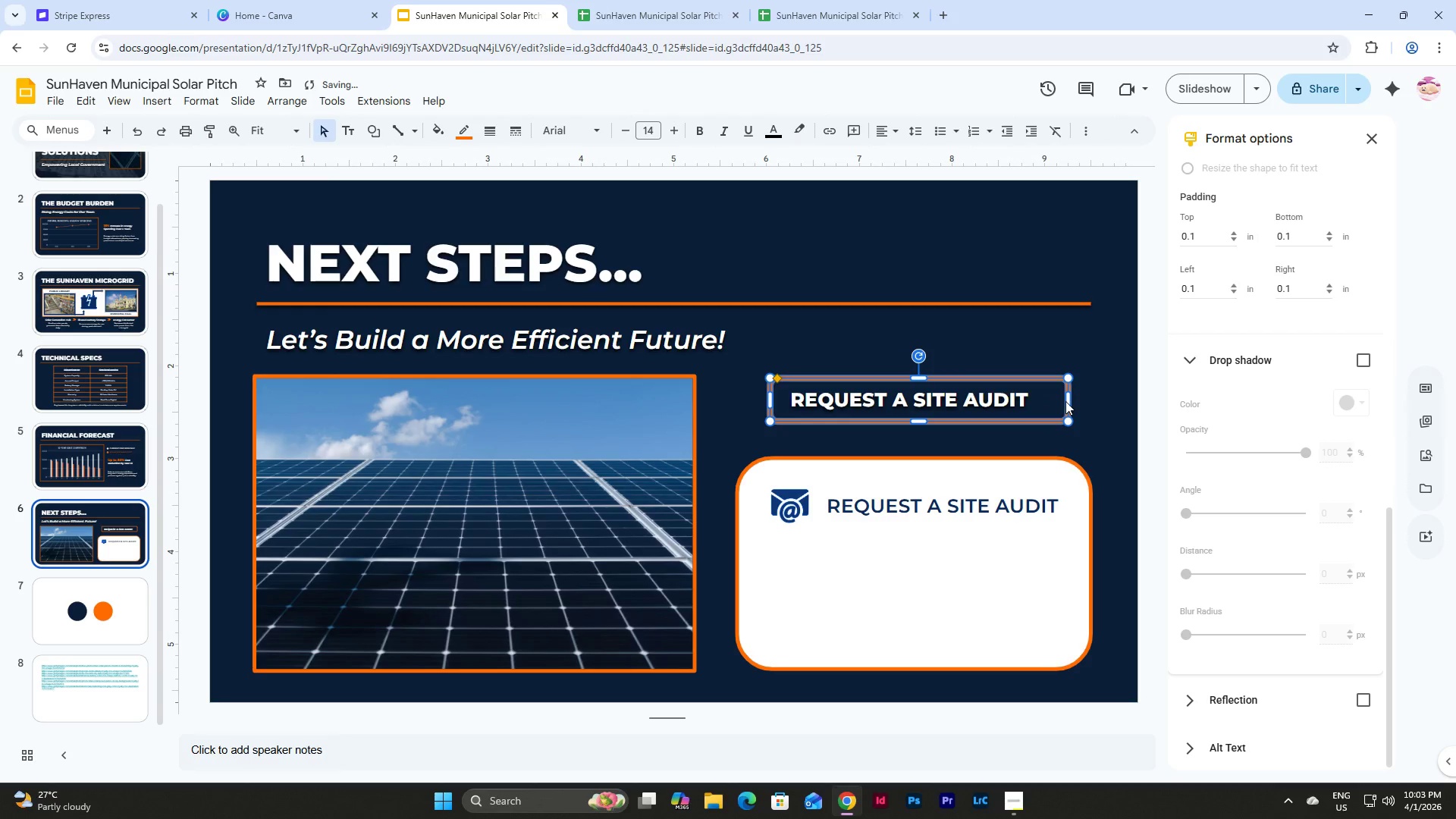 
left_click_drag(start_coordinate=[1068, 401], to_coordinate=[1045, 400])
 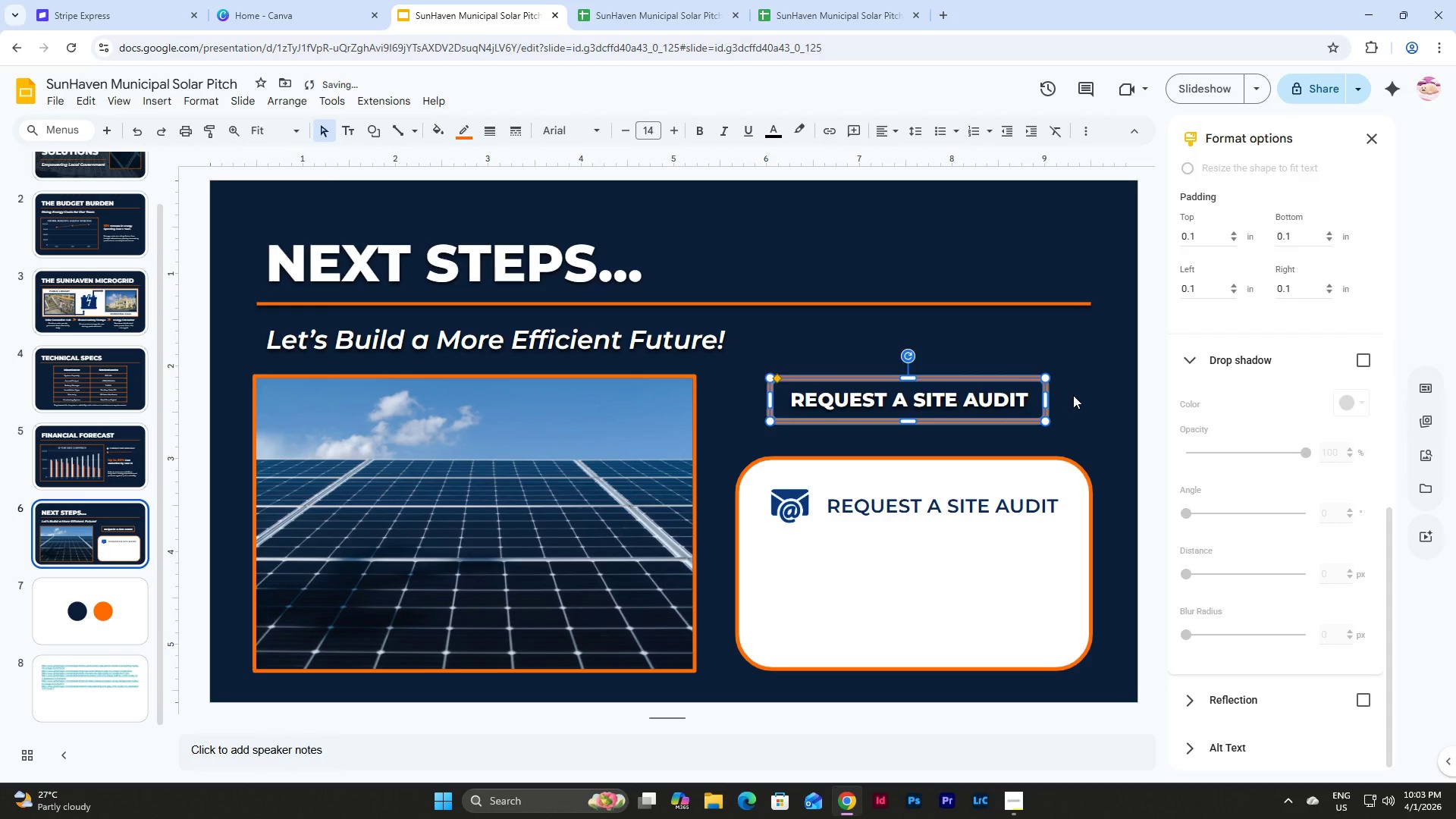 
left_click([1073, 395])
 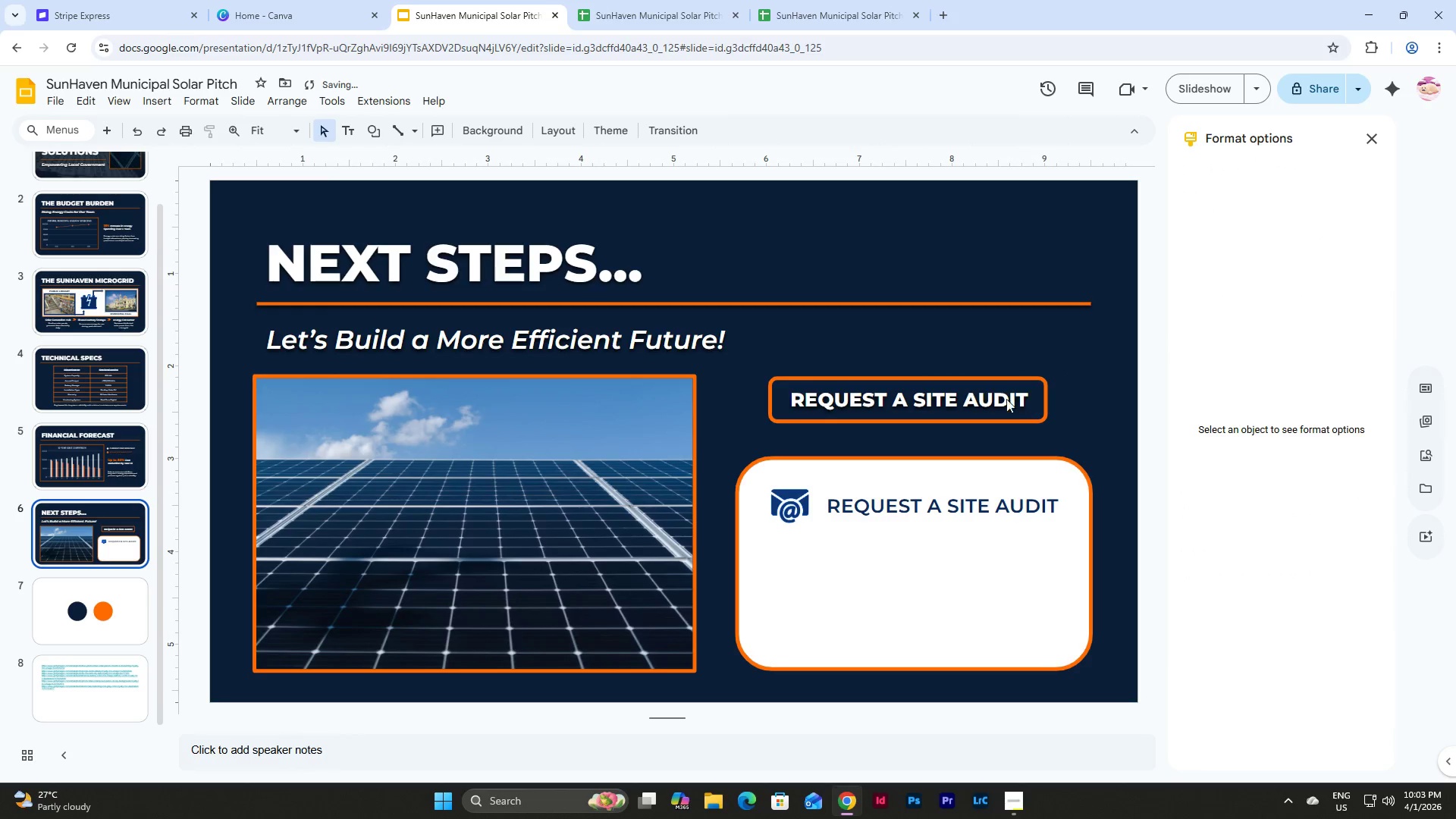 
double_click([959, 395])
 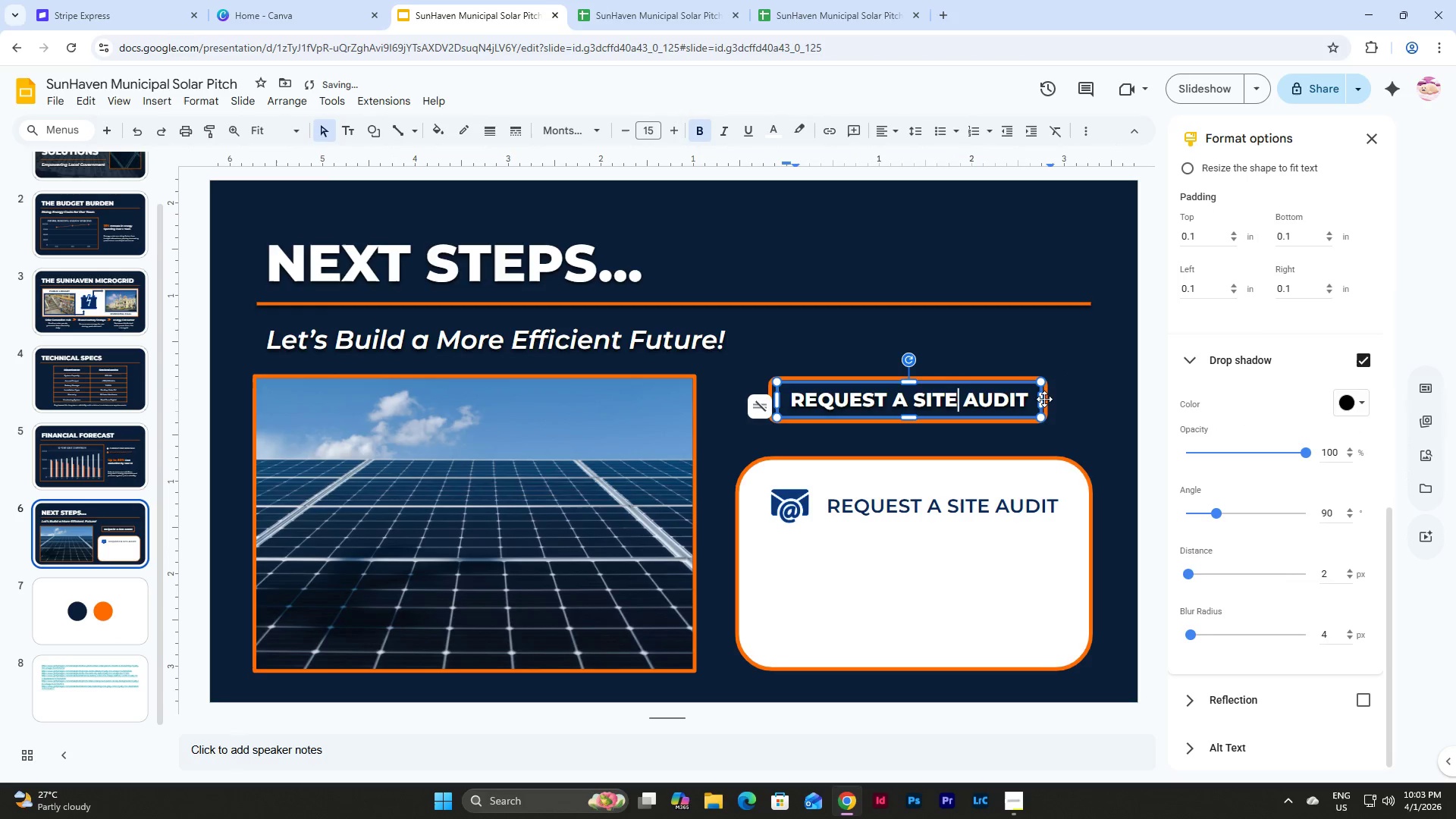 
left_click_drag(start_coordinate=[1042, 400], to_coordinate=[1046, 401])
 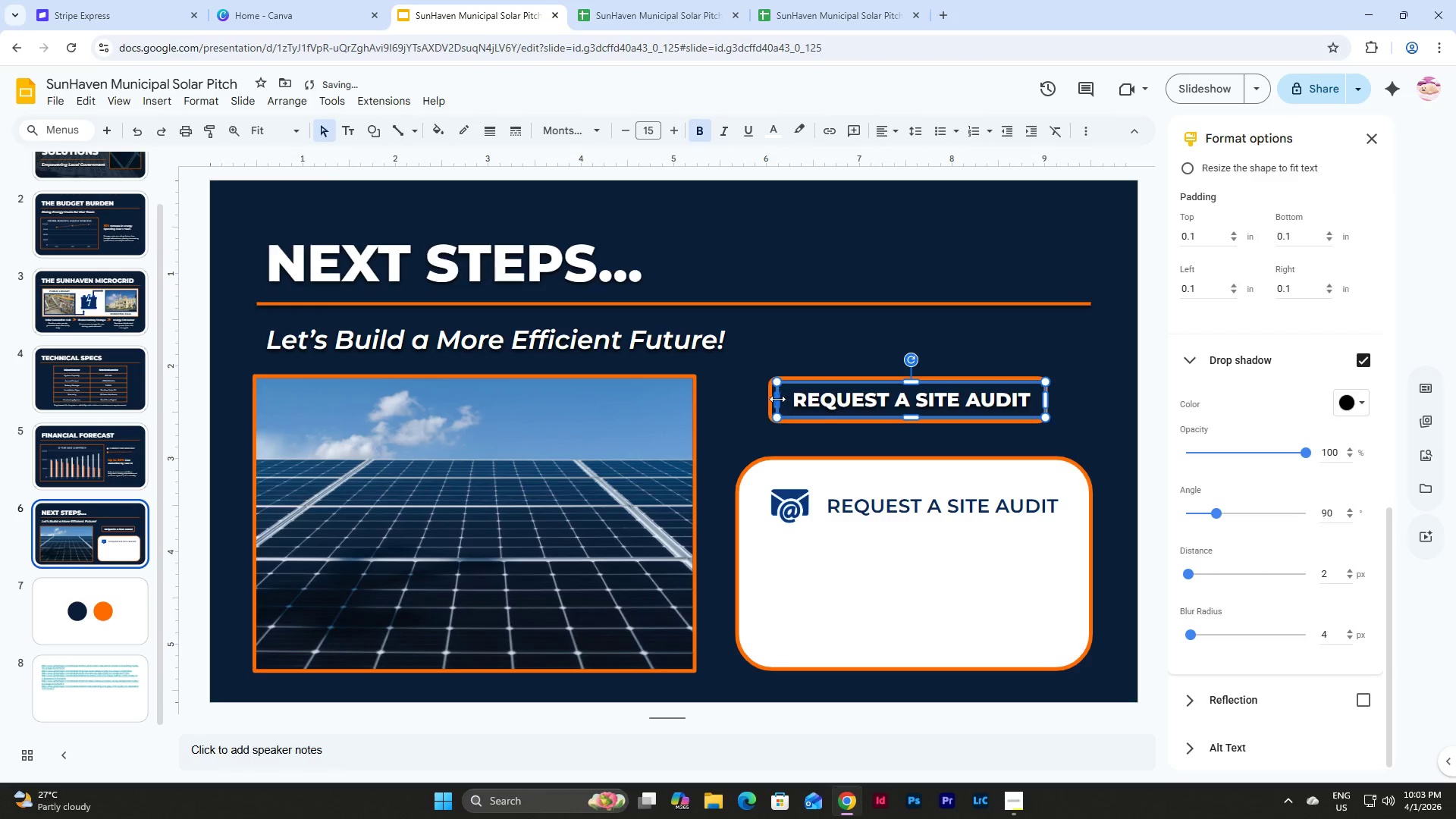 
left_click_drag(start_coordinate=[777, 399], to_coordinate=[770, 399])
 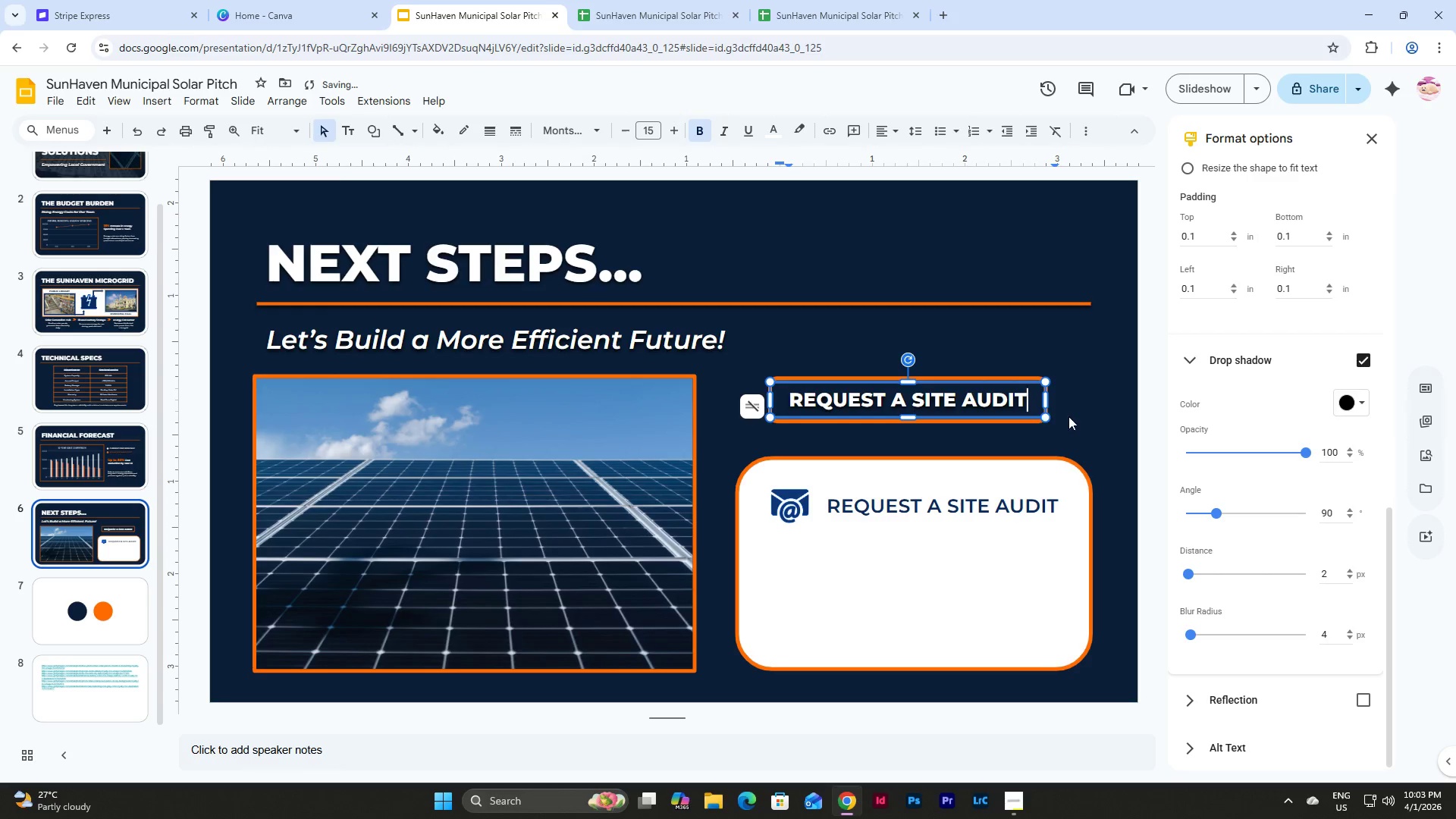 
double_click([1070, 416])
 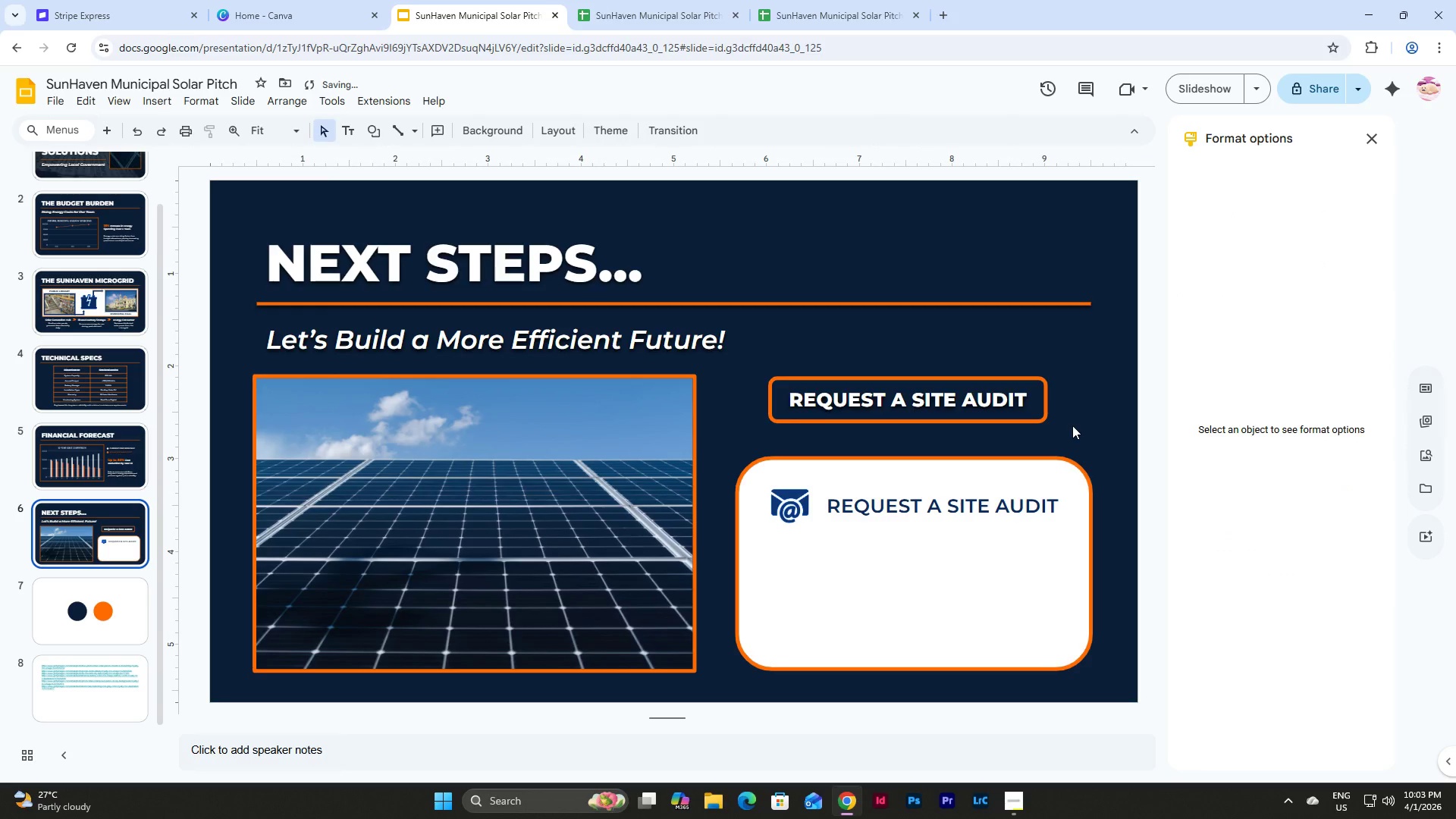 
left_click_drag(start_coordinate=[1072, 425], to_coordinate=[757, 362])
 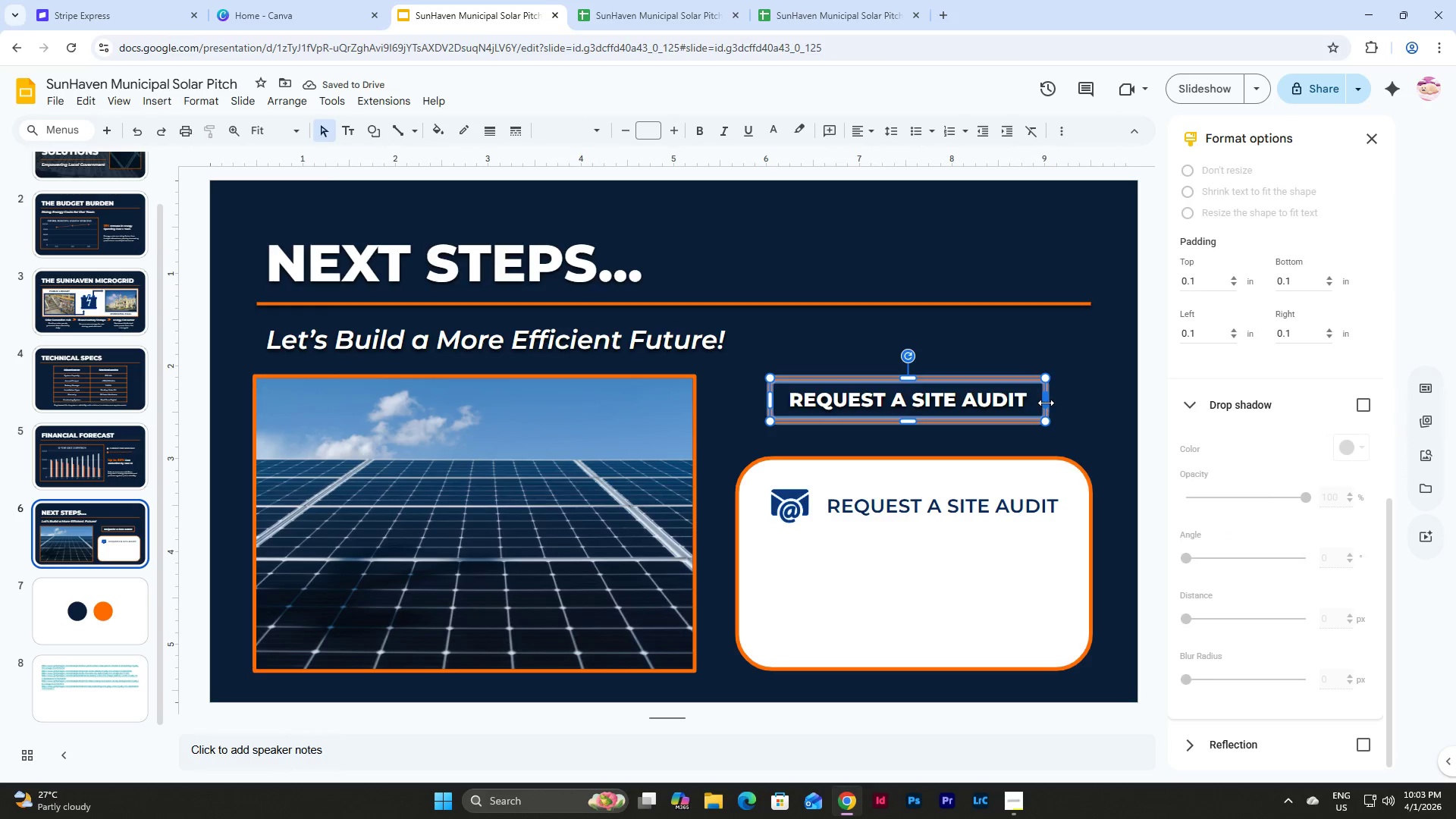 
left_click_drag(start_coordinate=[1046, 402], to_coordinate=[1031, 402])
 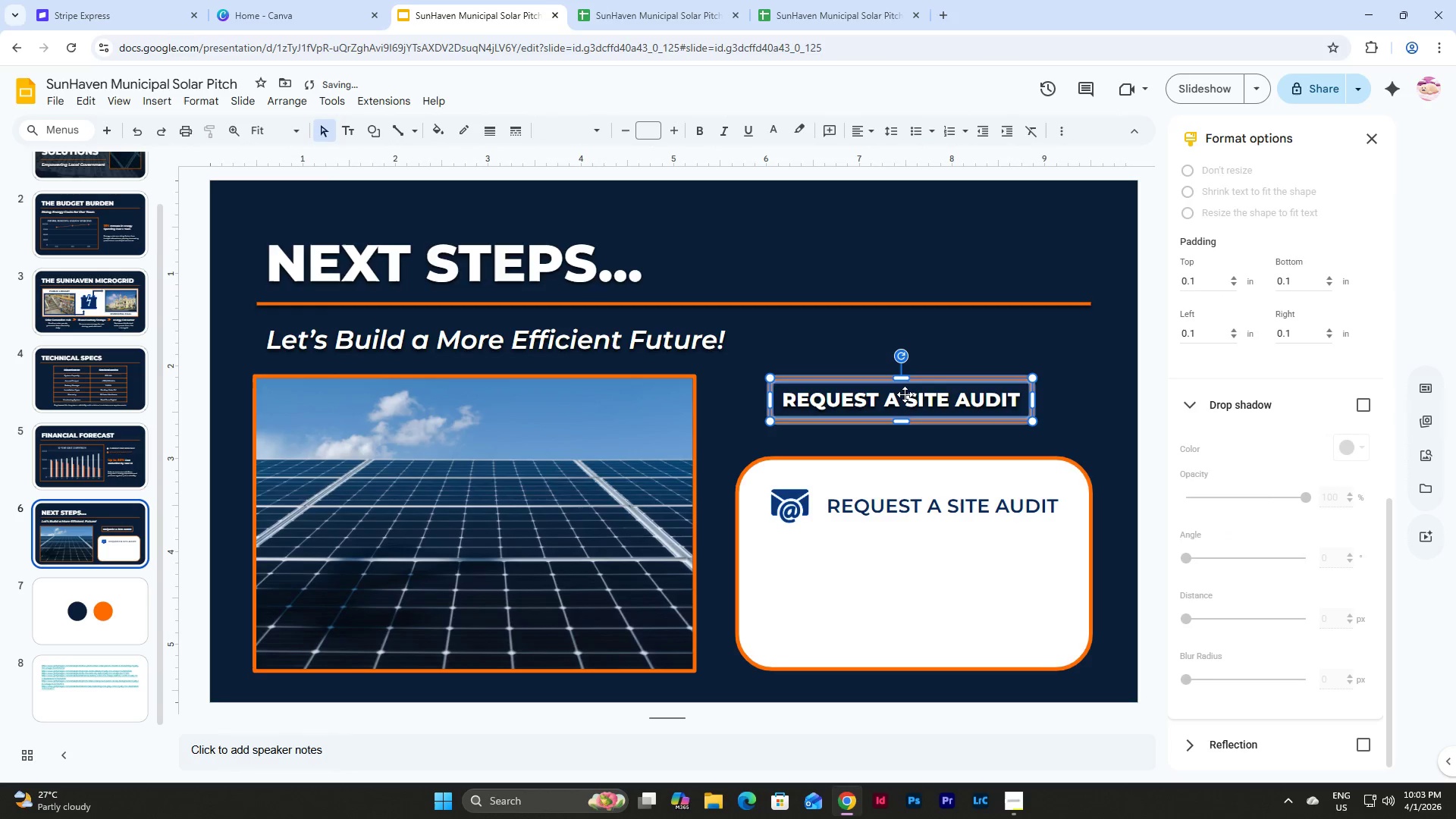 
left_click_drag(start_coordinate=[903, 394], to_coordinate=[915, 395])
 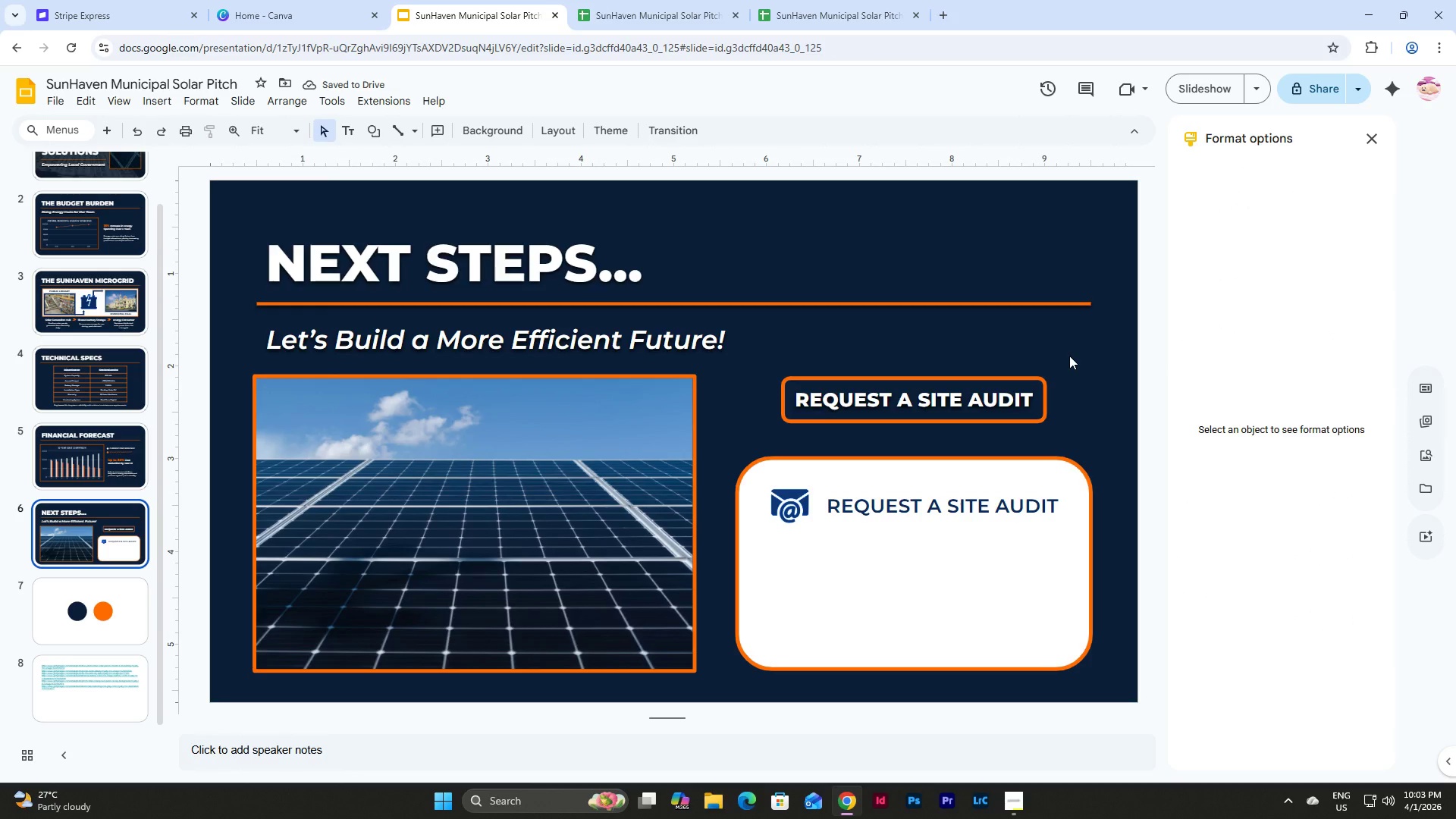 
left_click([1025, 397])
 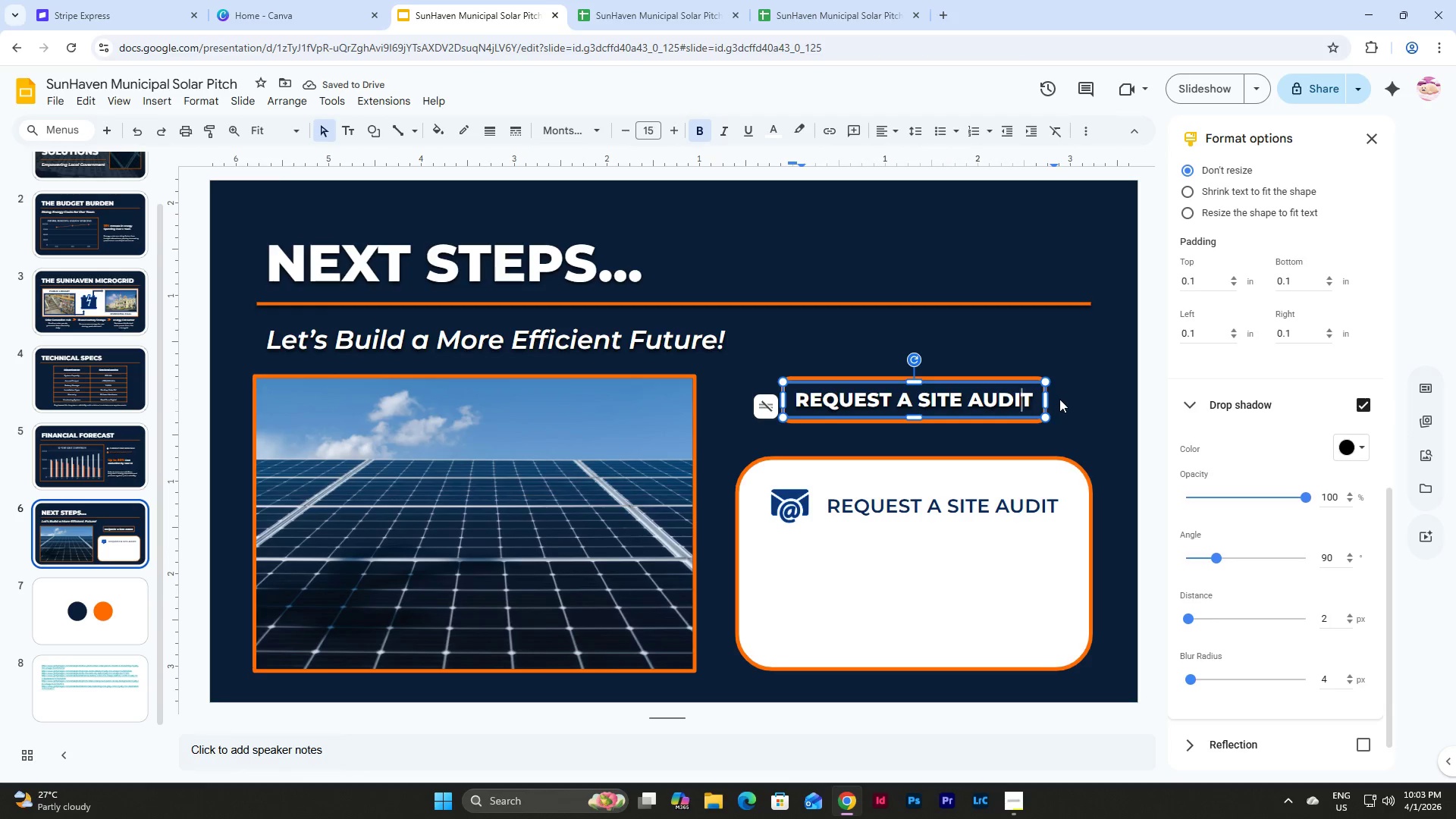 
left_click([1068, 399])
 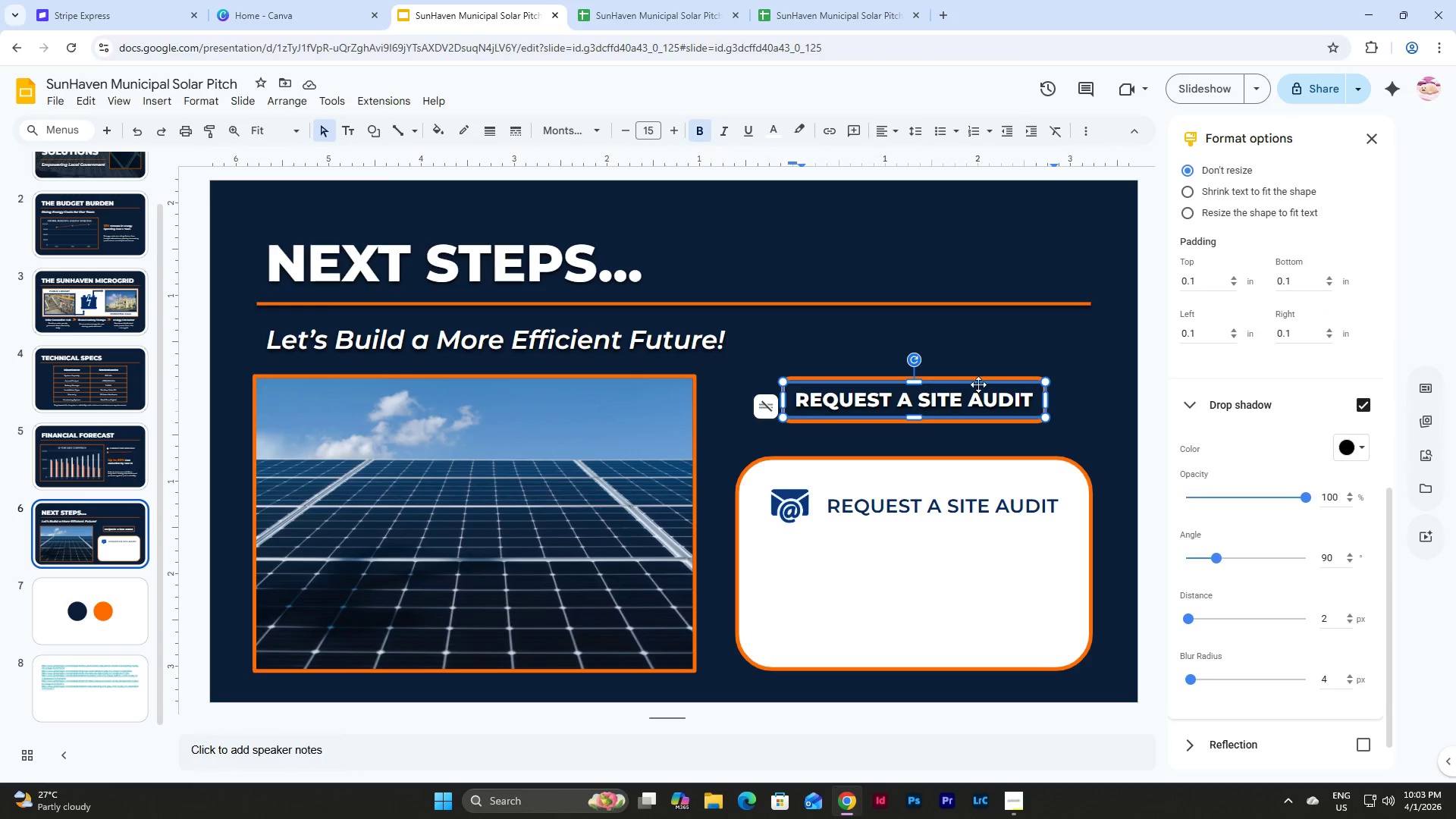 
left_click([978, 384])
 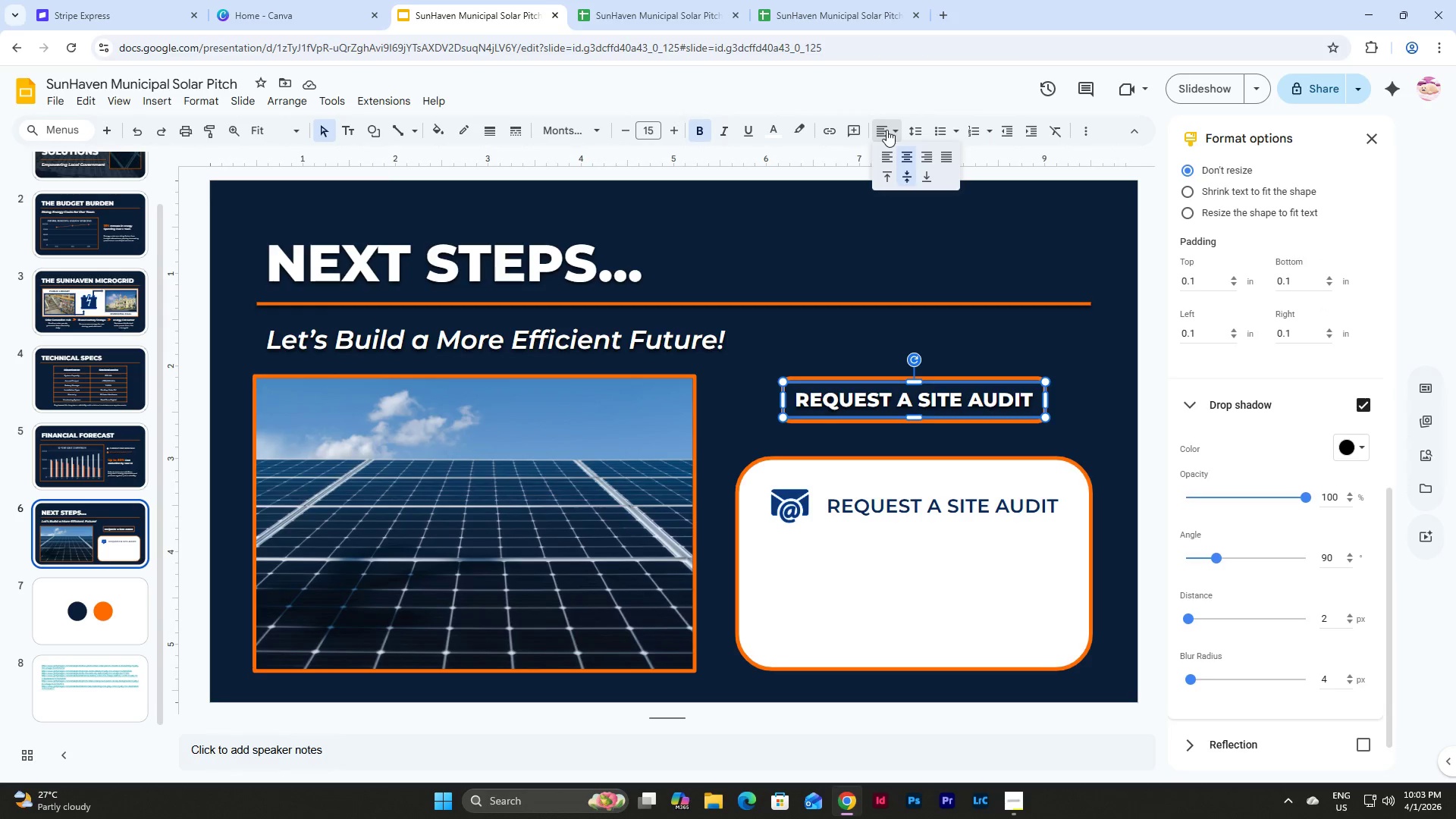 
double_click([886, 130])
 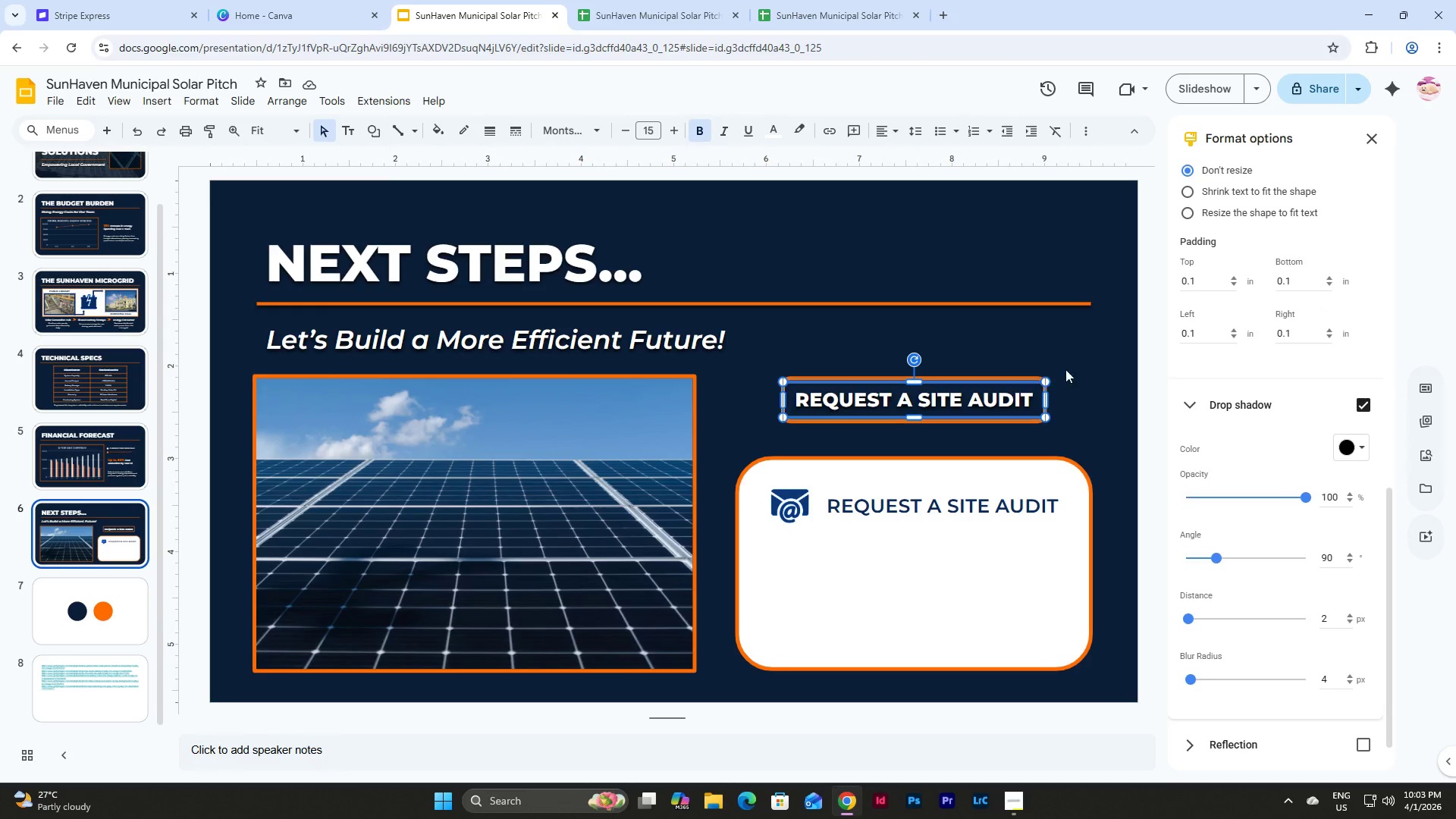 
left_click([1103, 358])
 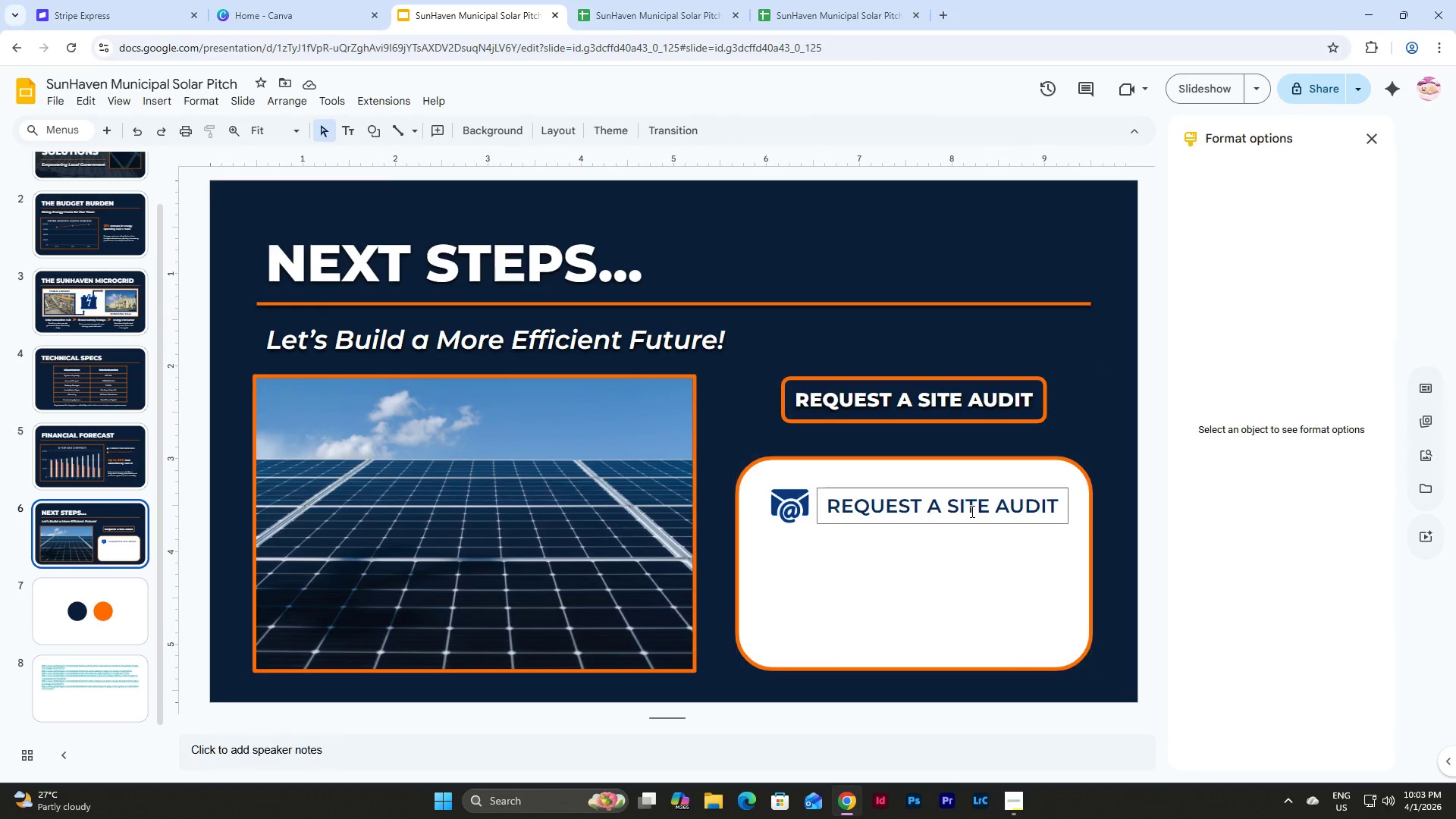 
left_click([969, 514])
 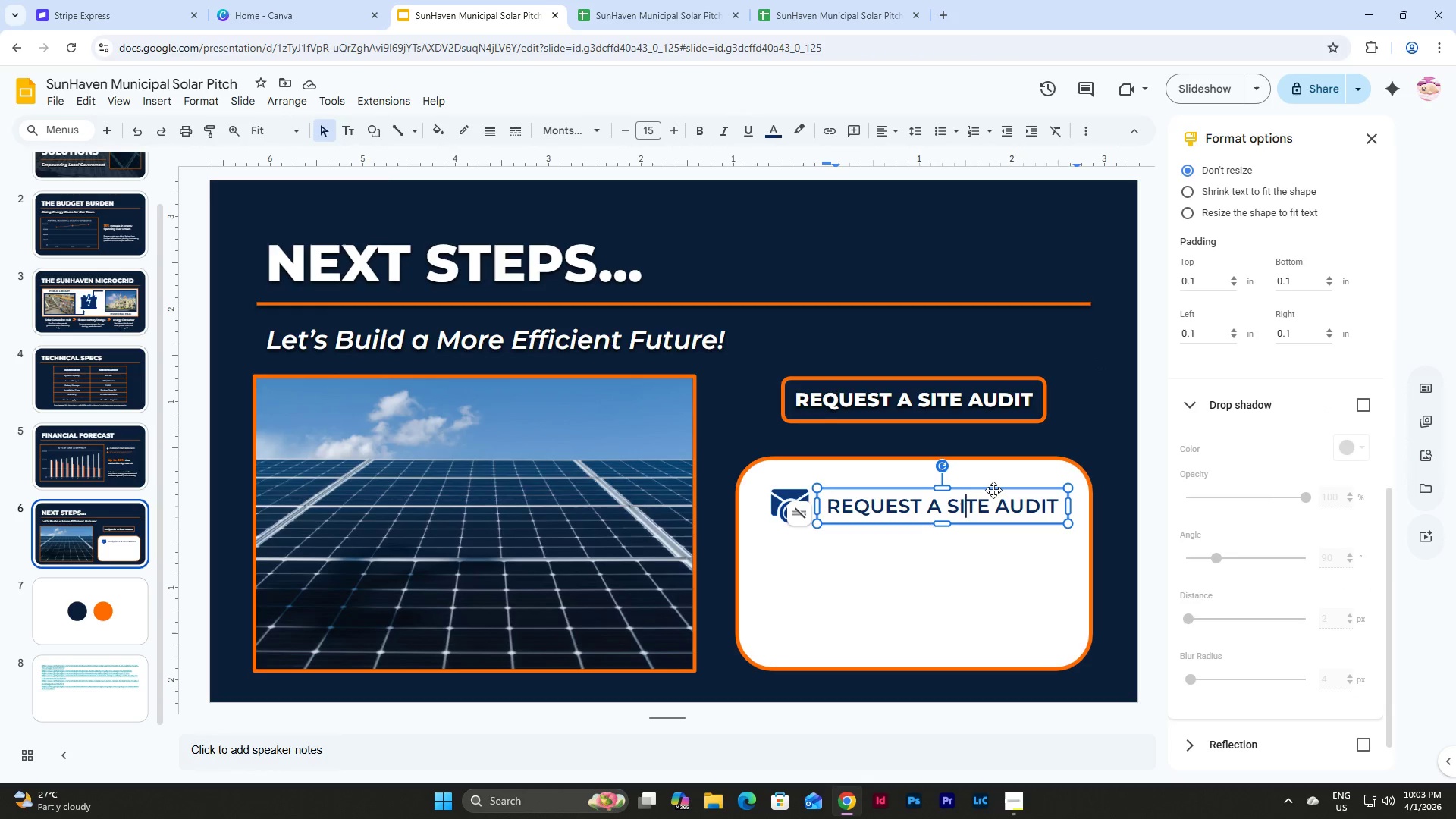 
left_click([993, 490])
 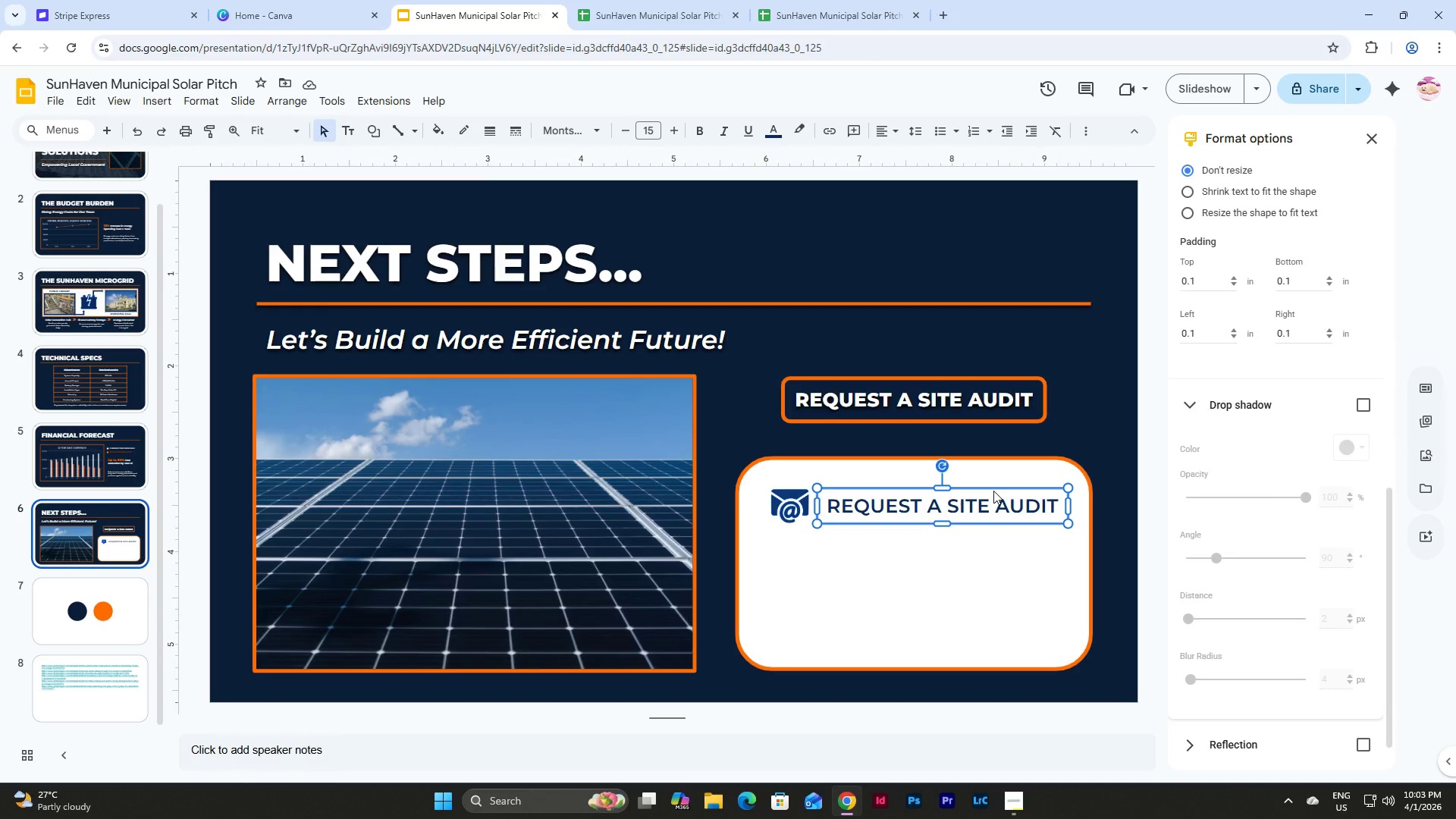 
left_click([992, 506])
 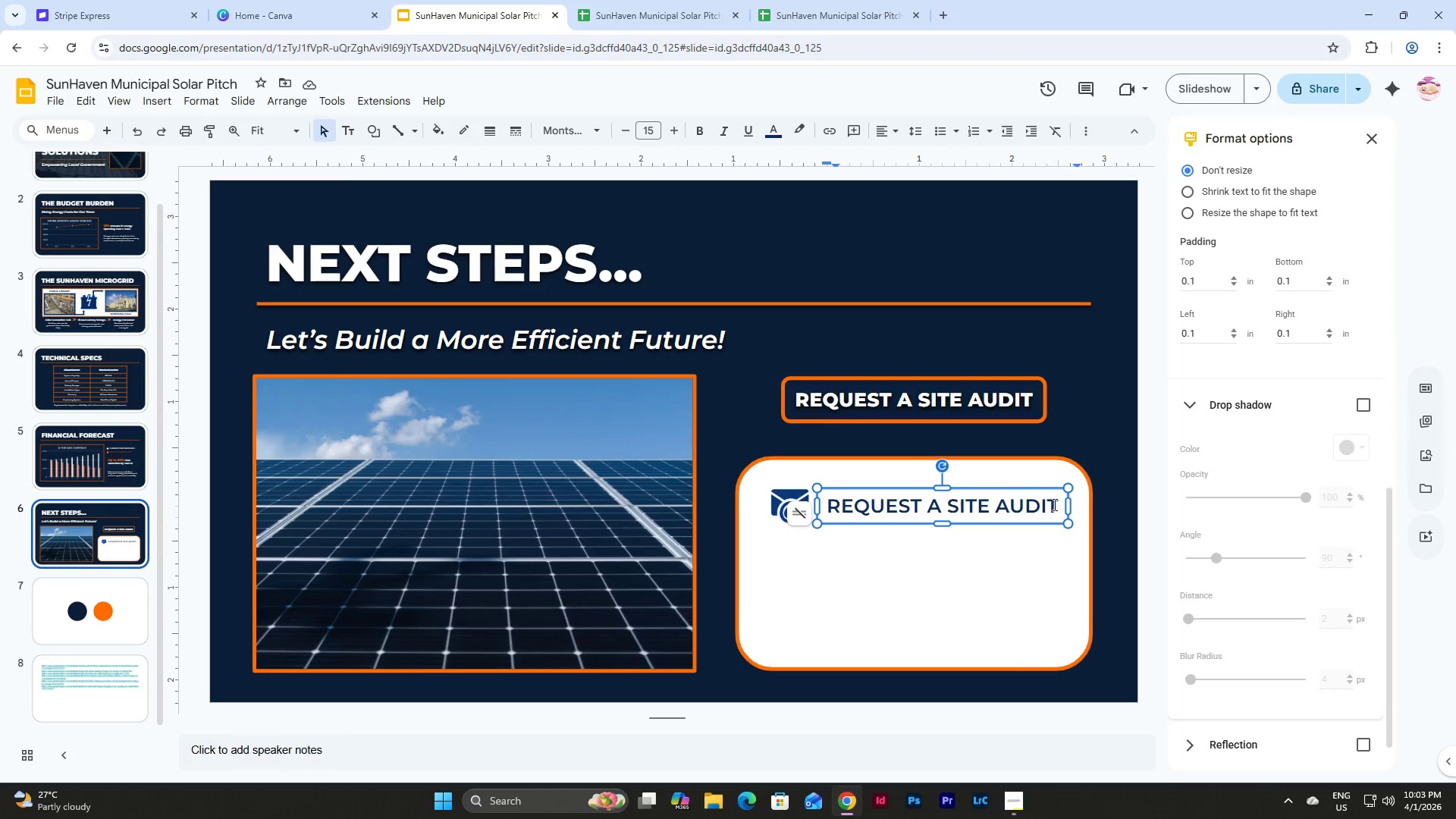 
left_click_drag(start_coordinate=[1054, 504], to_coordinate=[1008, 517])
 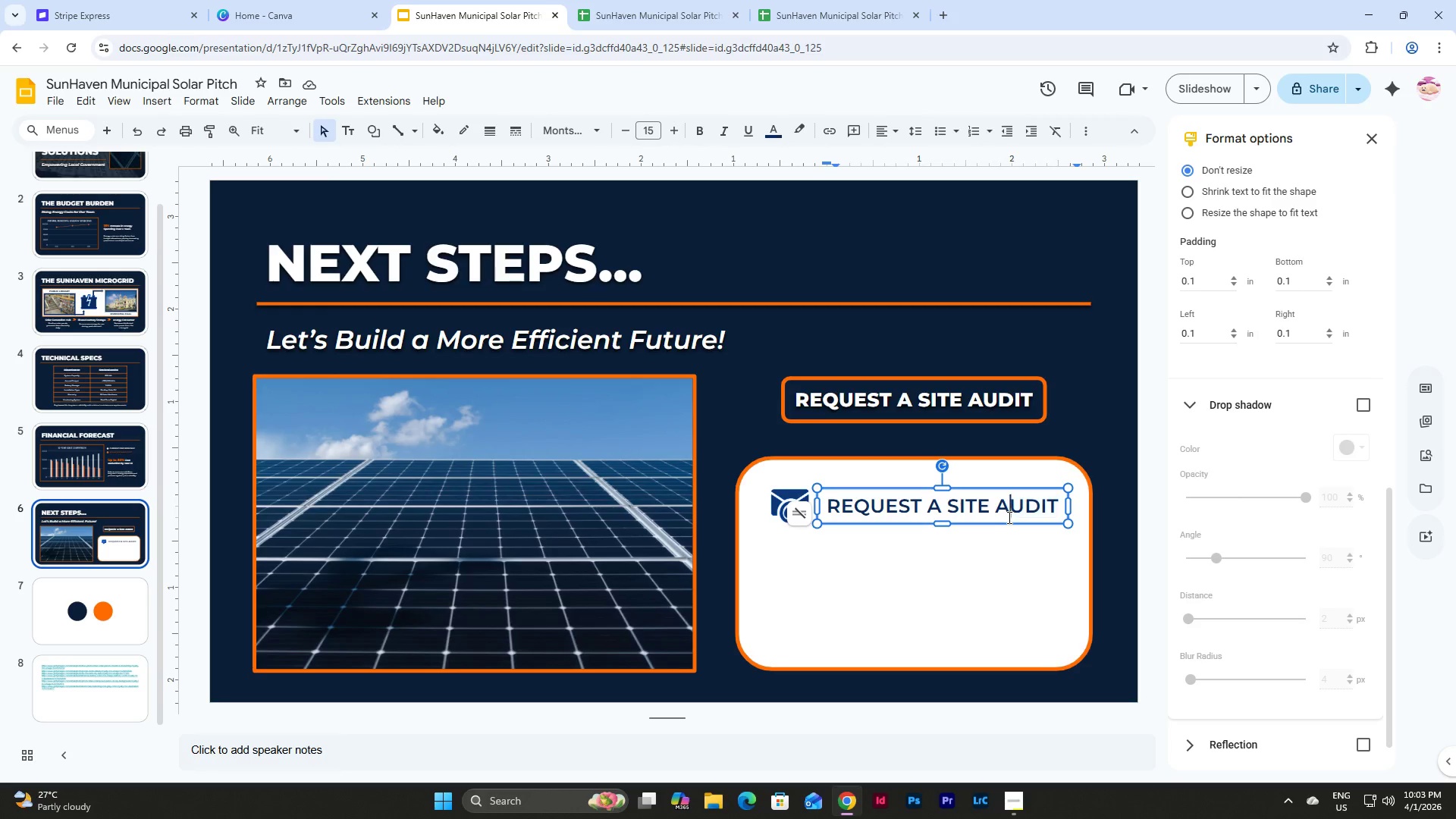 
left_click([1008, 517])
 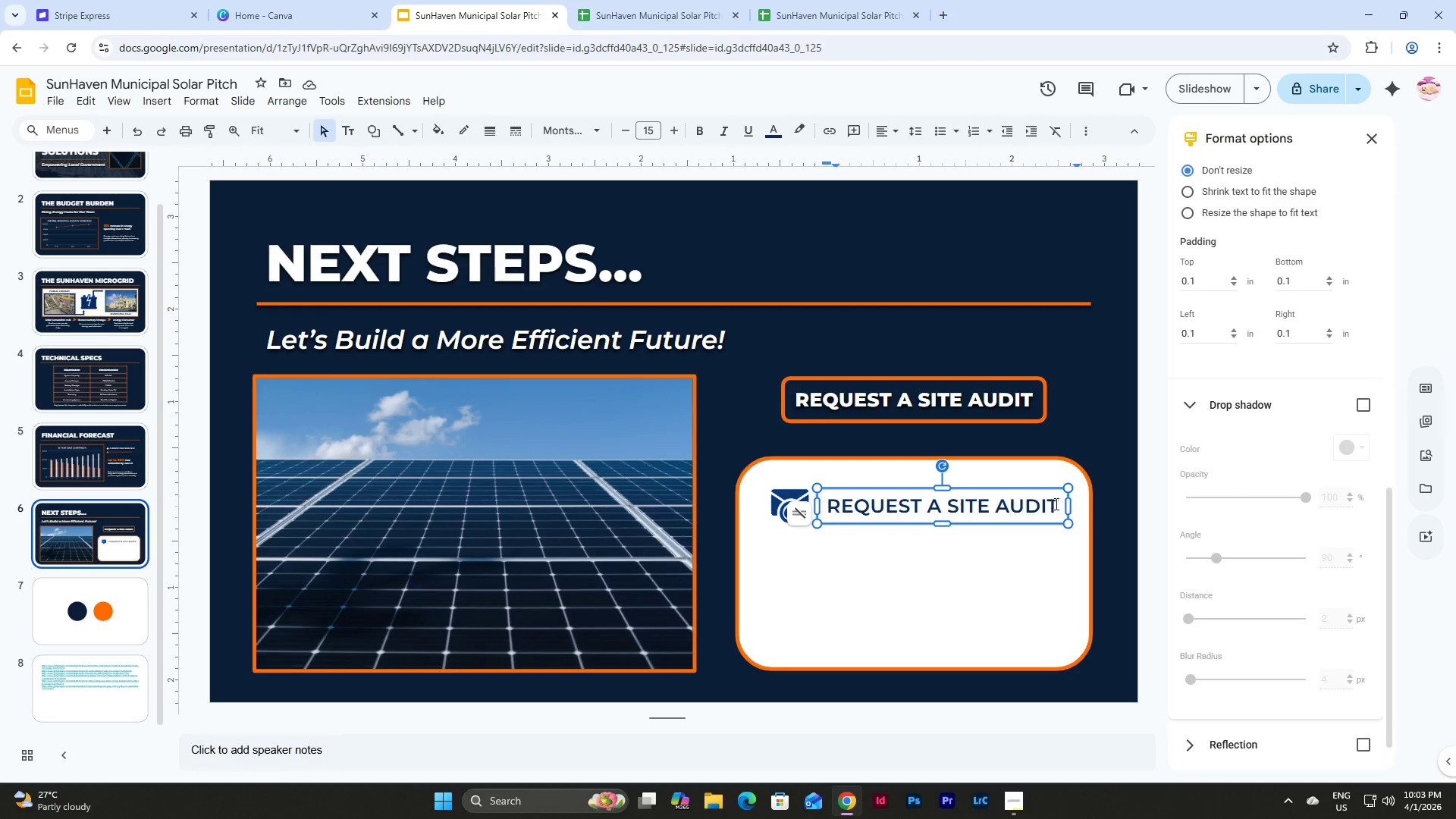 
left_click_drag(start_coordinate=[1056, 504], to_coordinate=[828, 511])
 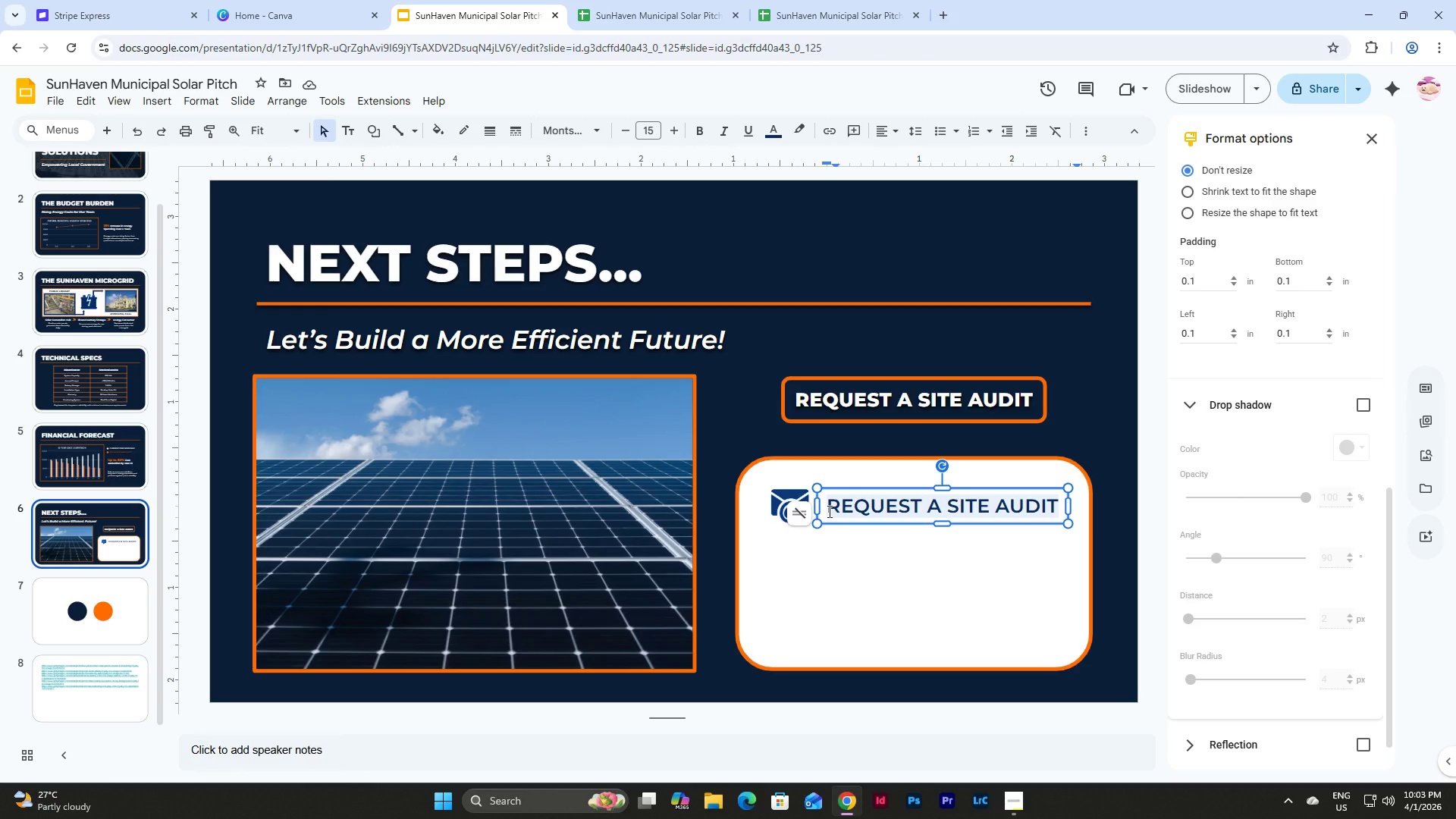 
type(info@sunhavensys.com)
 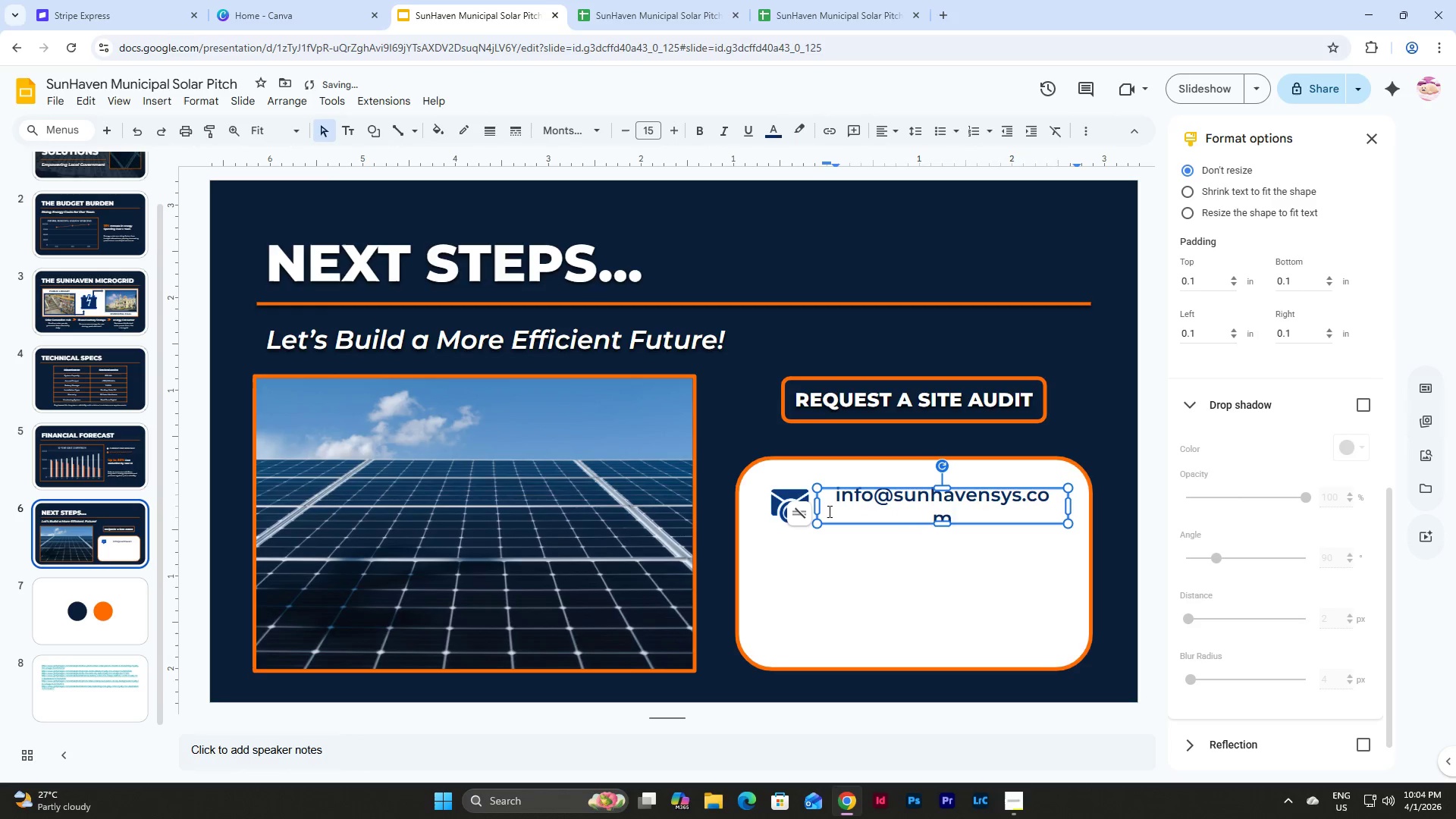 
left_click([1070, 431])
 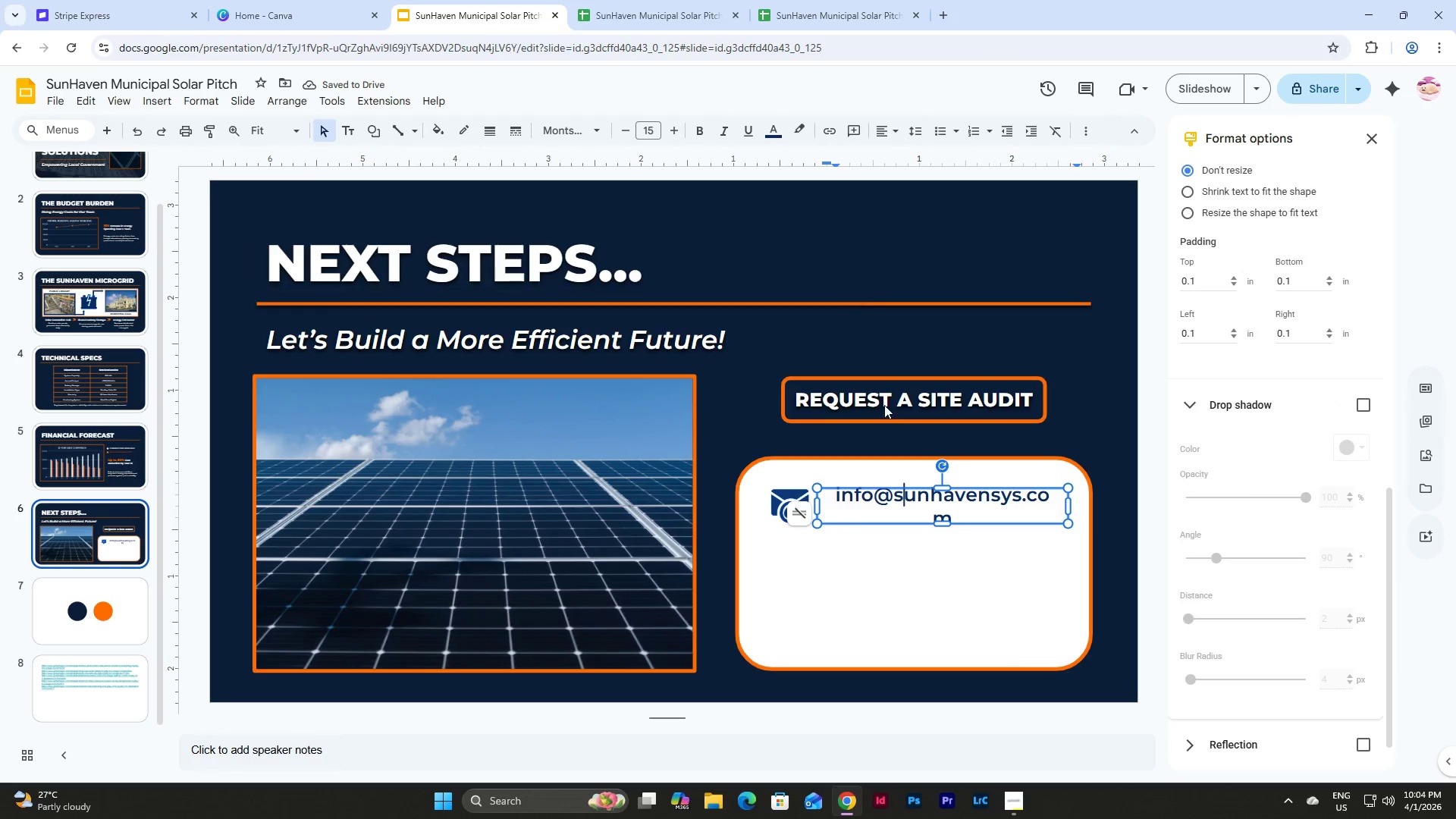 
left_click([899, 133])
 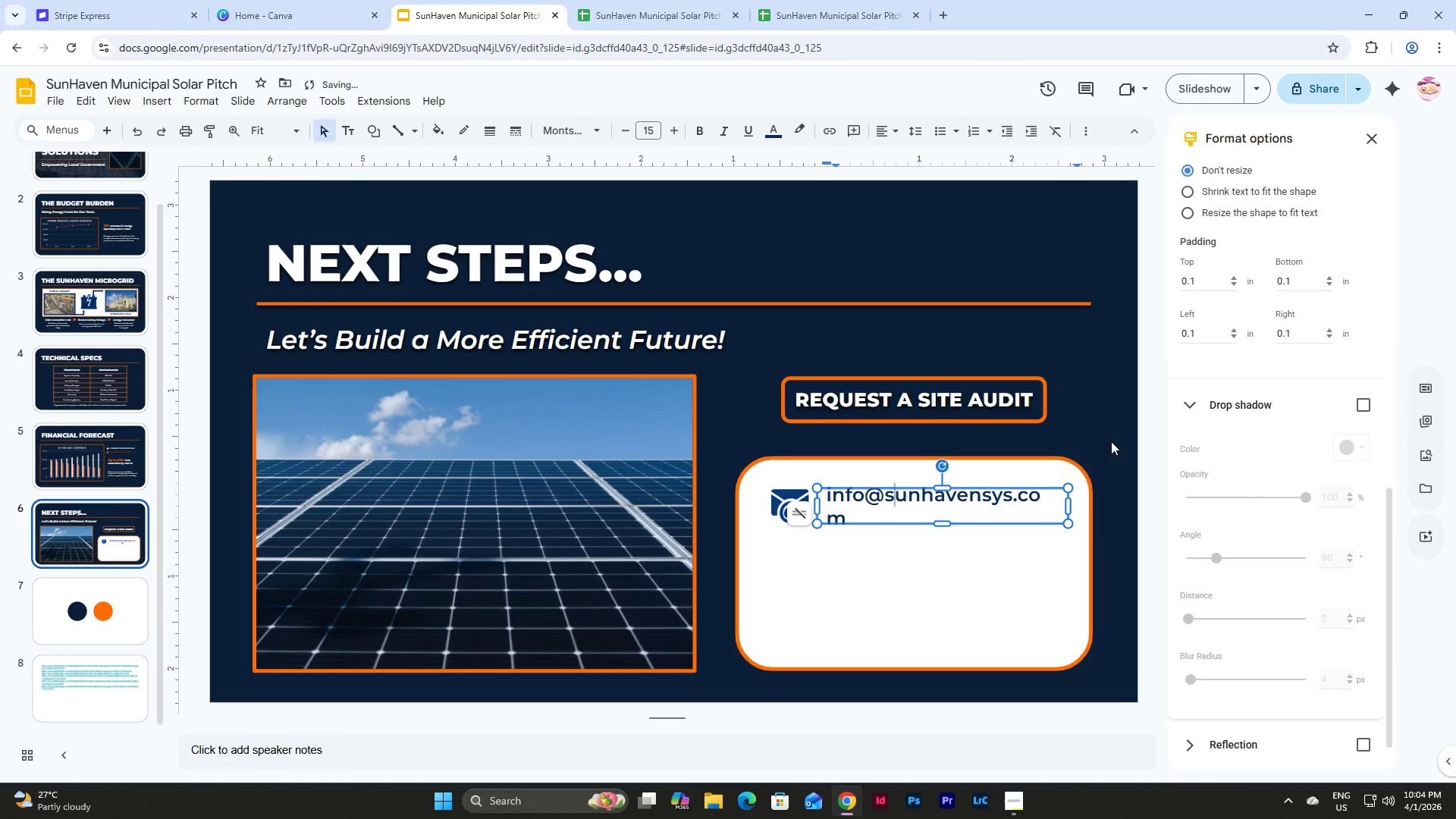 
left_click([1062, 407])
 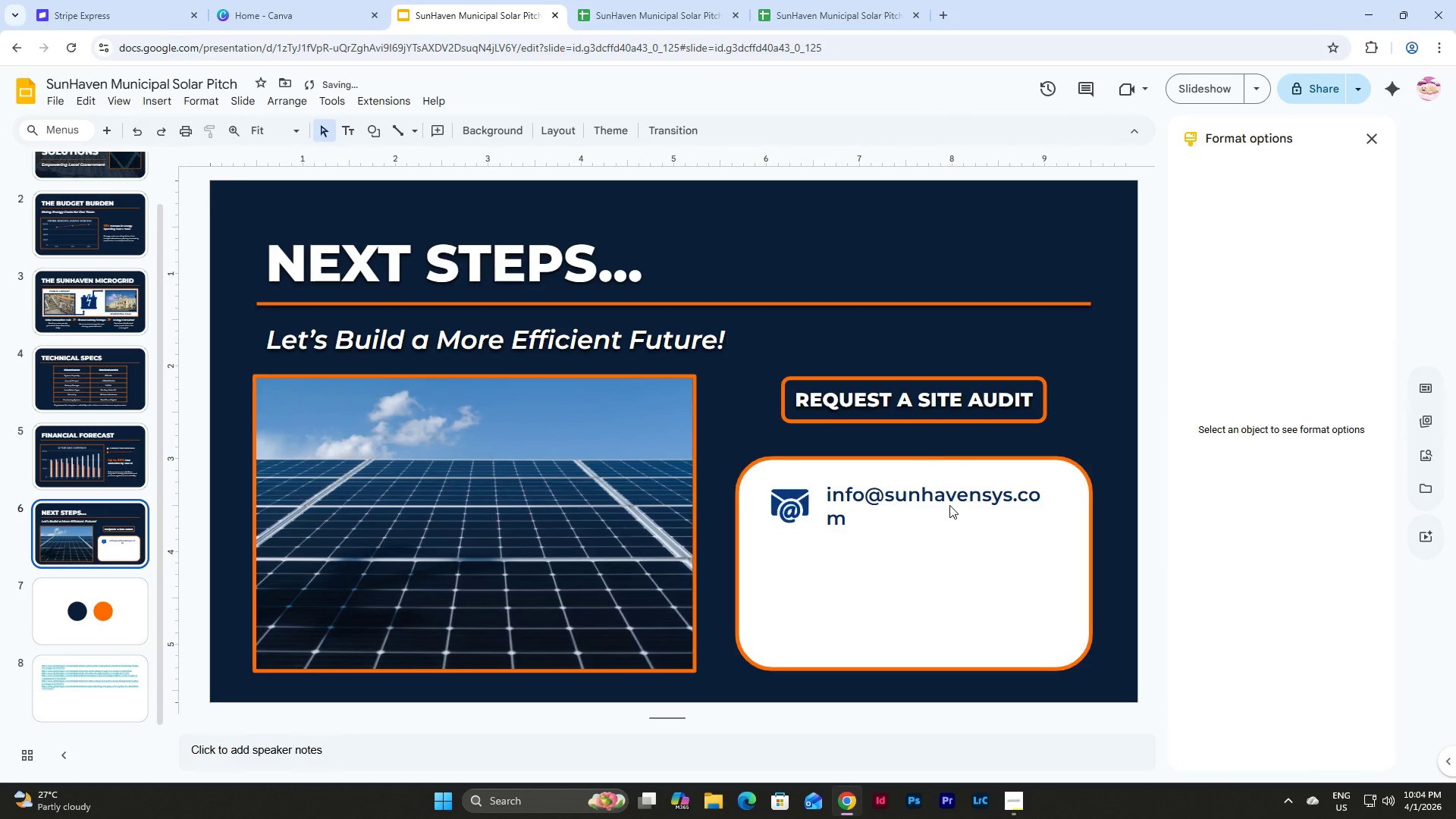 
left_click([949, 505])
 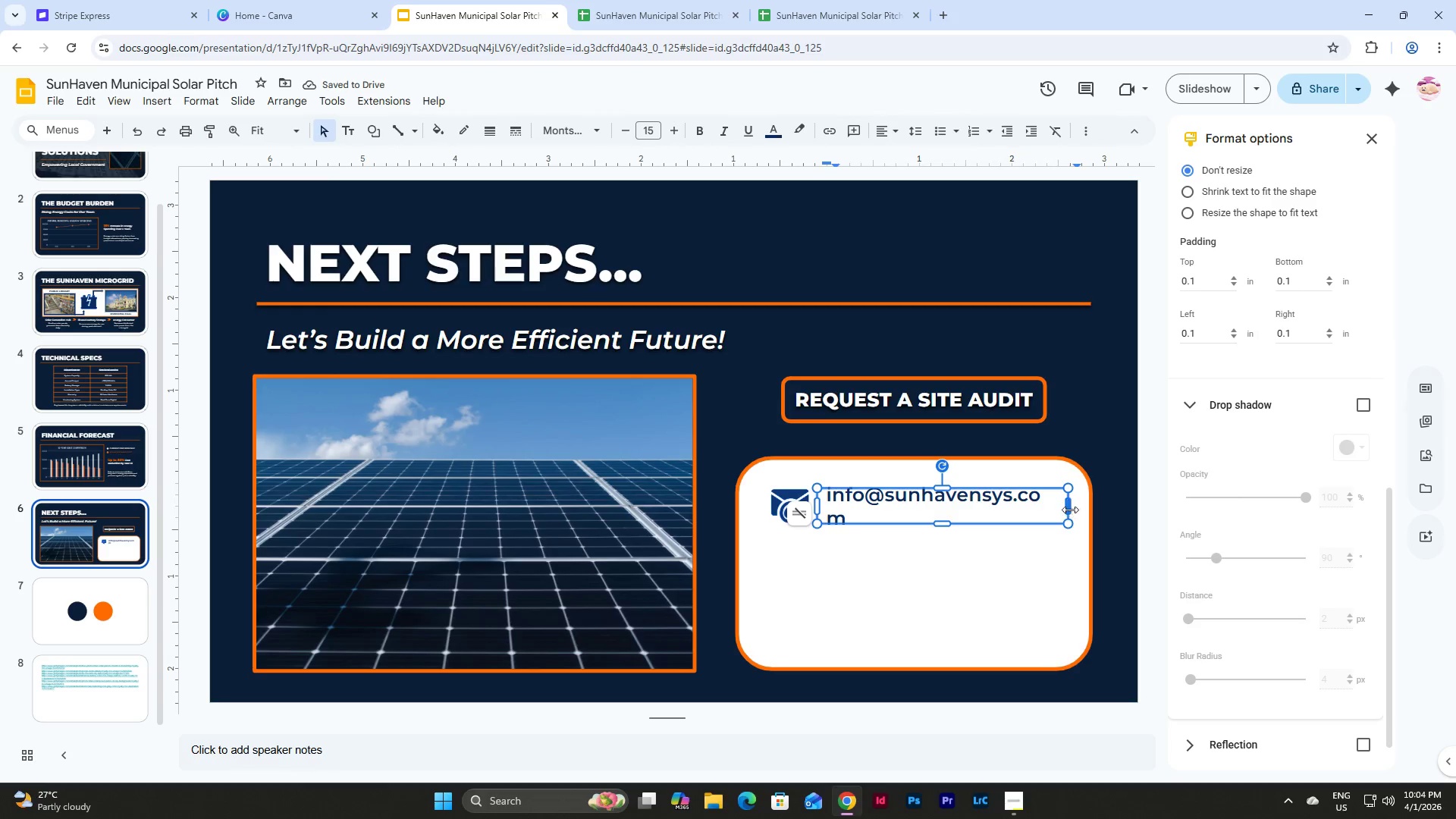 
left_click_drag(start_coordinate=[1065, 510], to_coordinate=[1078, 509])
 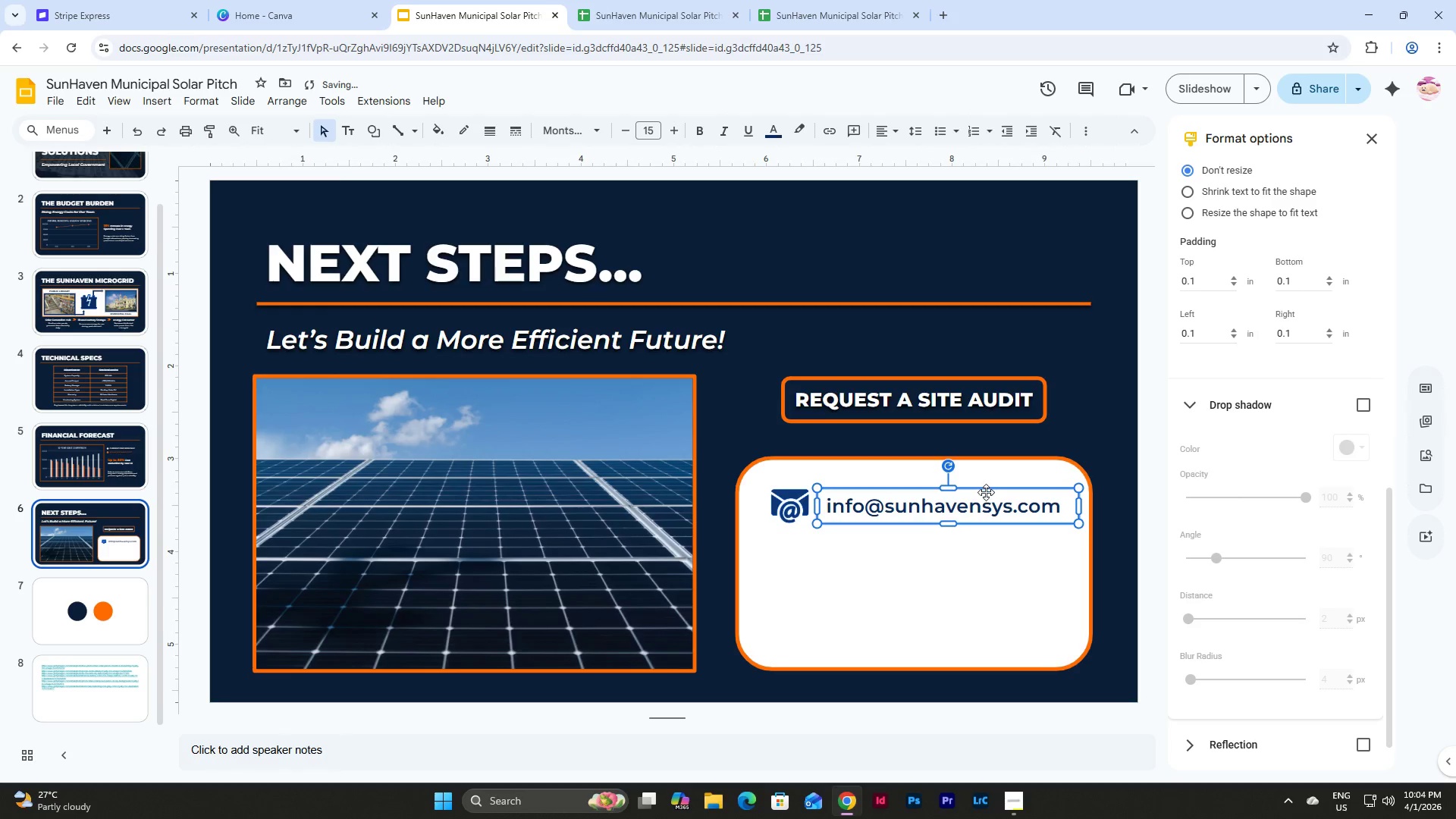 
left_click_drag(start_coordinate=[986, 485], to_coordinate=[977, 485])
 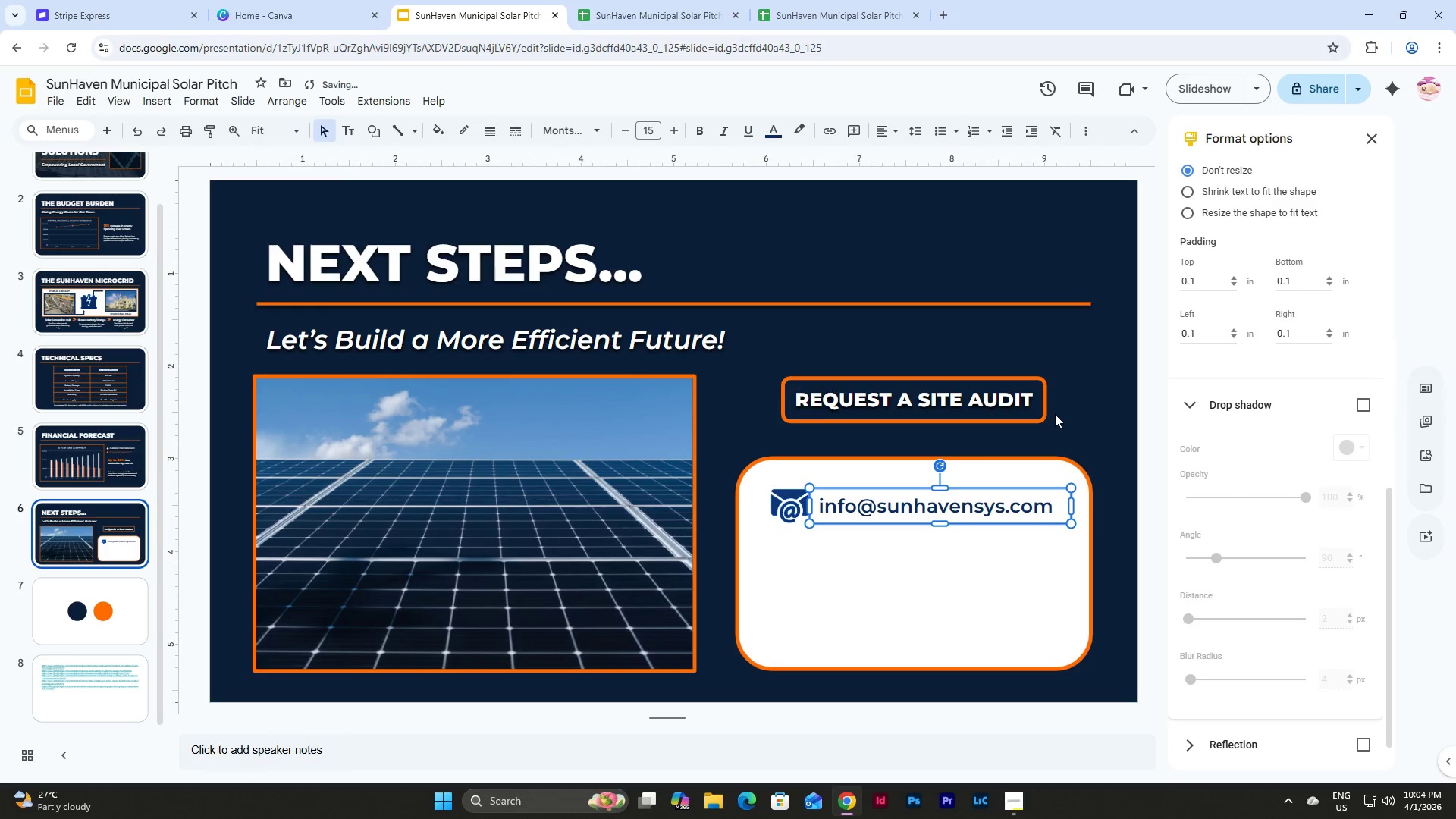 
left_click([1066, 406])
 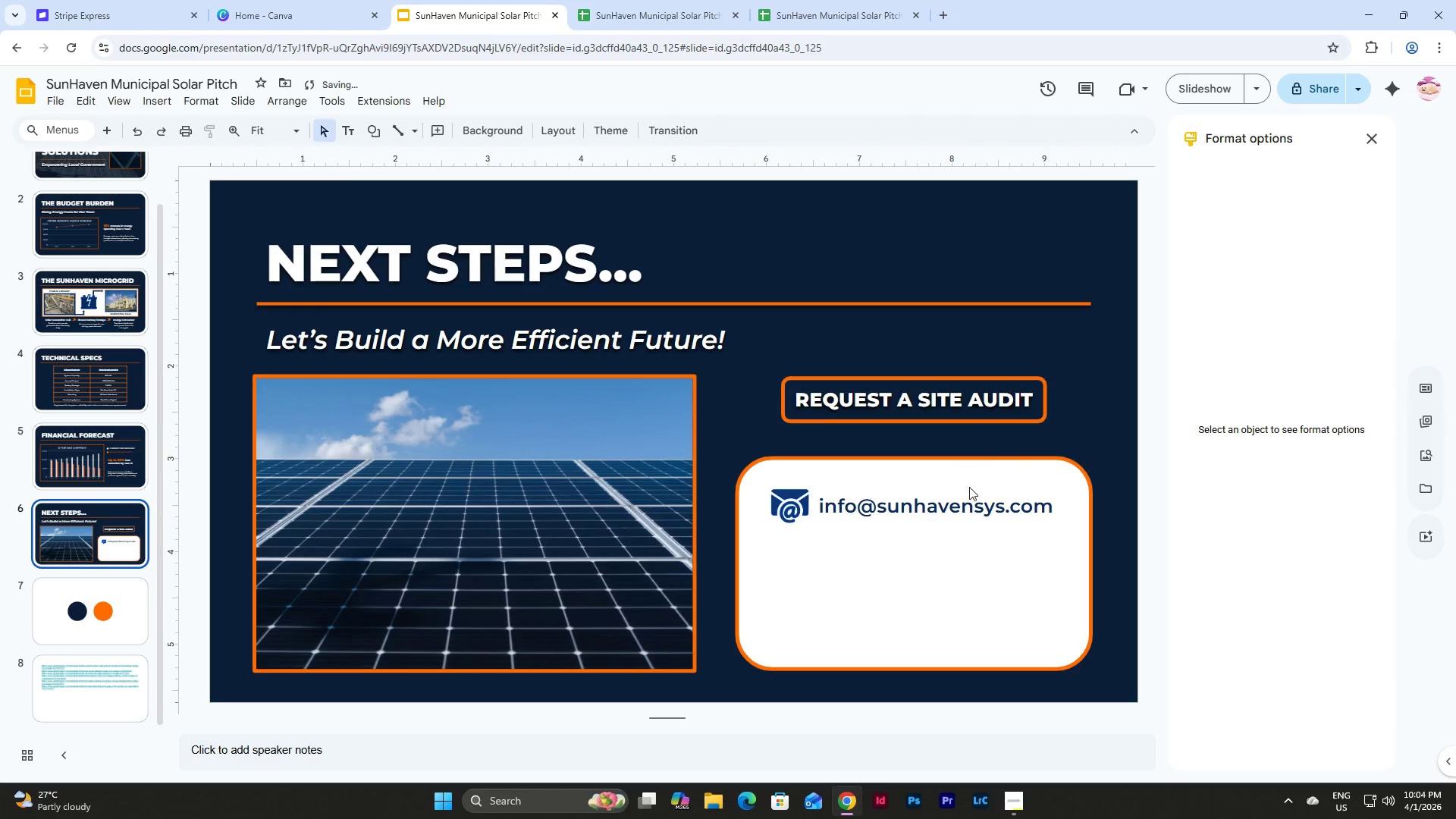 
left_click([949, 510])
 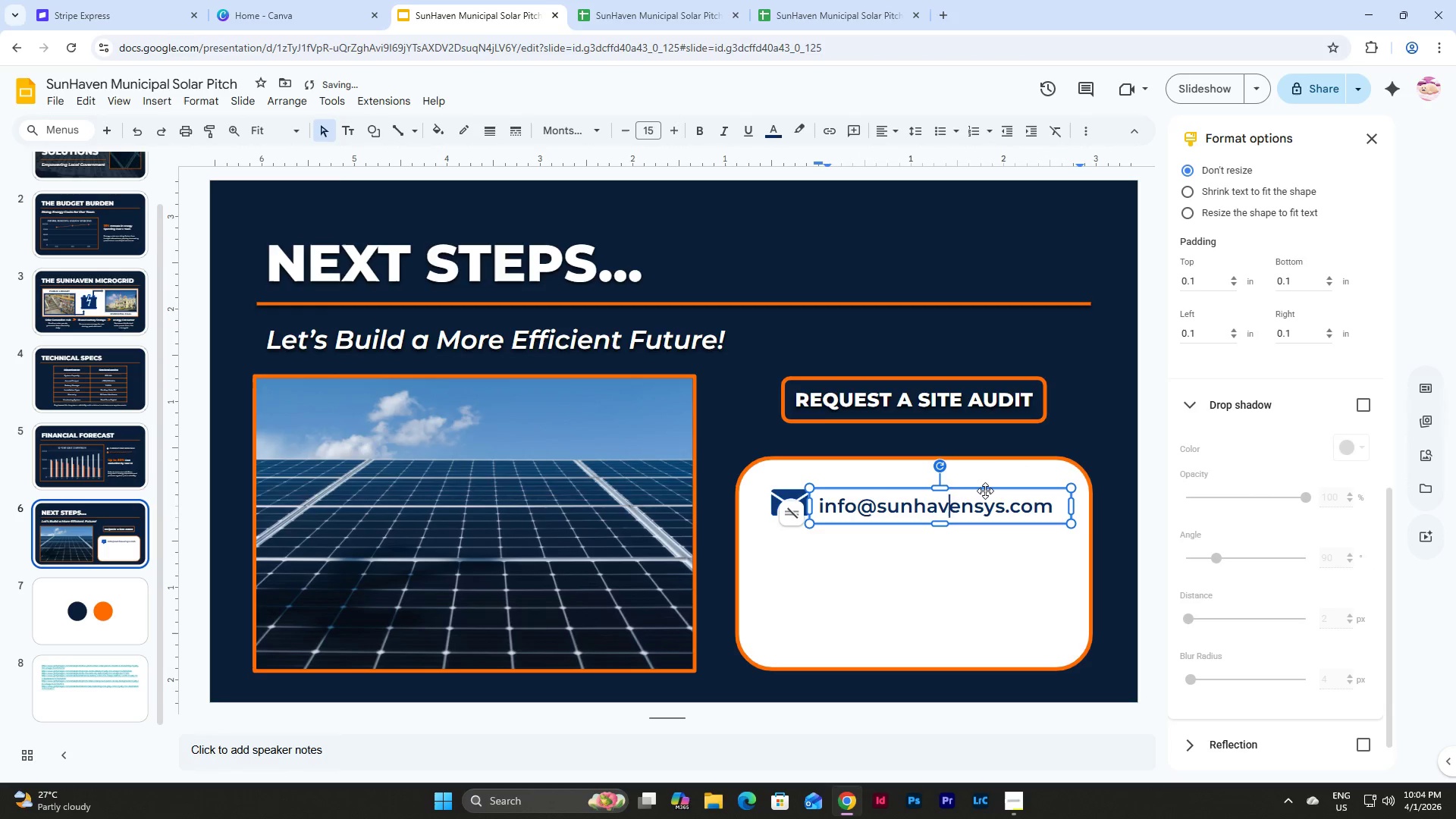 
left_click([986, 491])
 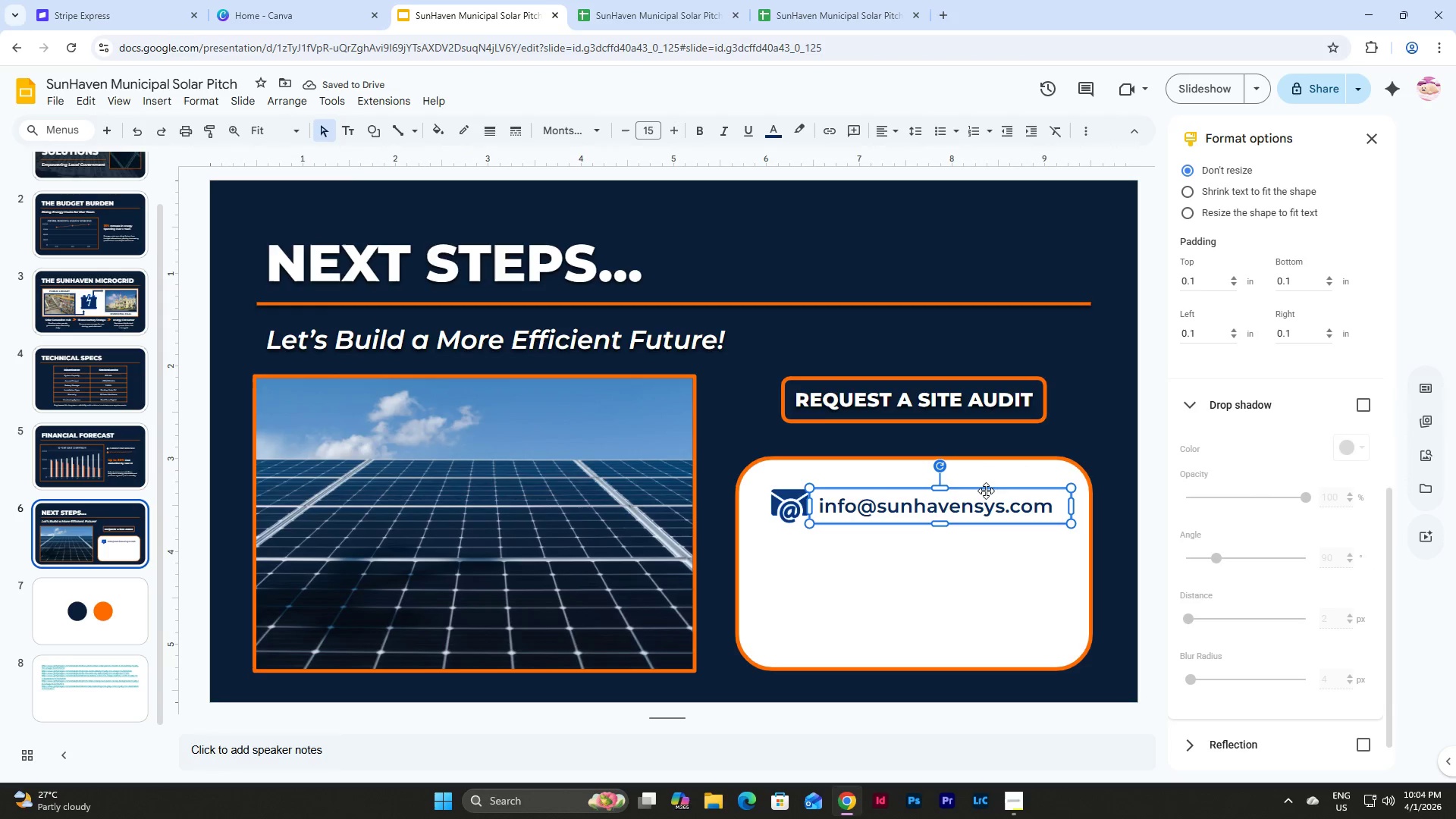 
hold_key(key=ShiftLeft, duration=0.94)
left_click([783, 511])
 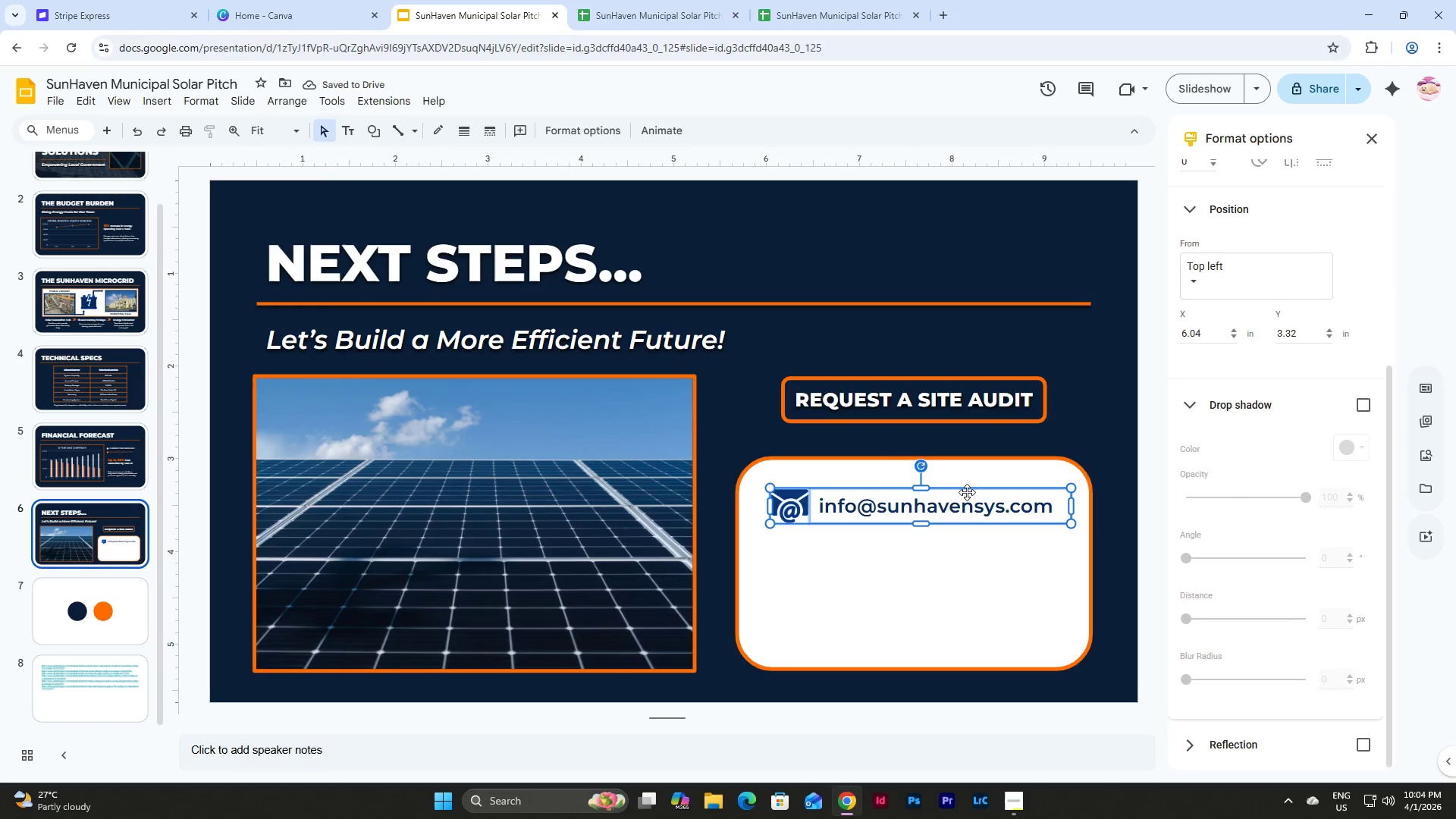 
left_click_drag(start_coordinate=[967, 491], to_coordinate=[960, 490])
 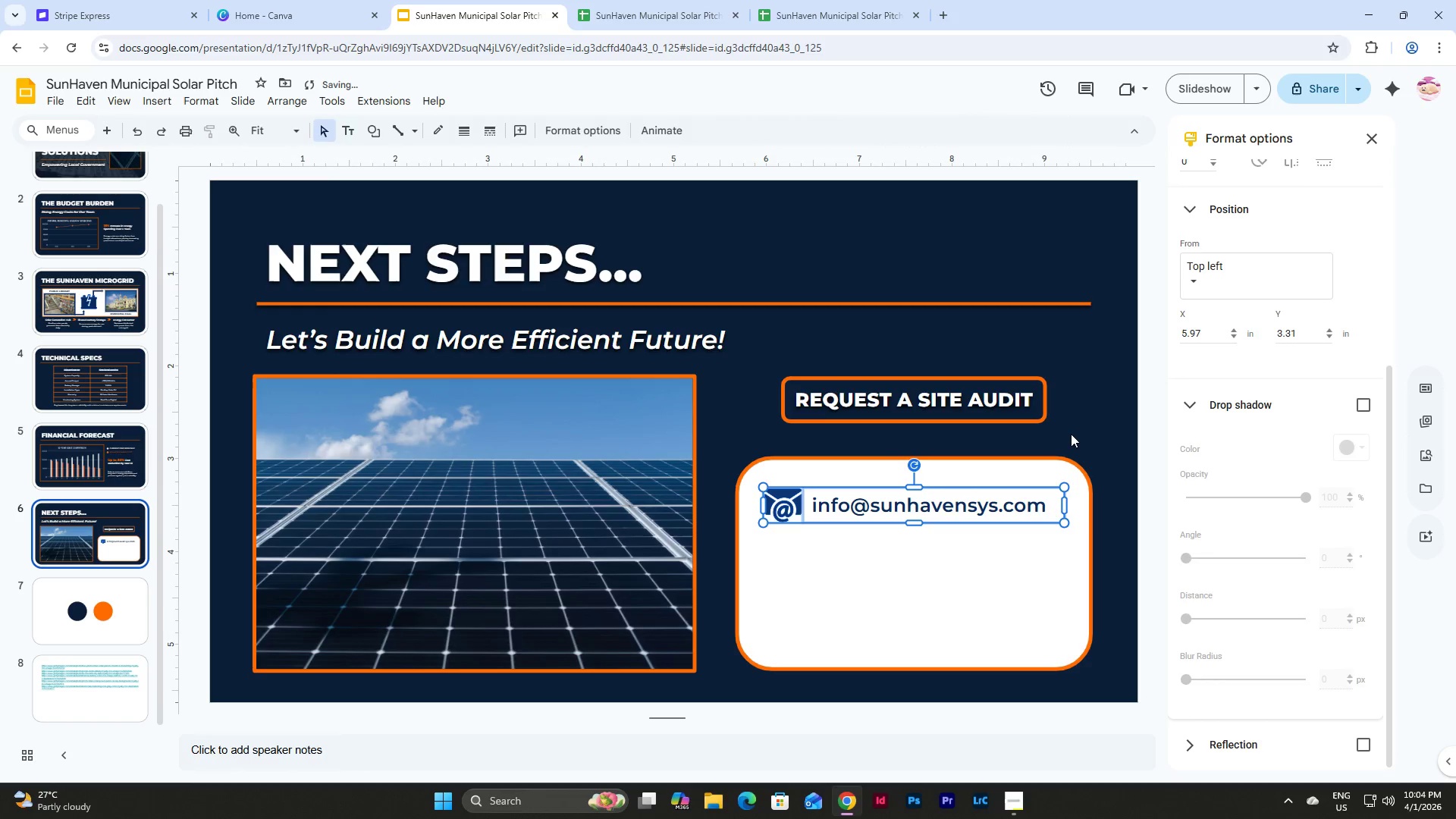 
left_click([1071, 431])
 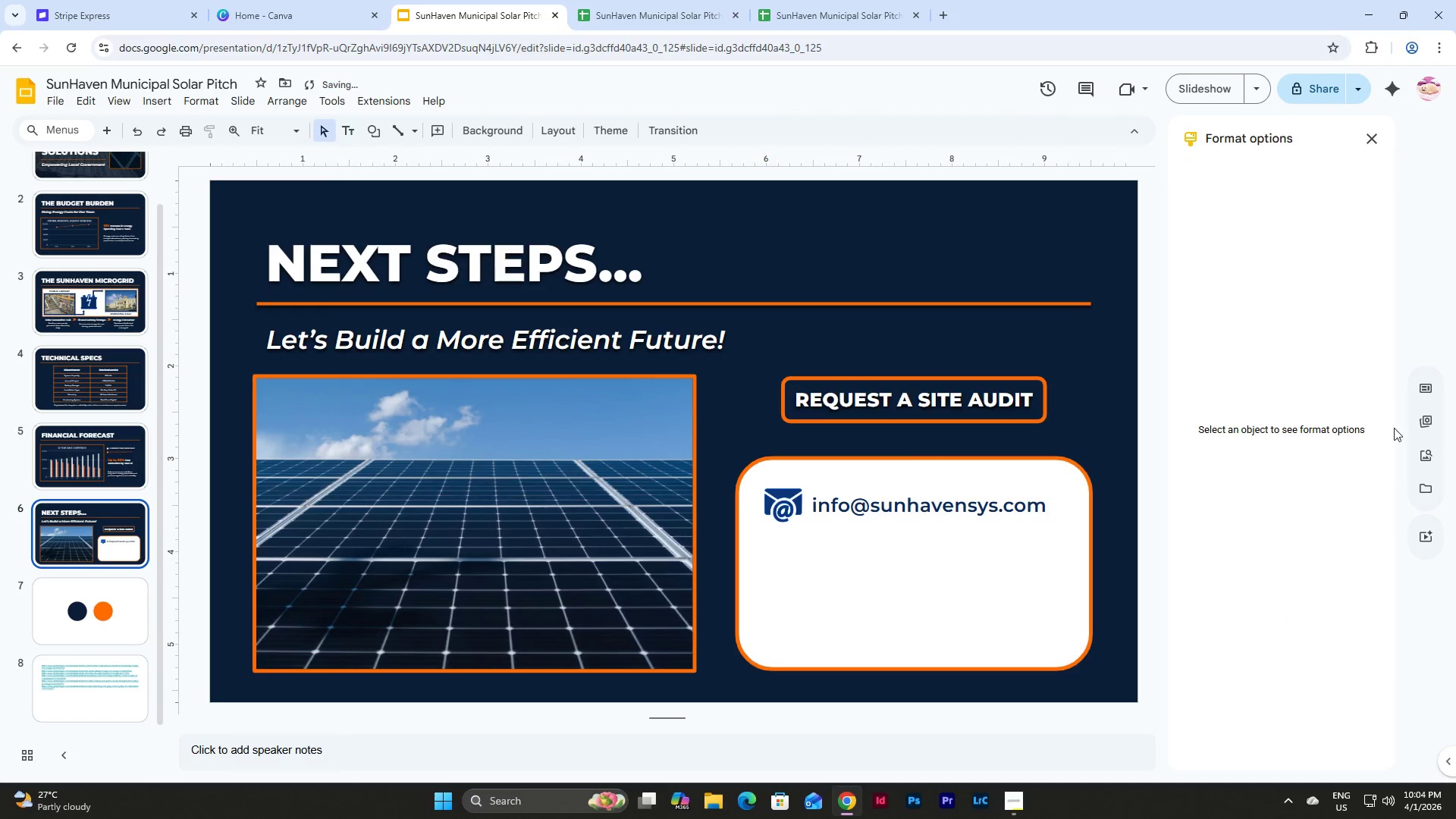 
left_click([1429, 456])
 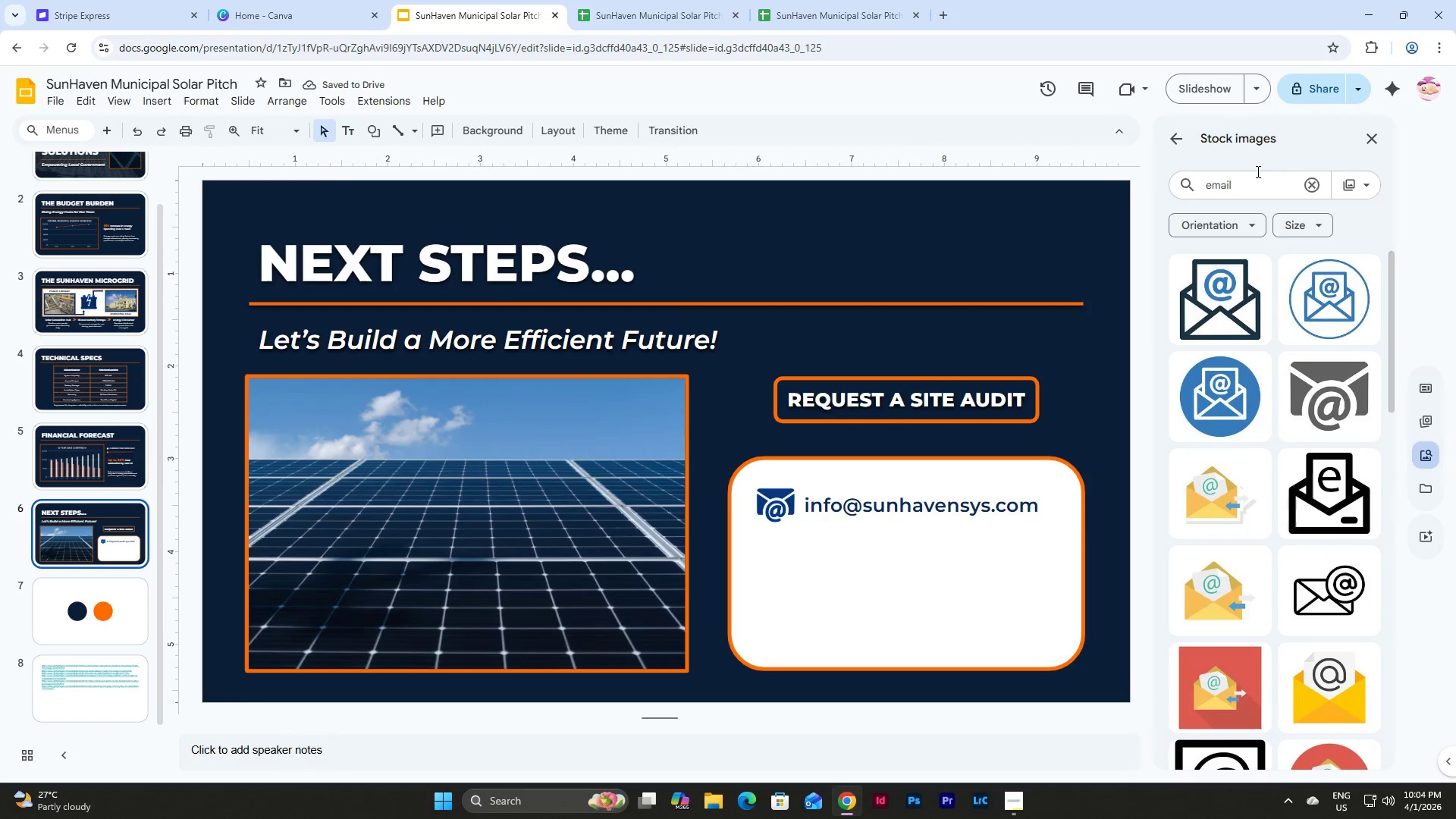 
left_click([1257, 170])
 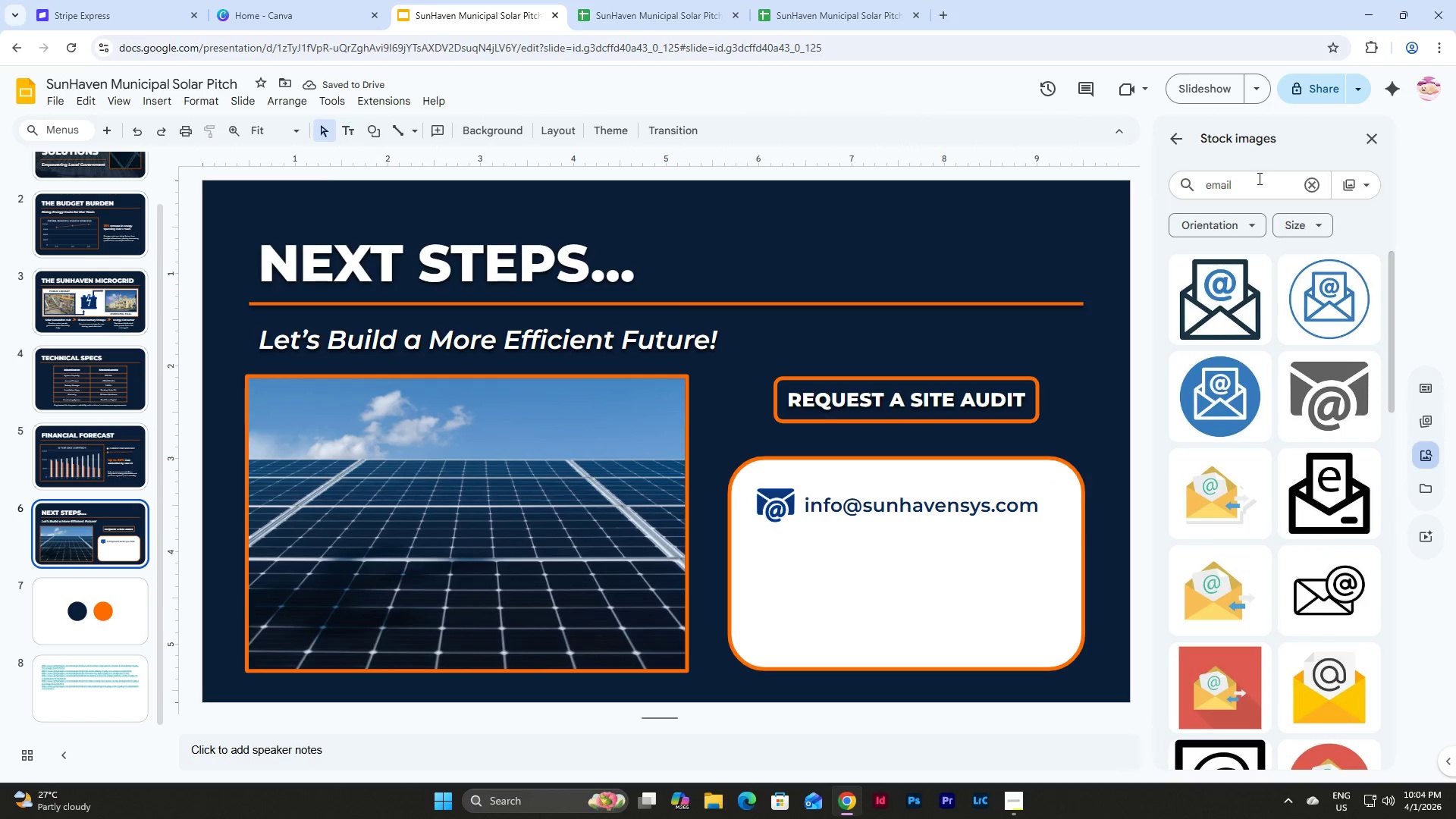 
left_click_drag(start_coordinate=[1258, 178], to_coordinate=[1175, 192])
 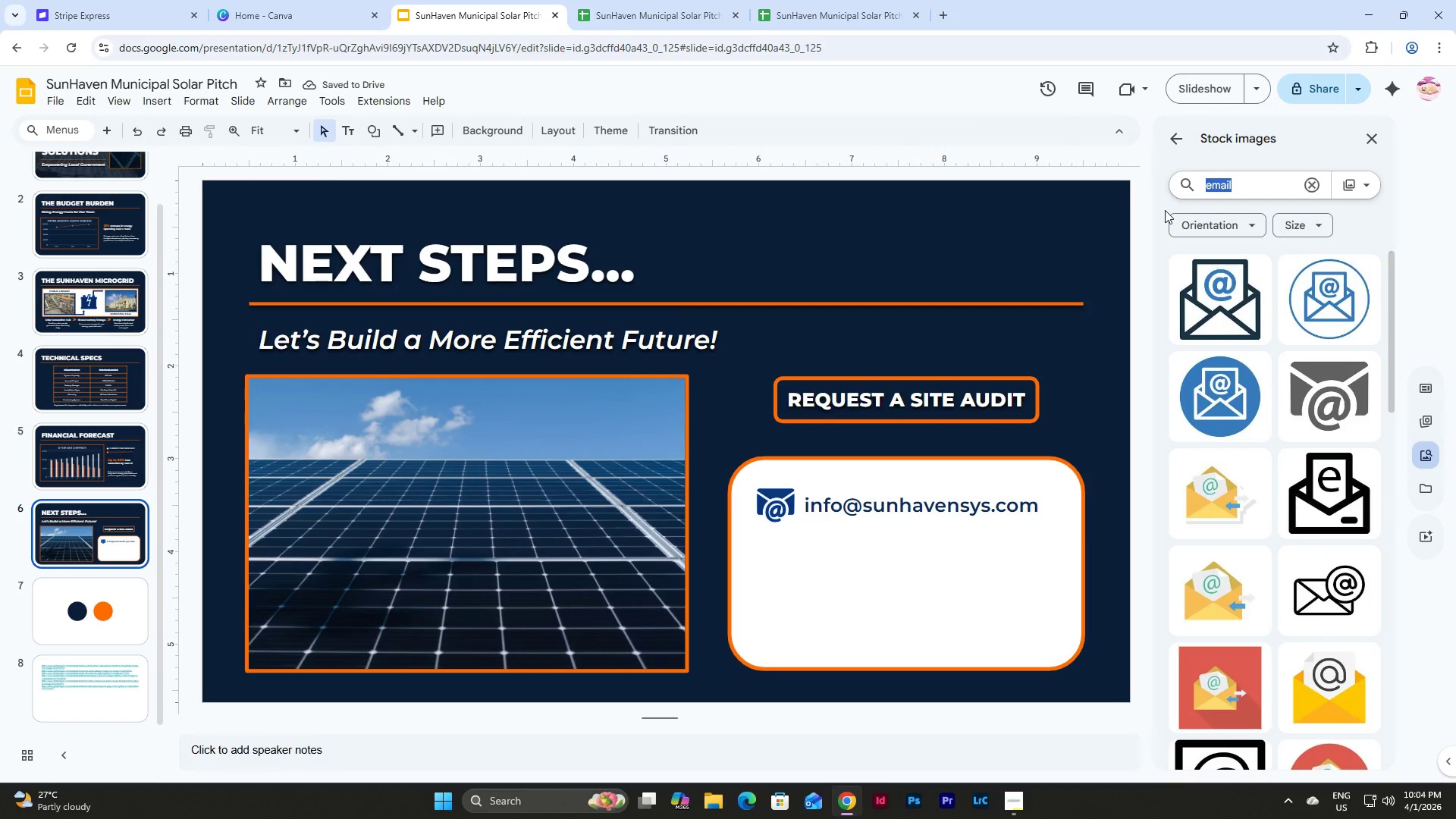 
type(phone)
 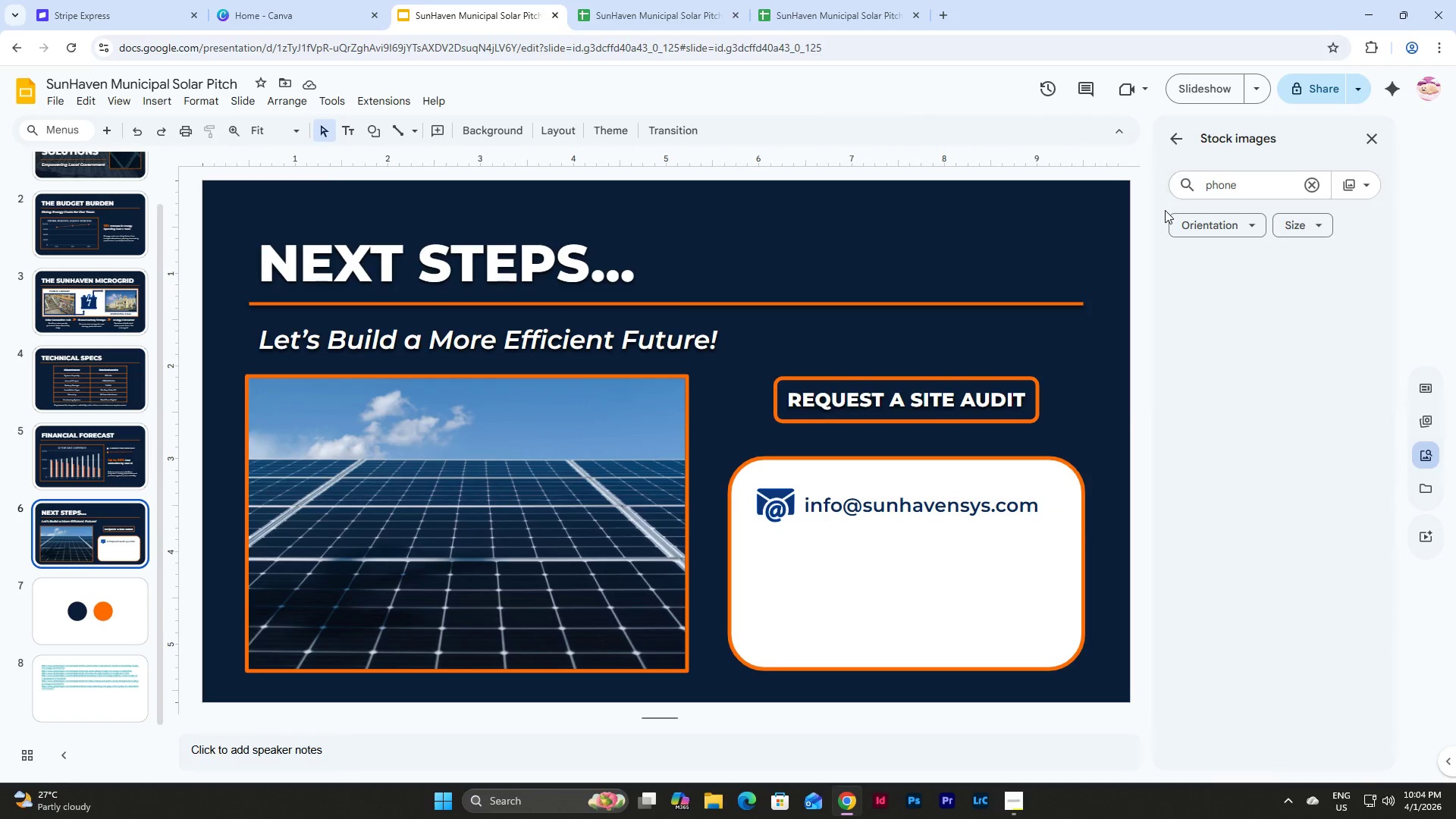 
key(Enter)
 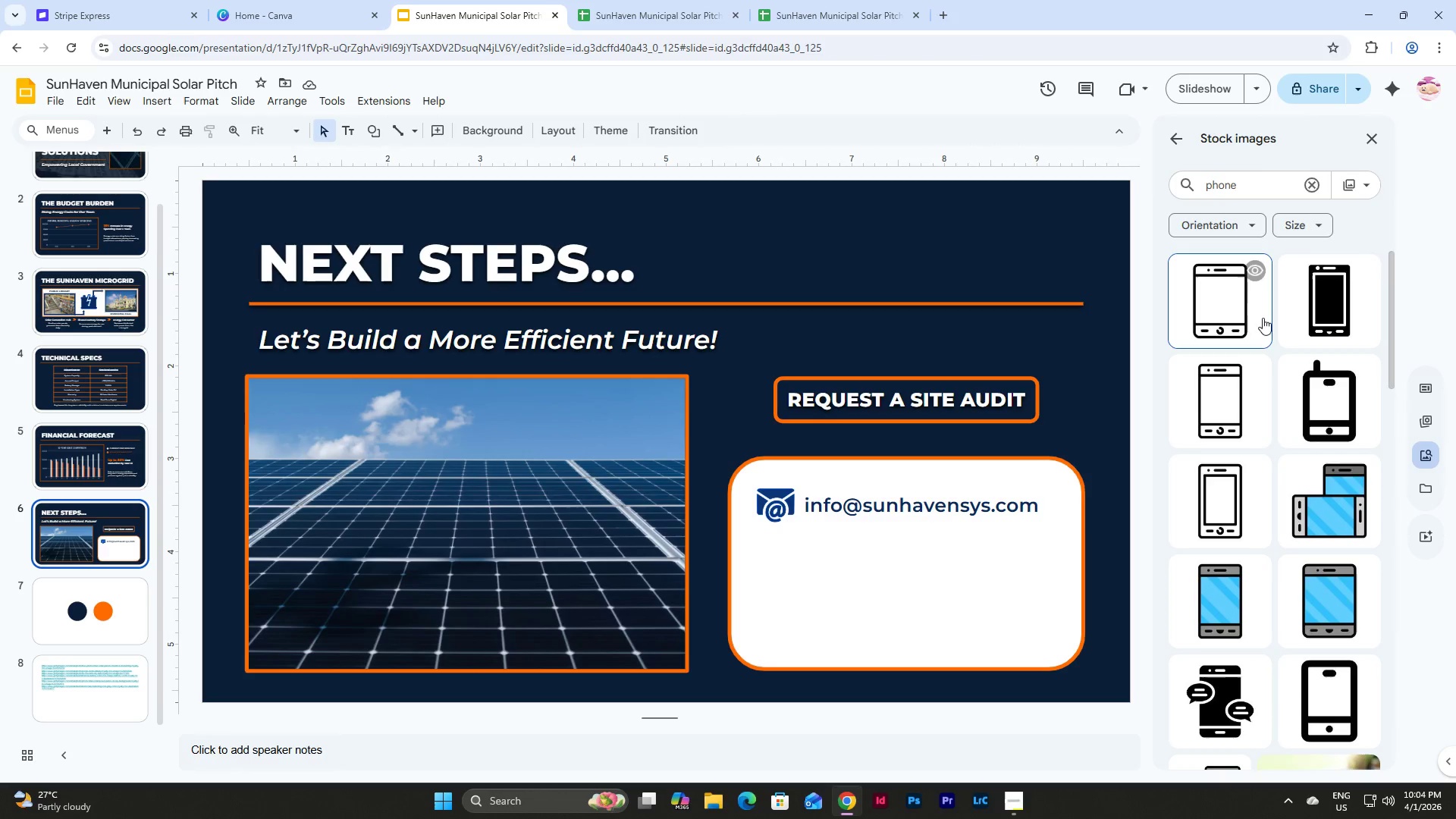 
scroll: coordinate [1320, 371], scroll_direction: down, amount: 13.0
 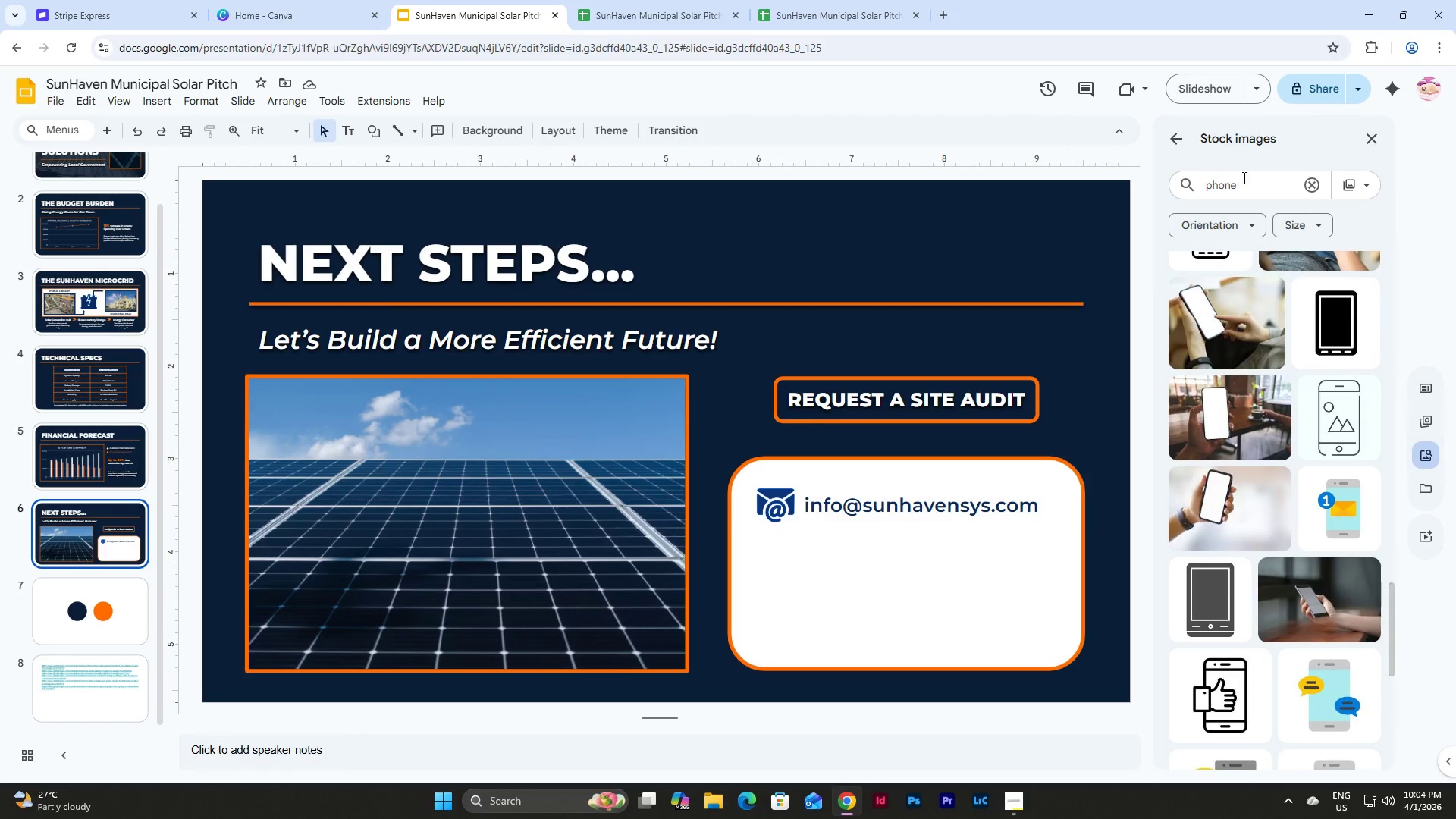 
left_click_drag(start_coordinate=[1257, 184], to_coordinate=[1155, 184])
 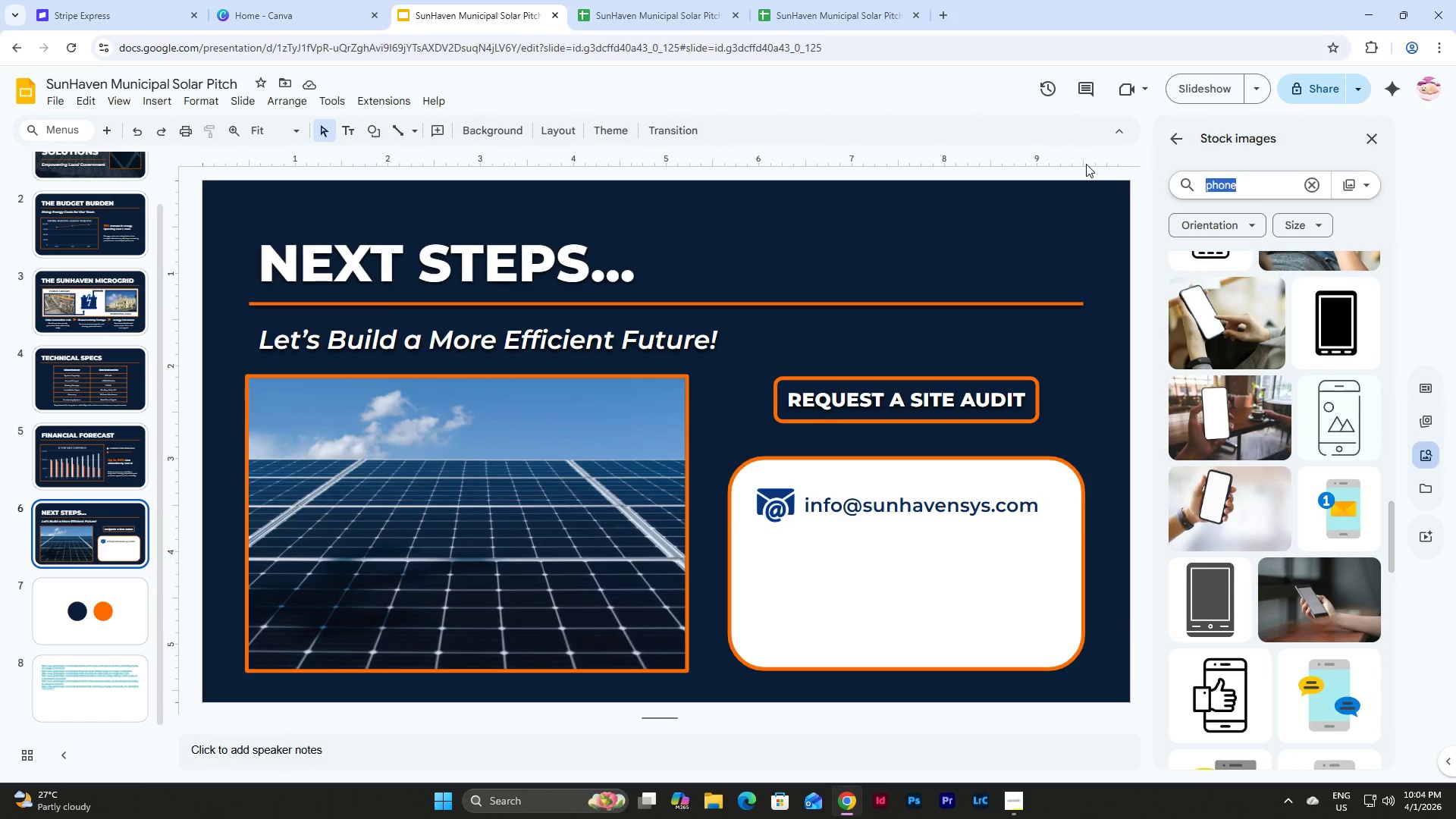 
type(call)
 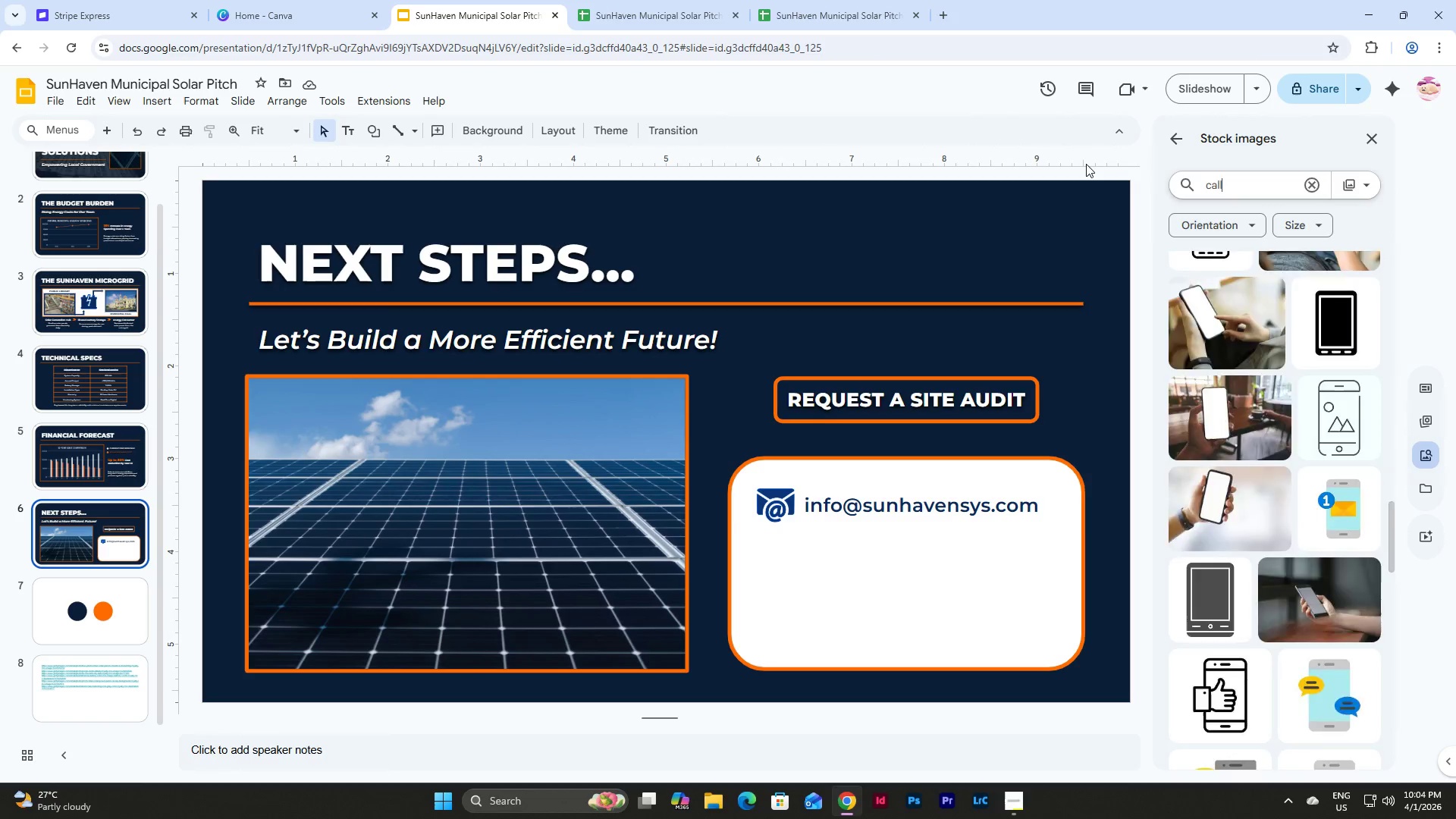 
key(Enter)
 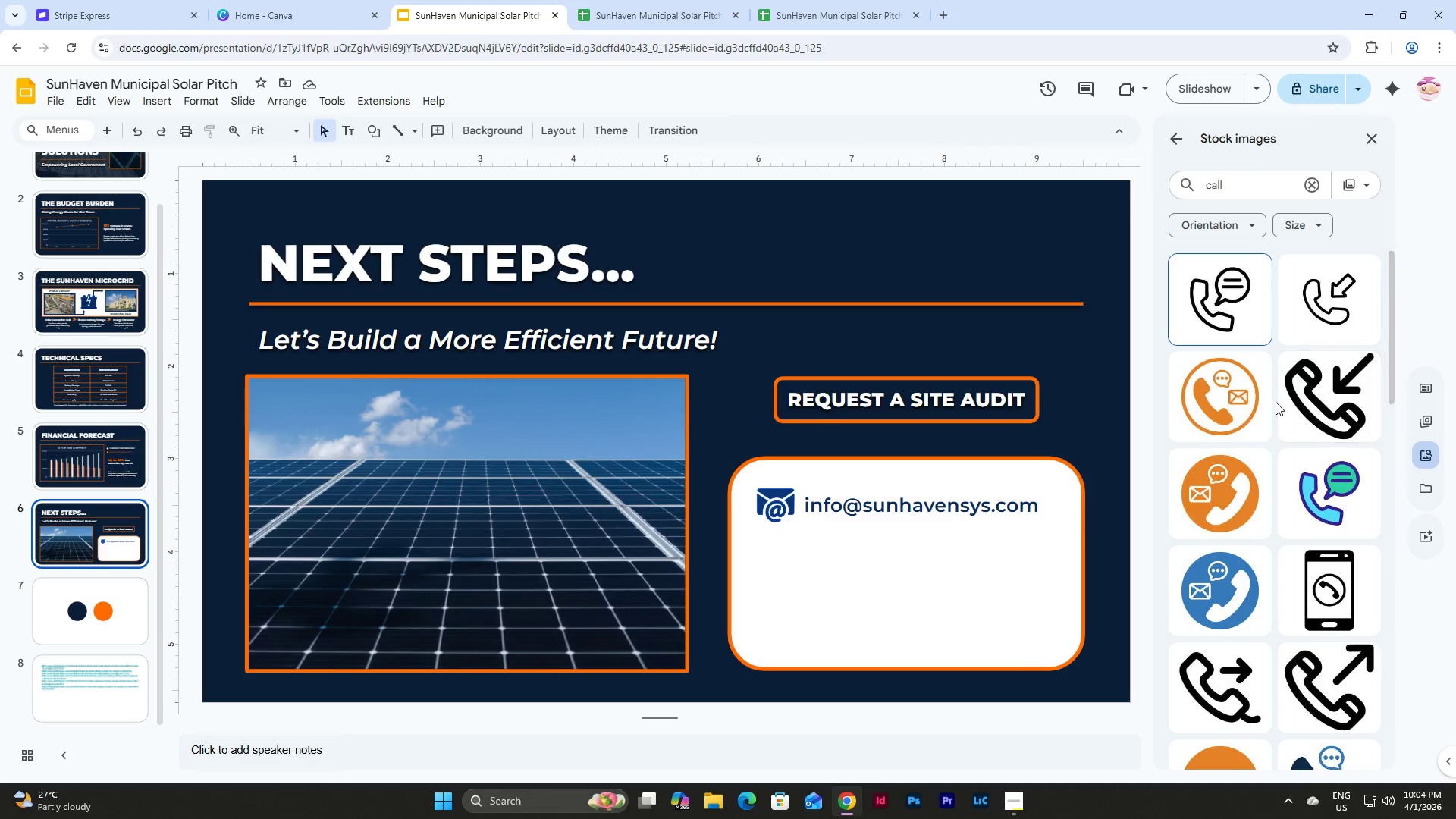 
scroll: coordinate [1304, 391], scroll_direction: down, amount: 13.0
 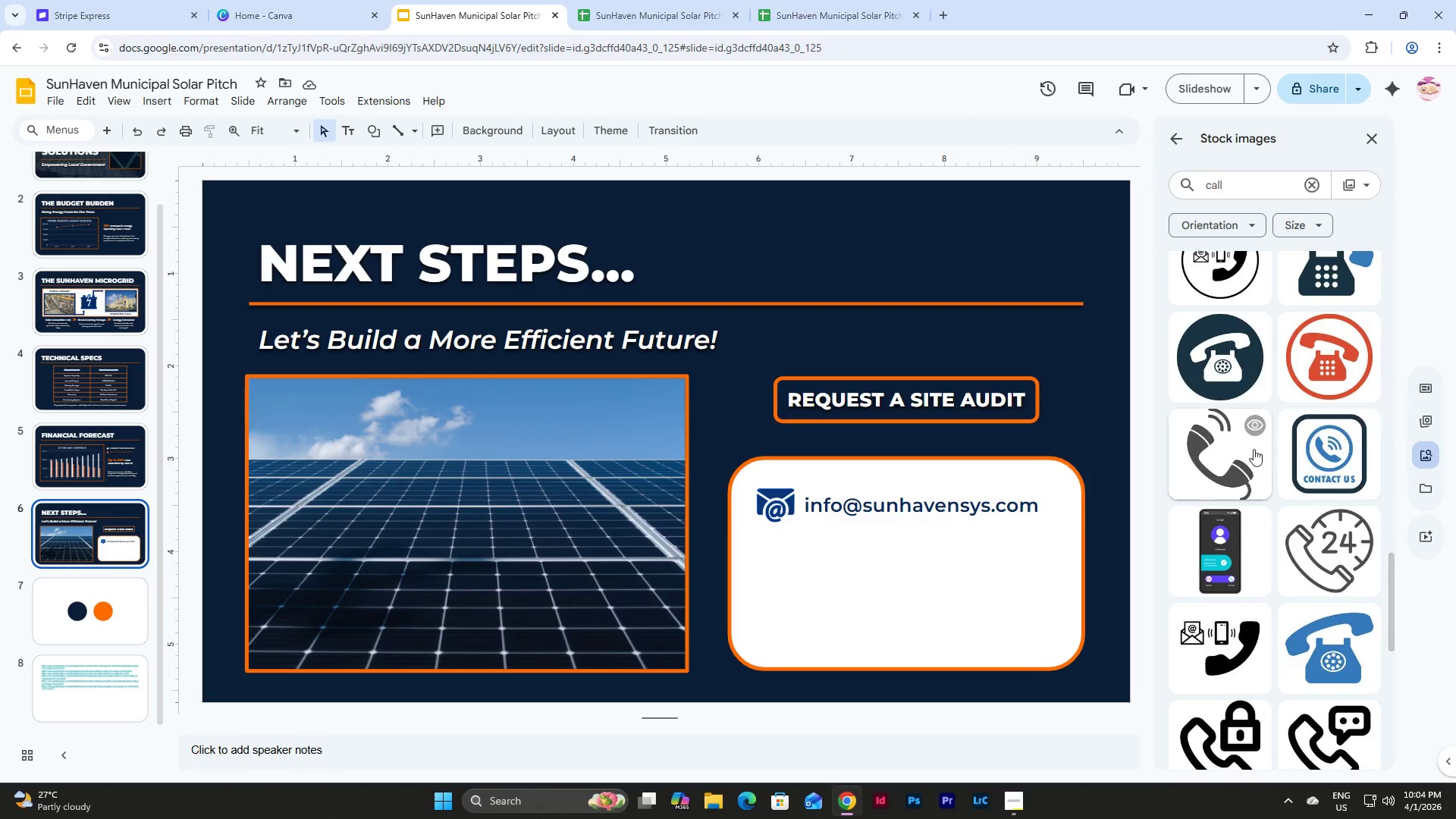 
left_click([1233, 469])
 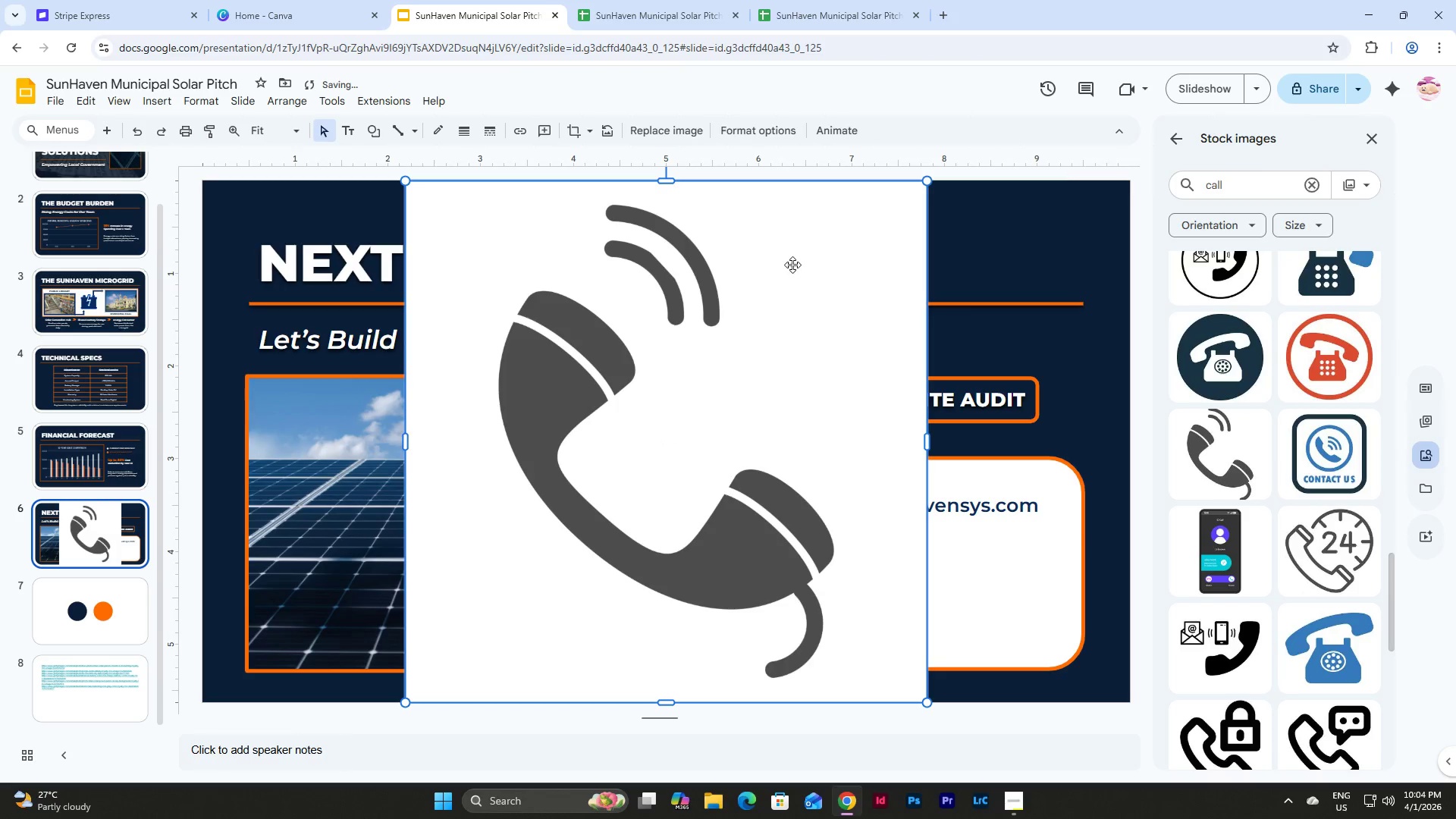 
left_click([768, 139])
 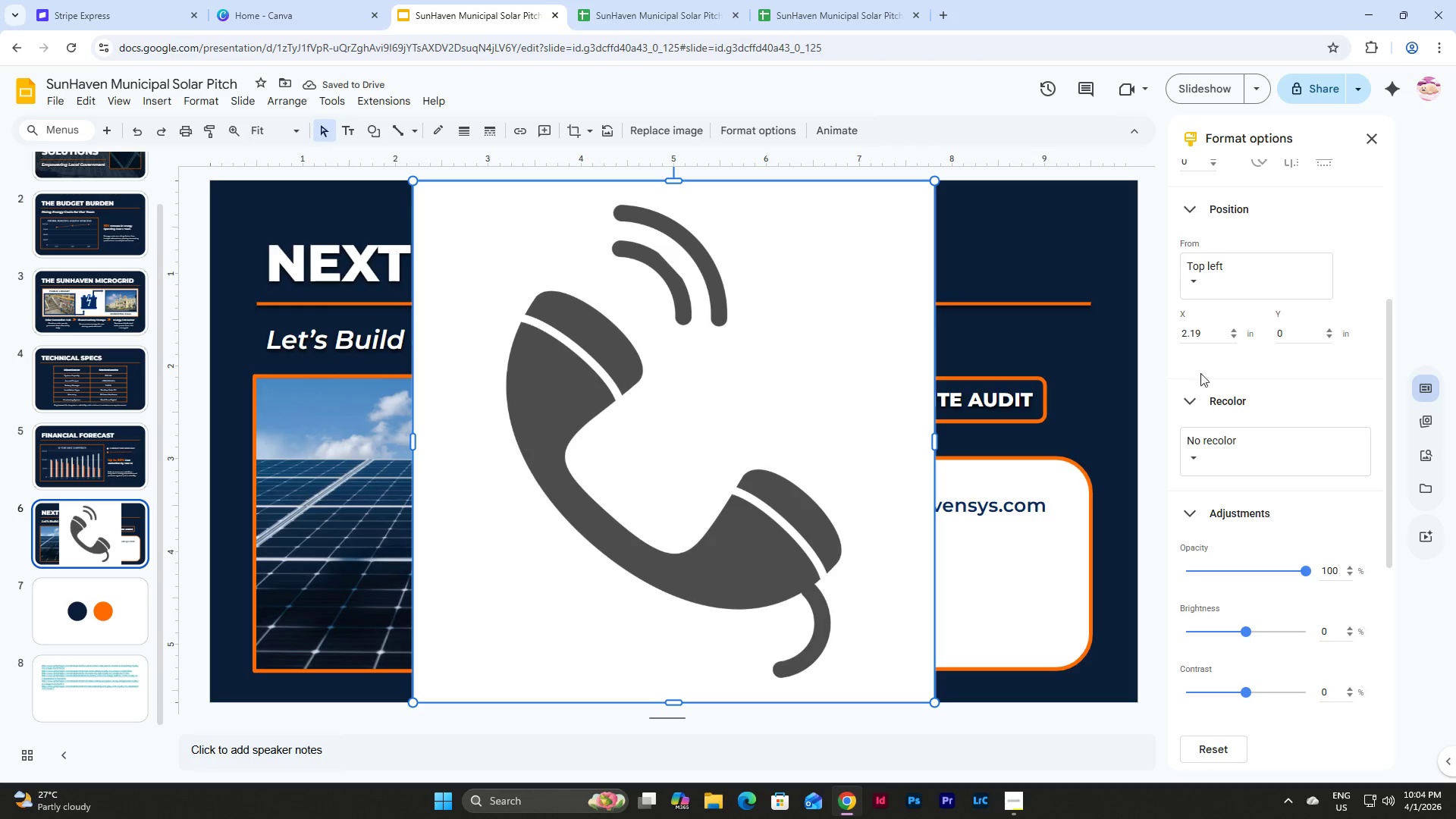 
left_click([1434, 455])
 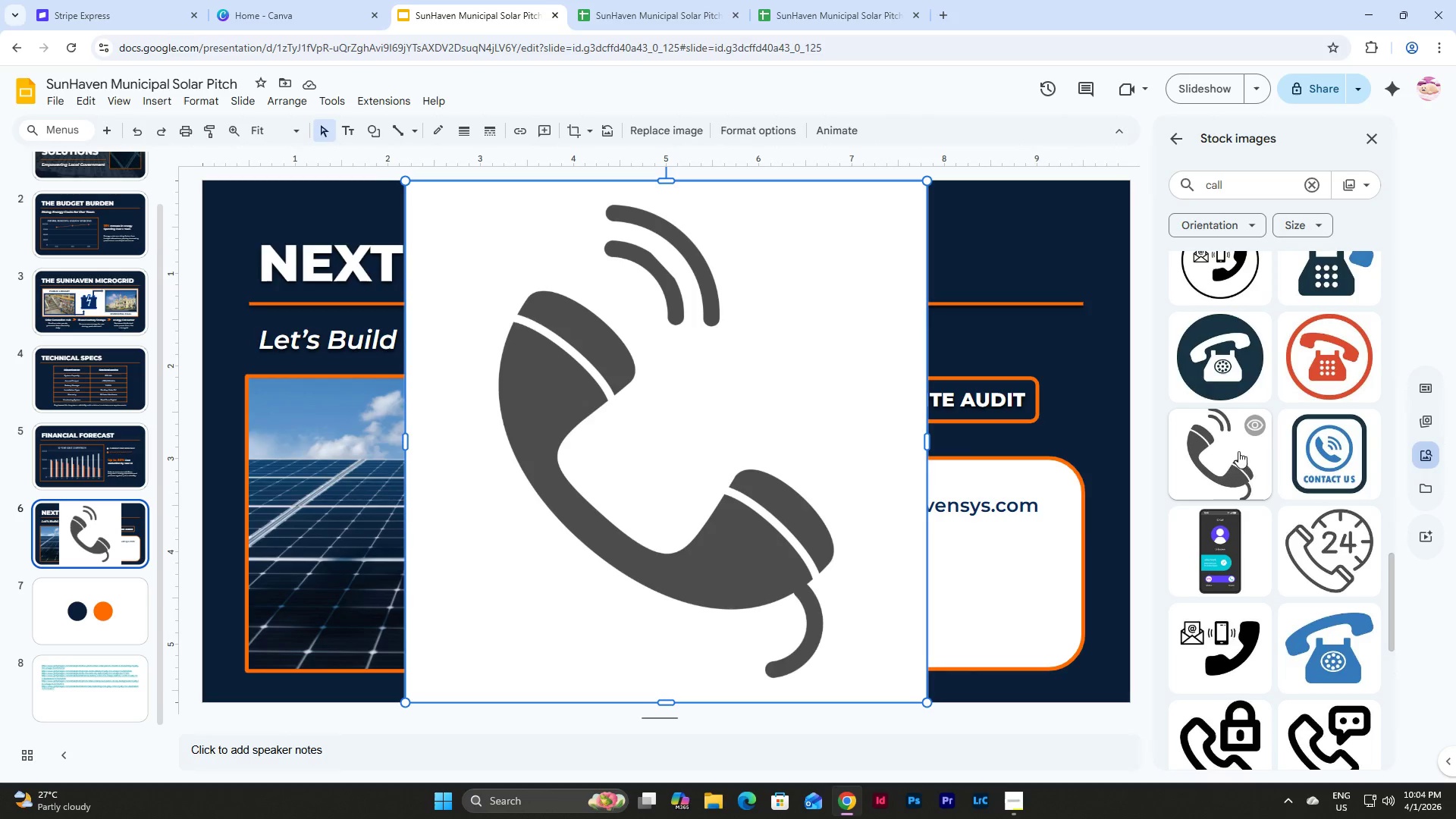 
left_click([1255, 425])
 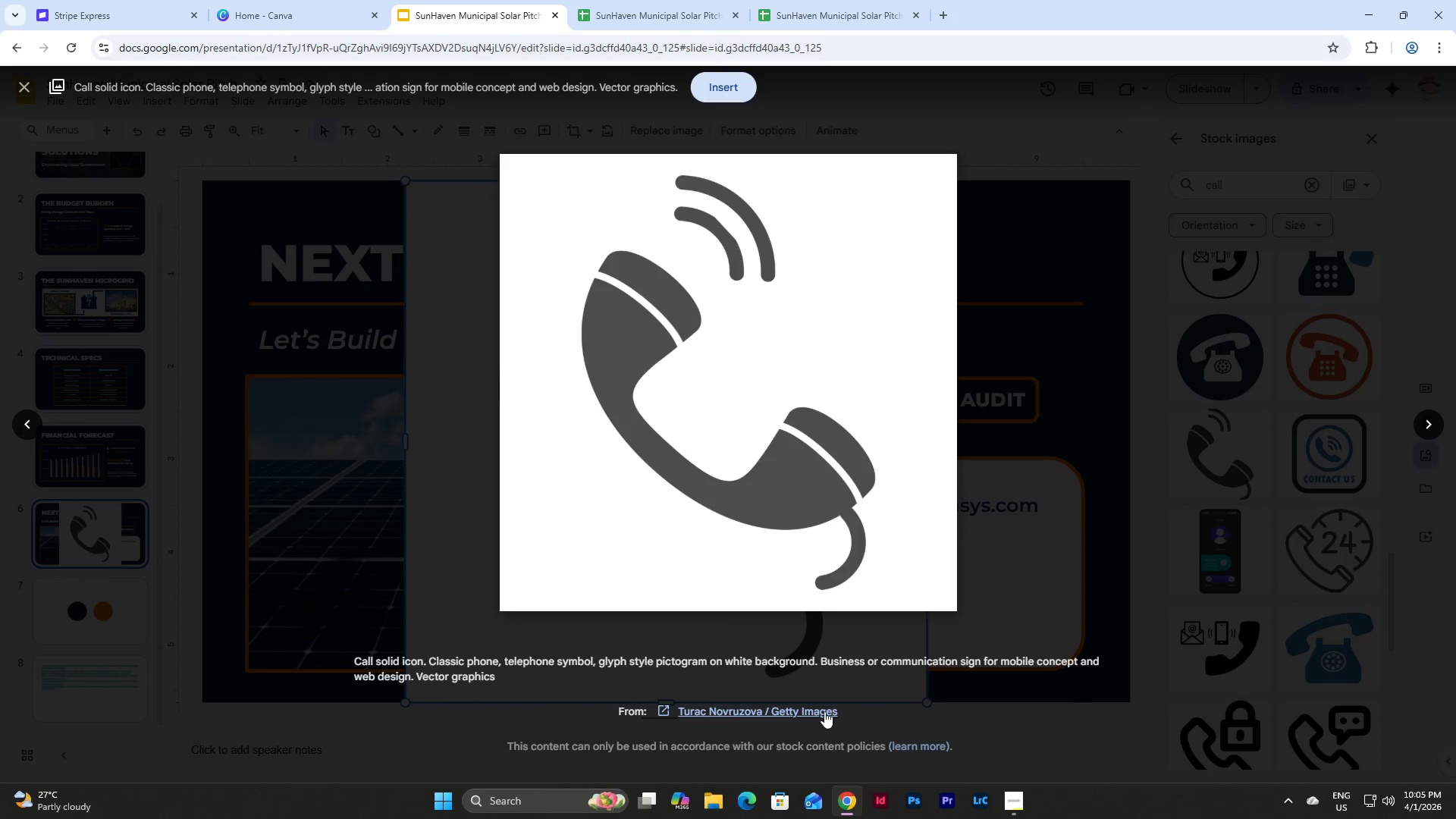 
right_click([821, 708])
 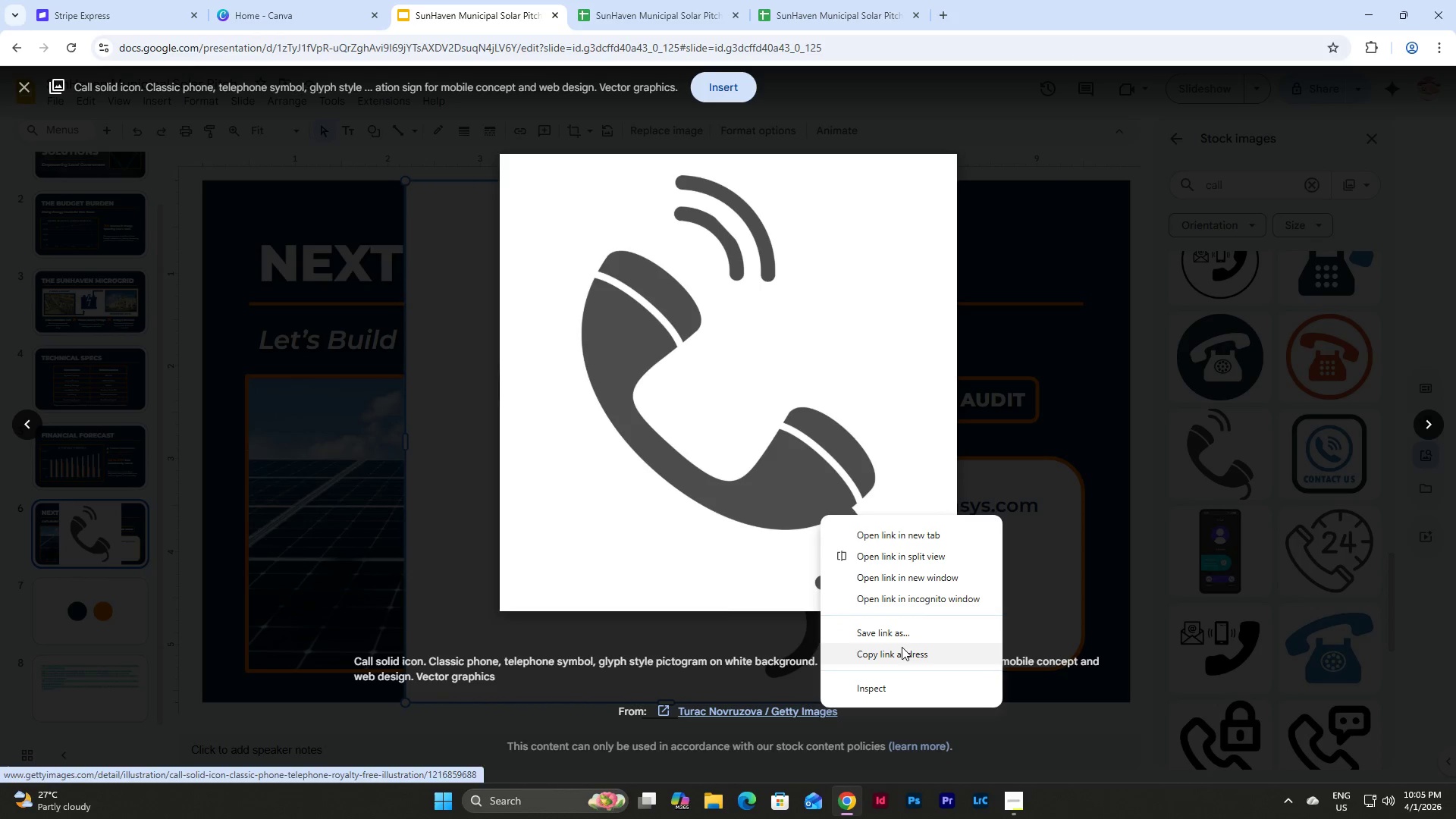 
left_click([902, 657])
 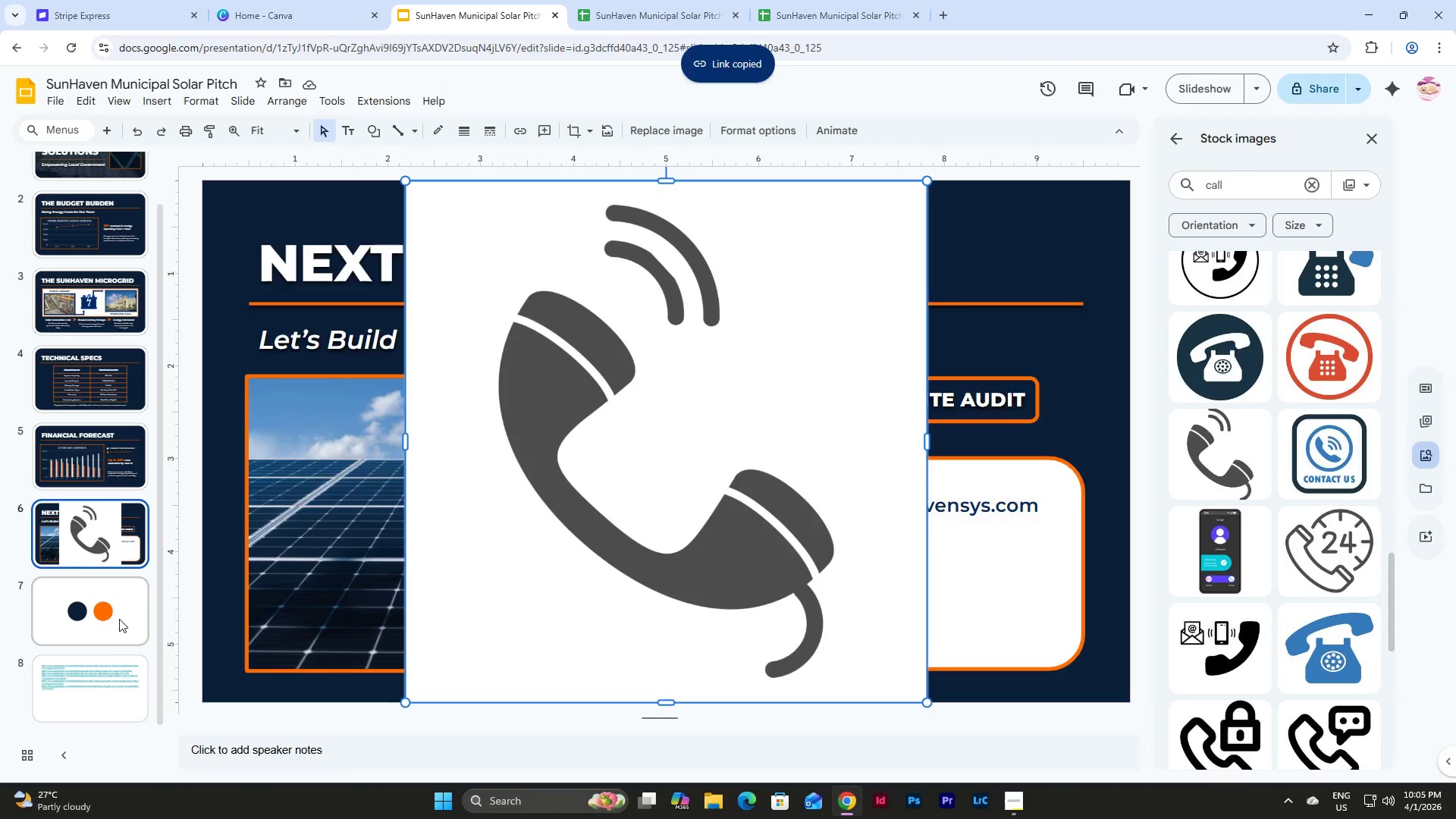 
double_click([117, 703])
 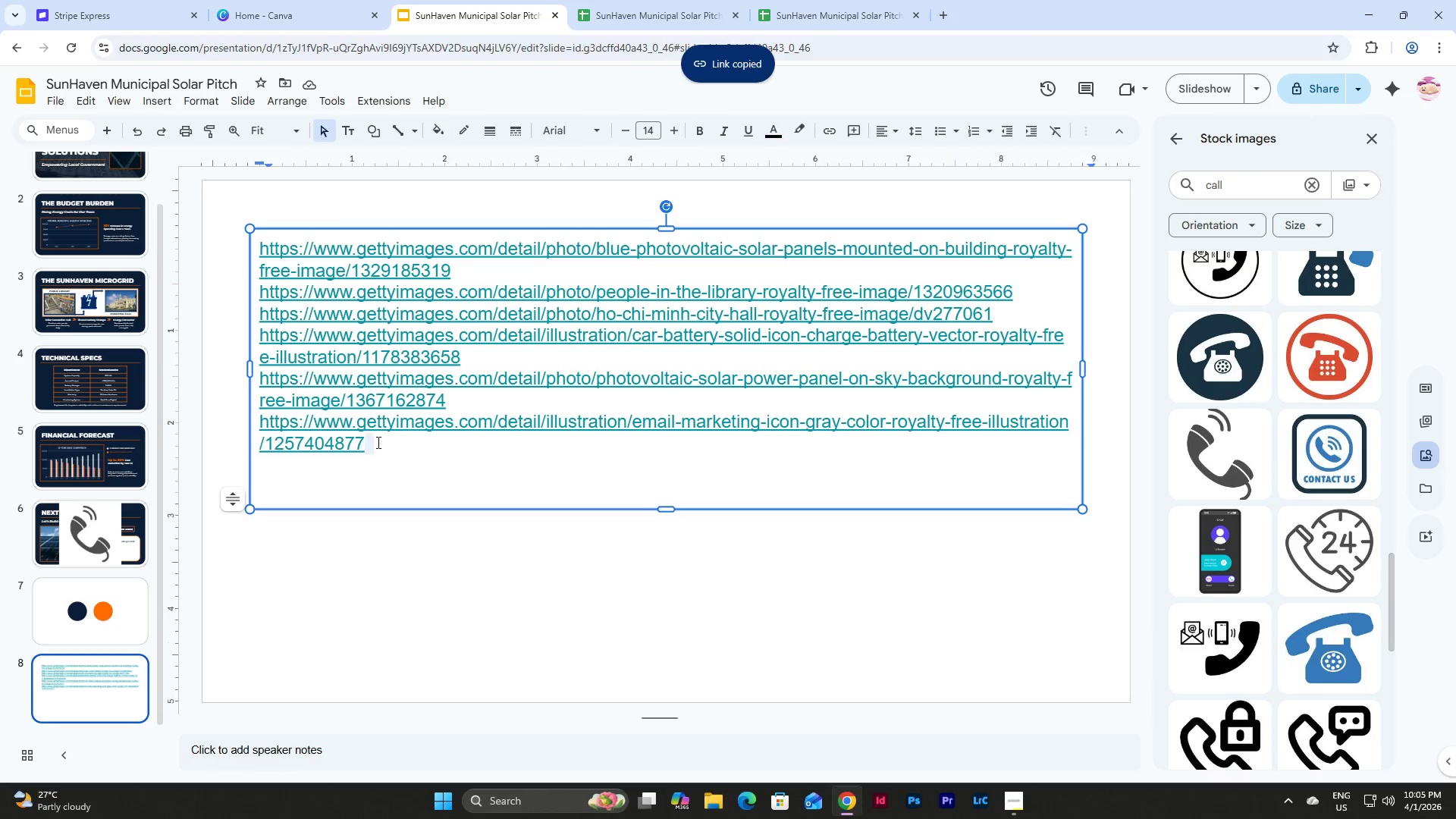 
double_click([339, 472])
 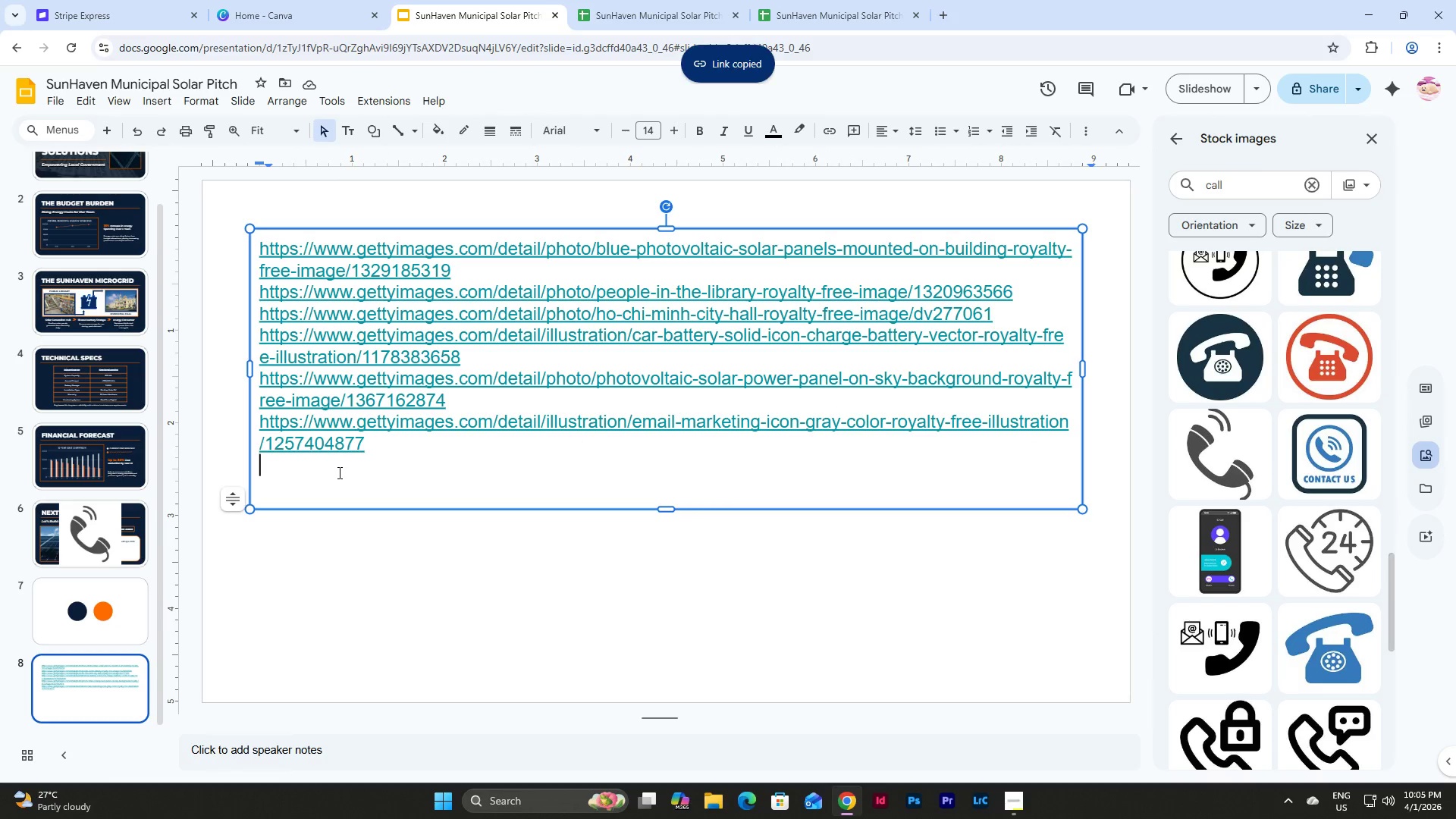 
key(Control+V)
 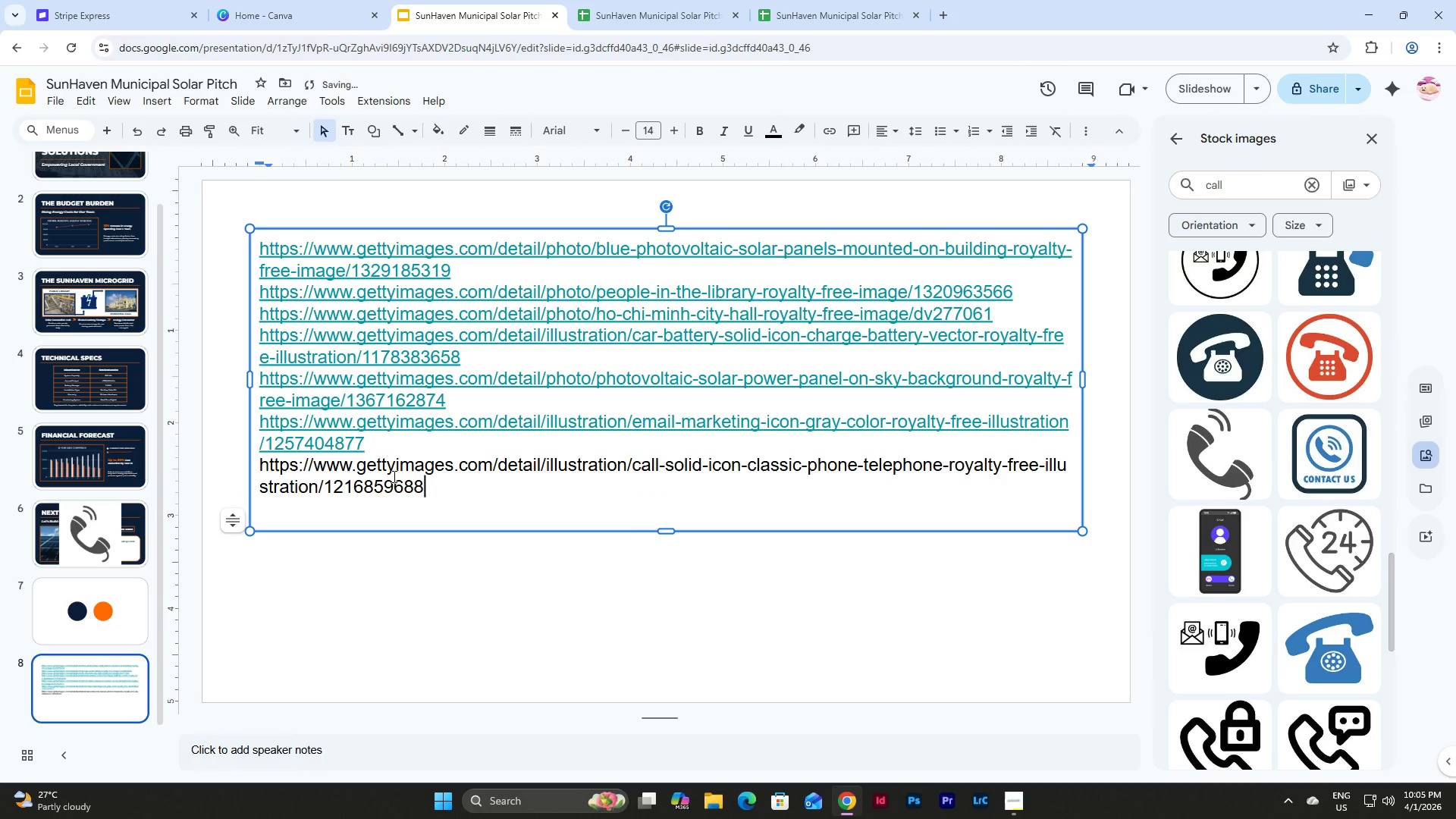 
key(NumpadEnter)
 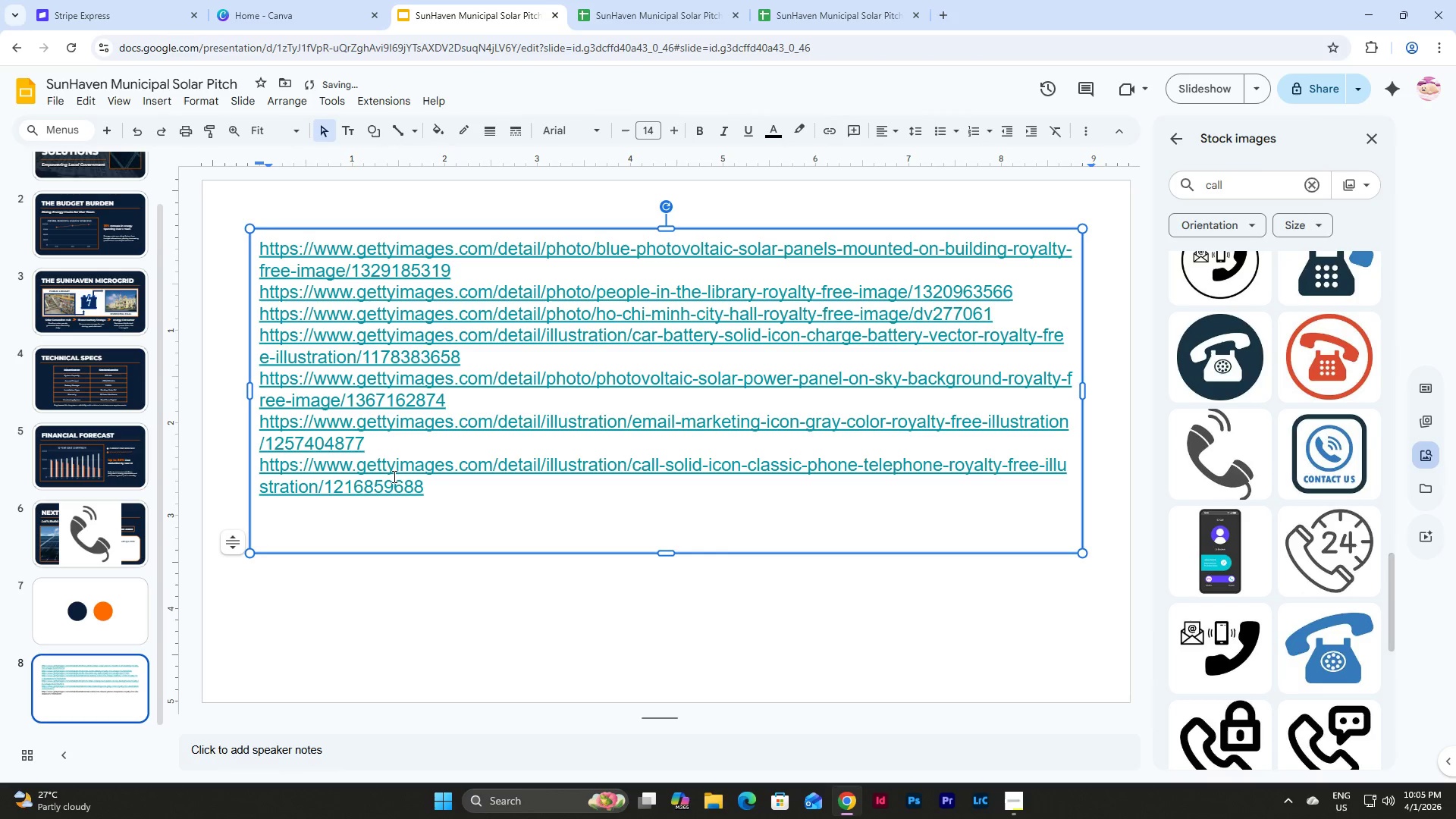 
key(ArrowDown)
 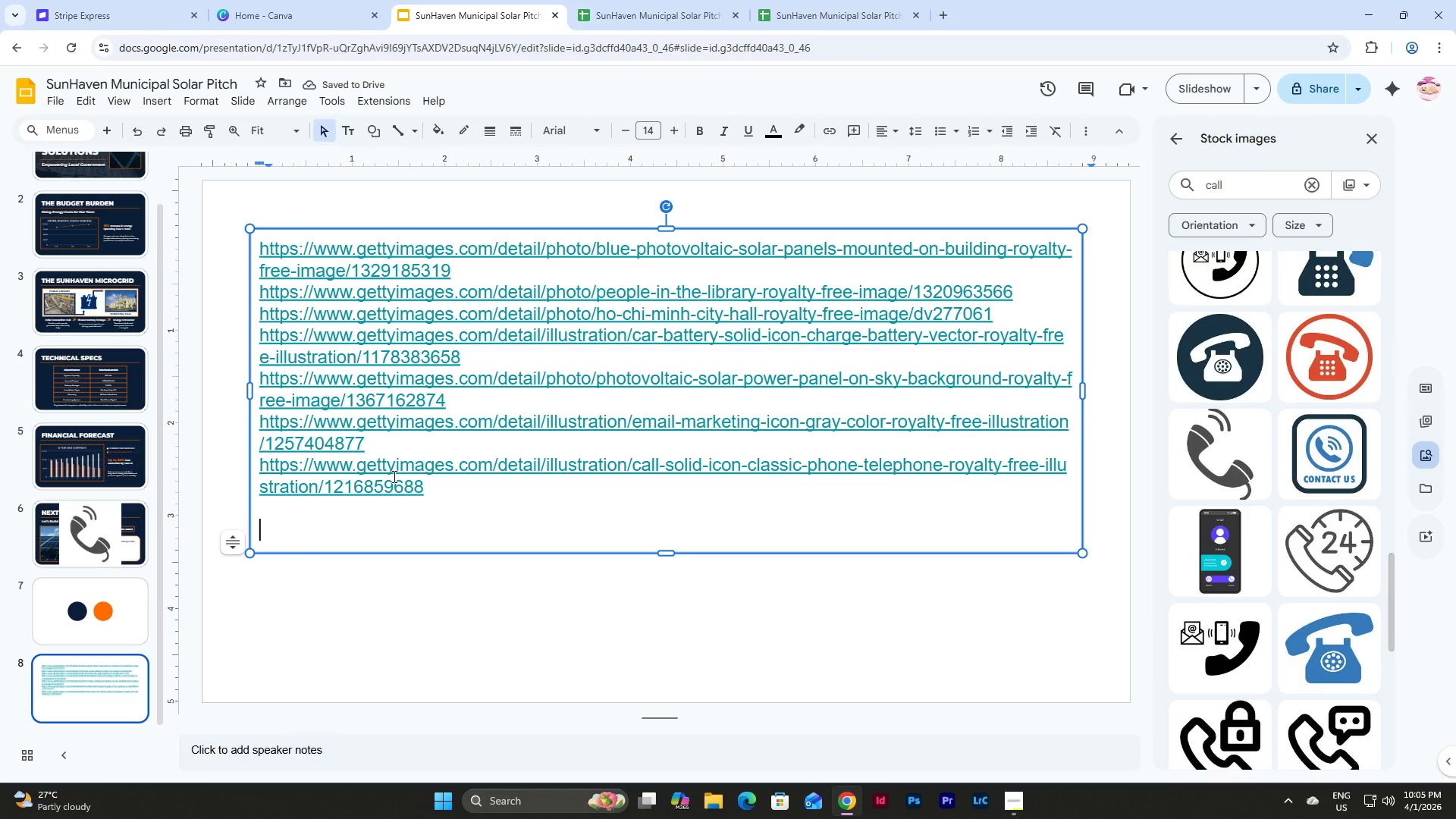 
key(Backspace)
 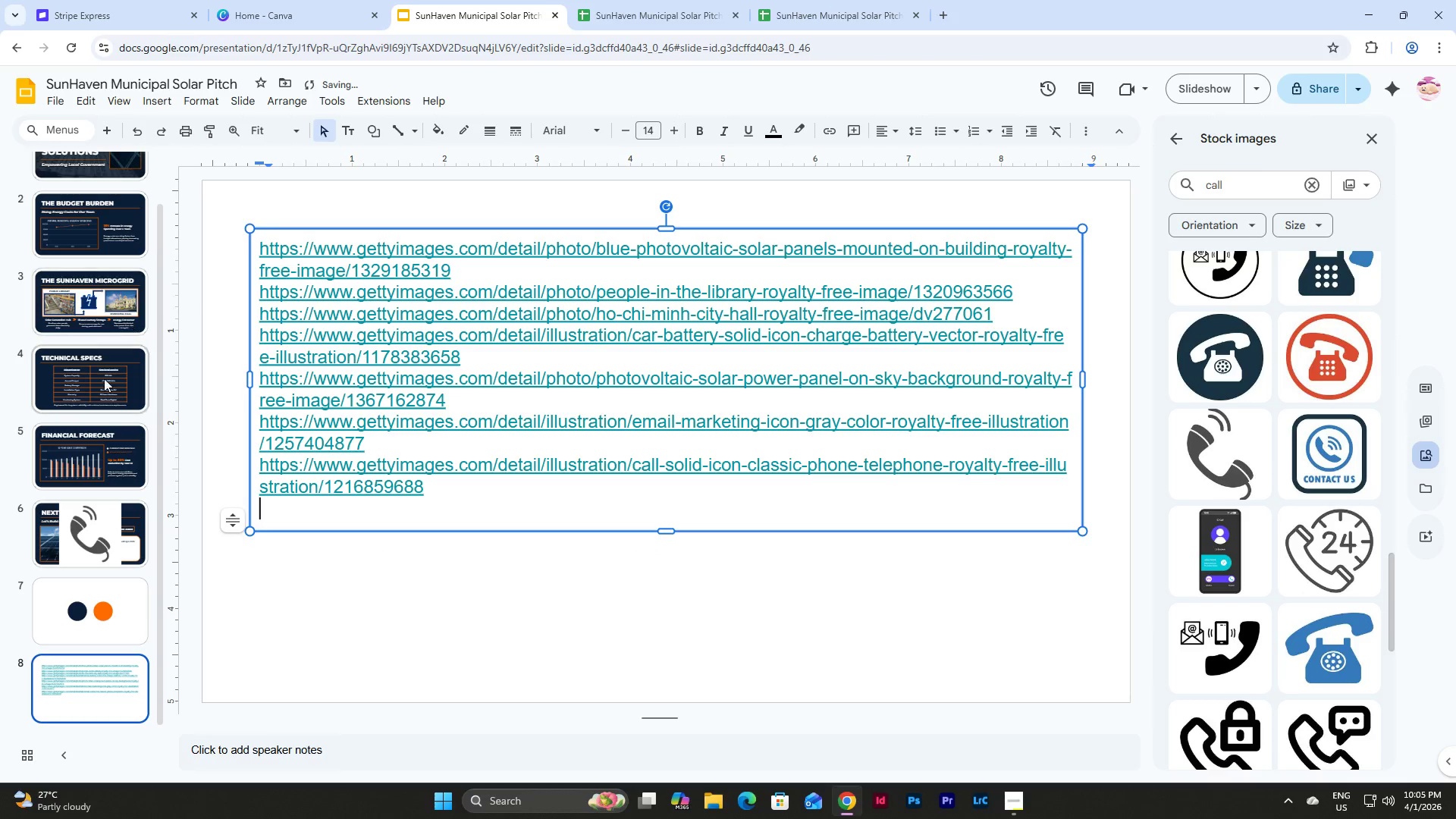 
left_click([86, 536])
 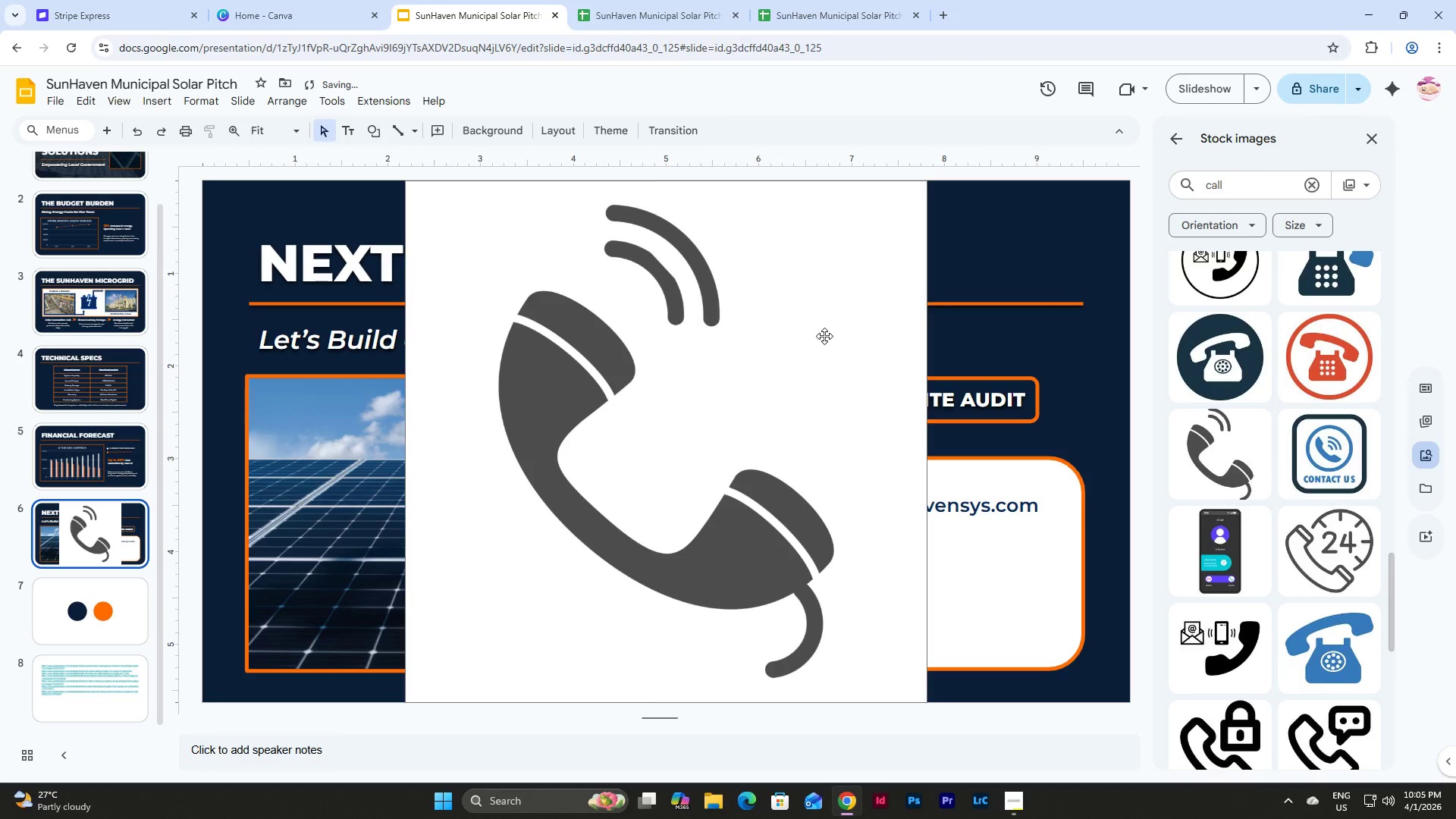 
left_click([824, 336])
 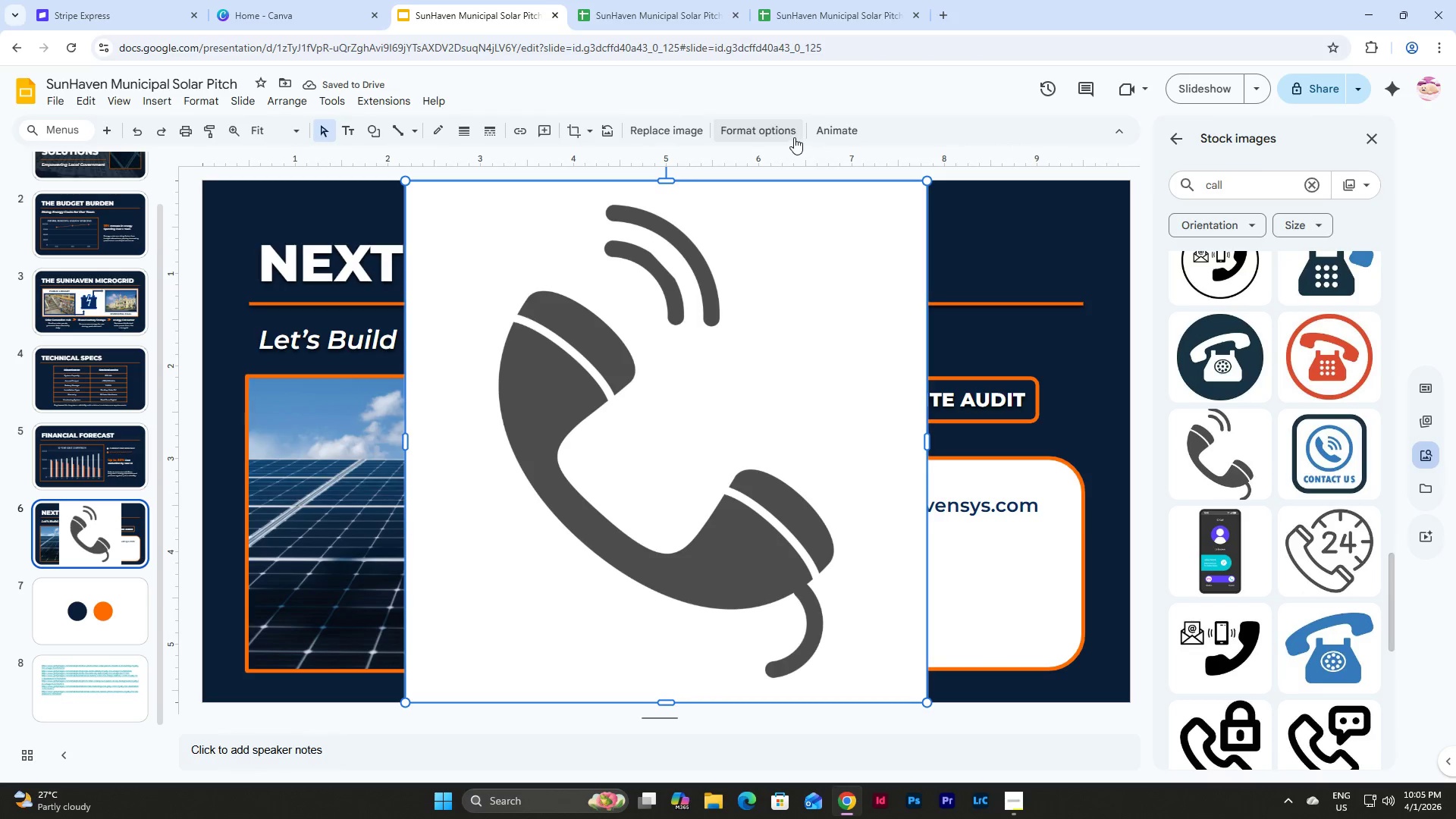 
left_click([741, 132])
 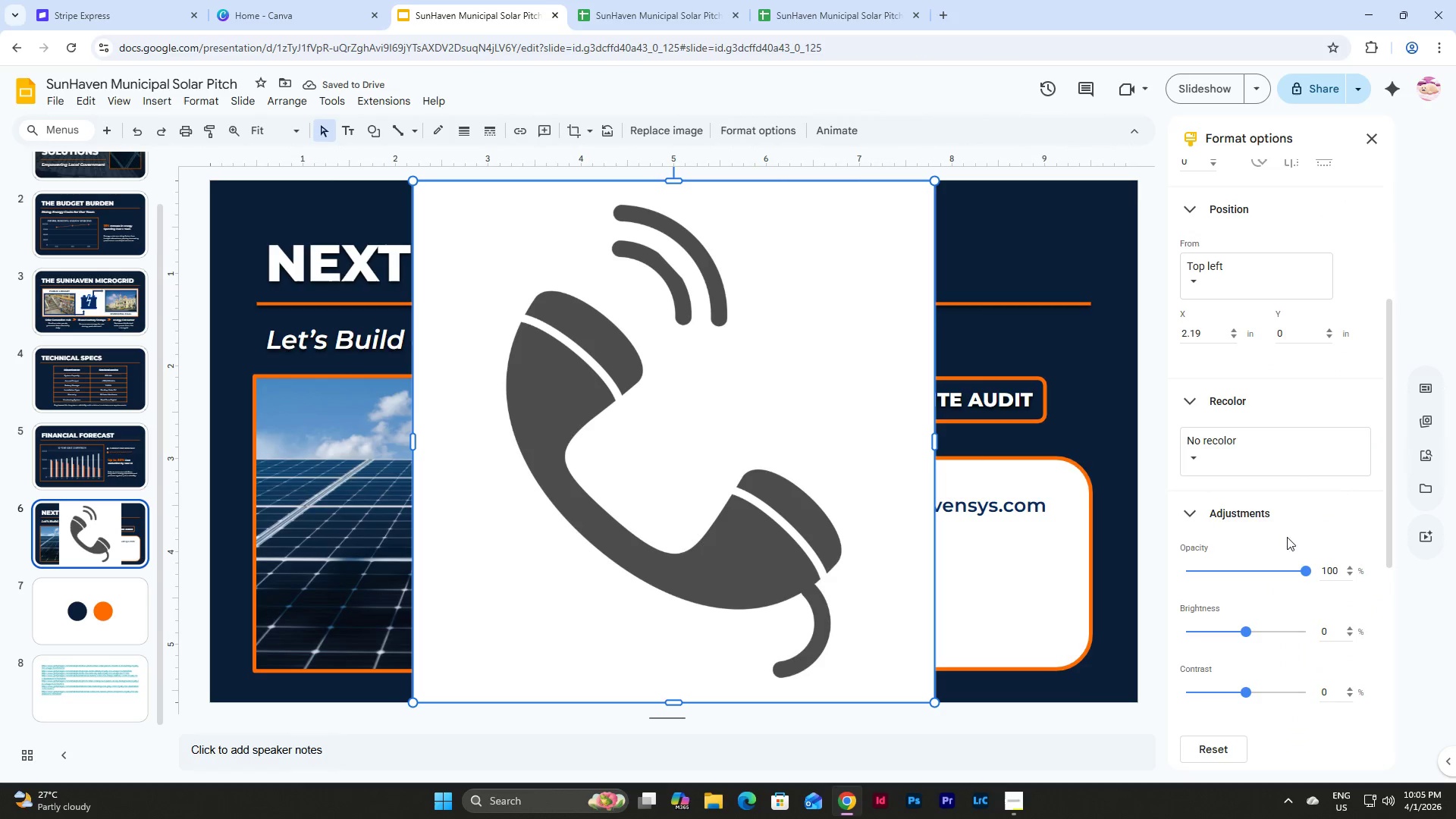 
left_click([1290, 453])
 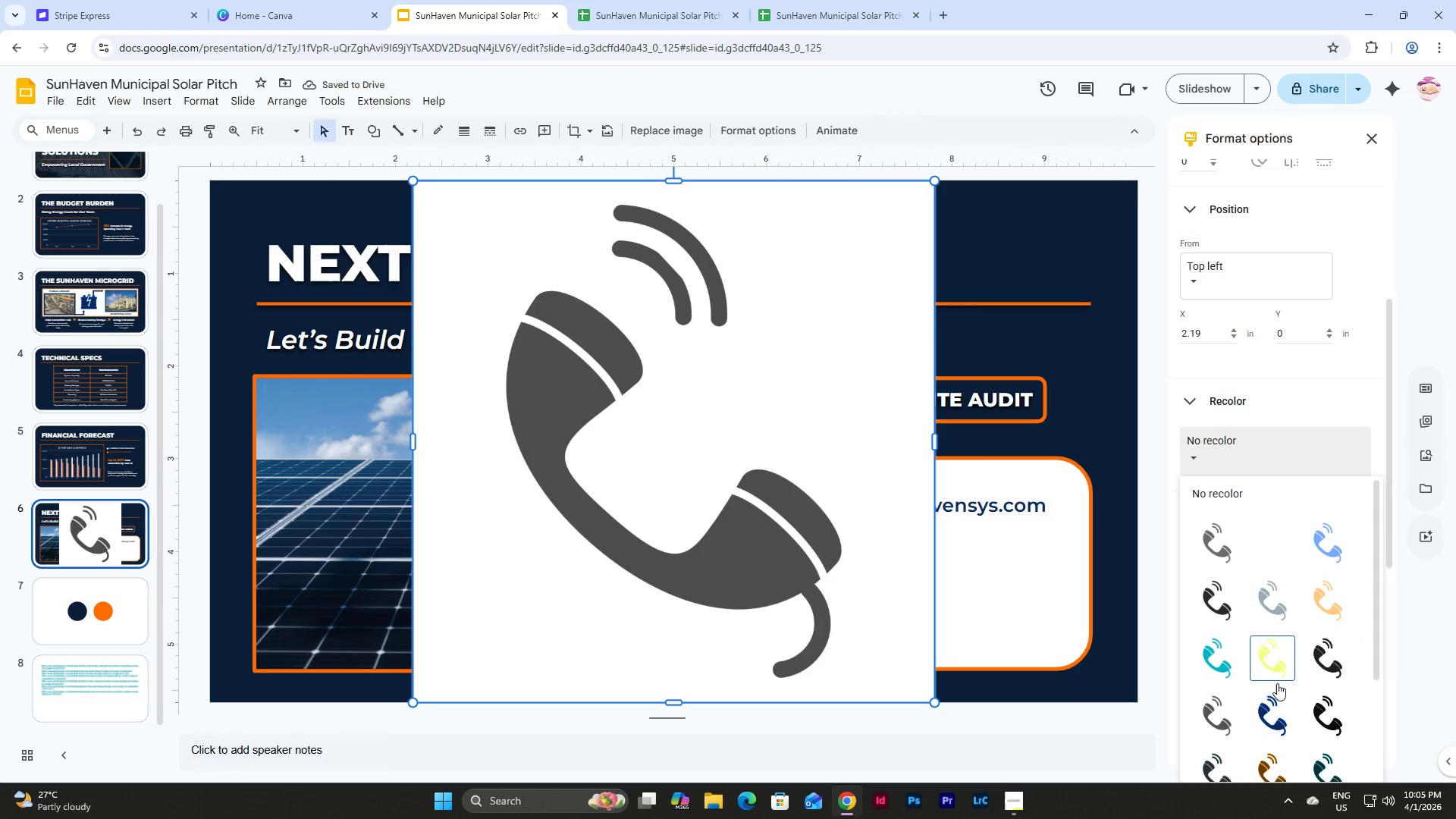 
left_click([1273, 712])
 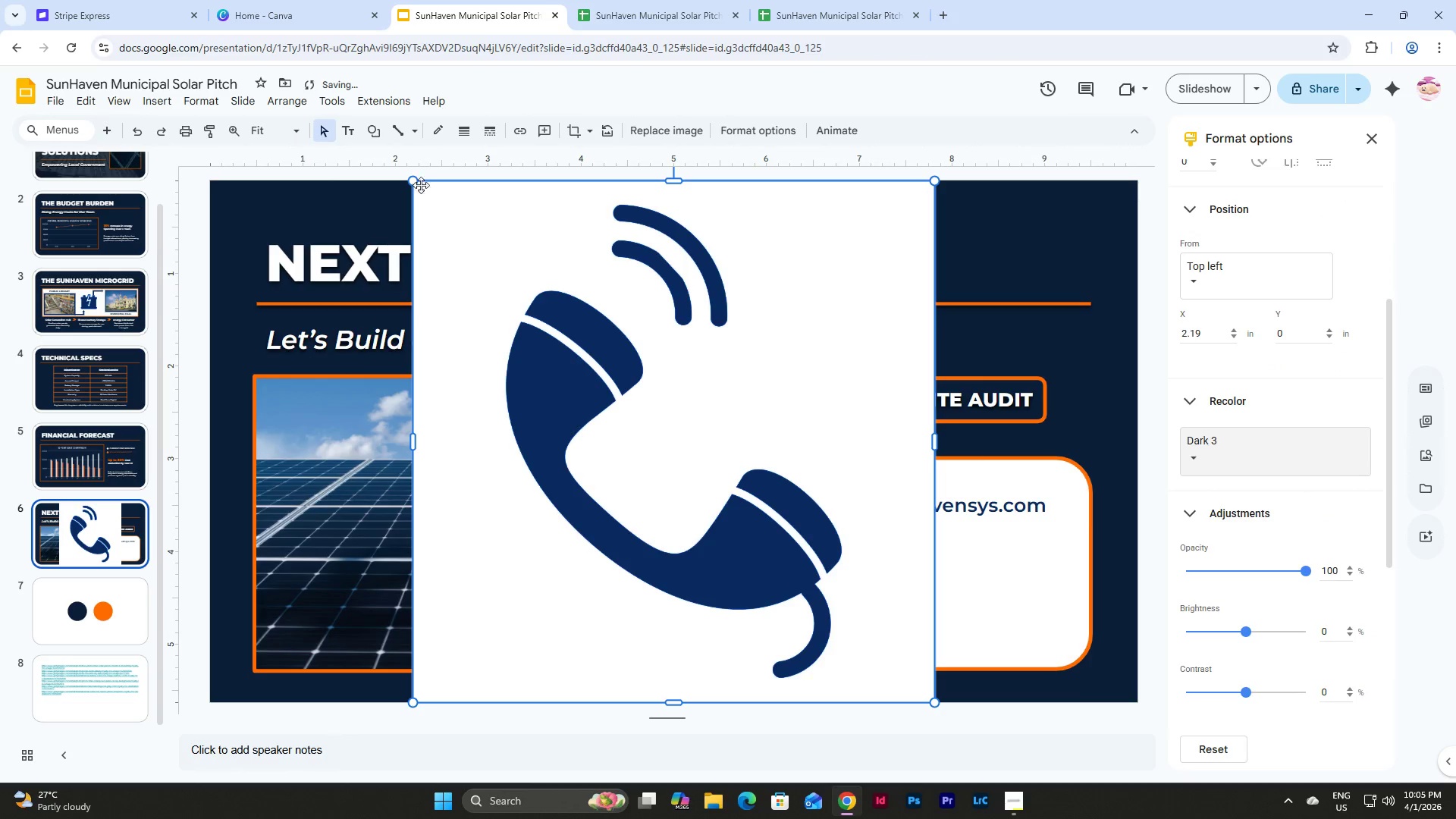 
left_click_drag(start_coordinate=[413, 179], to_coordinate=[787, 538])
 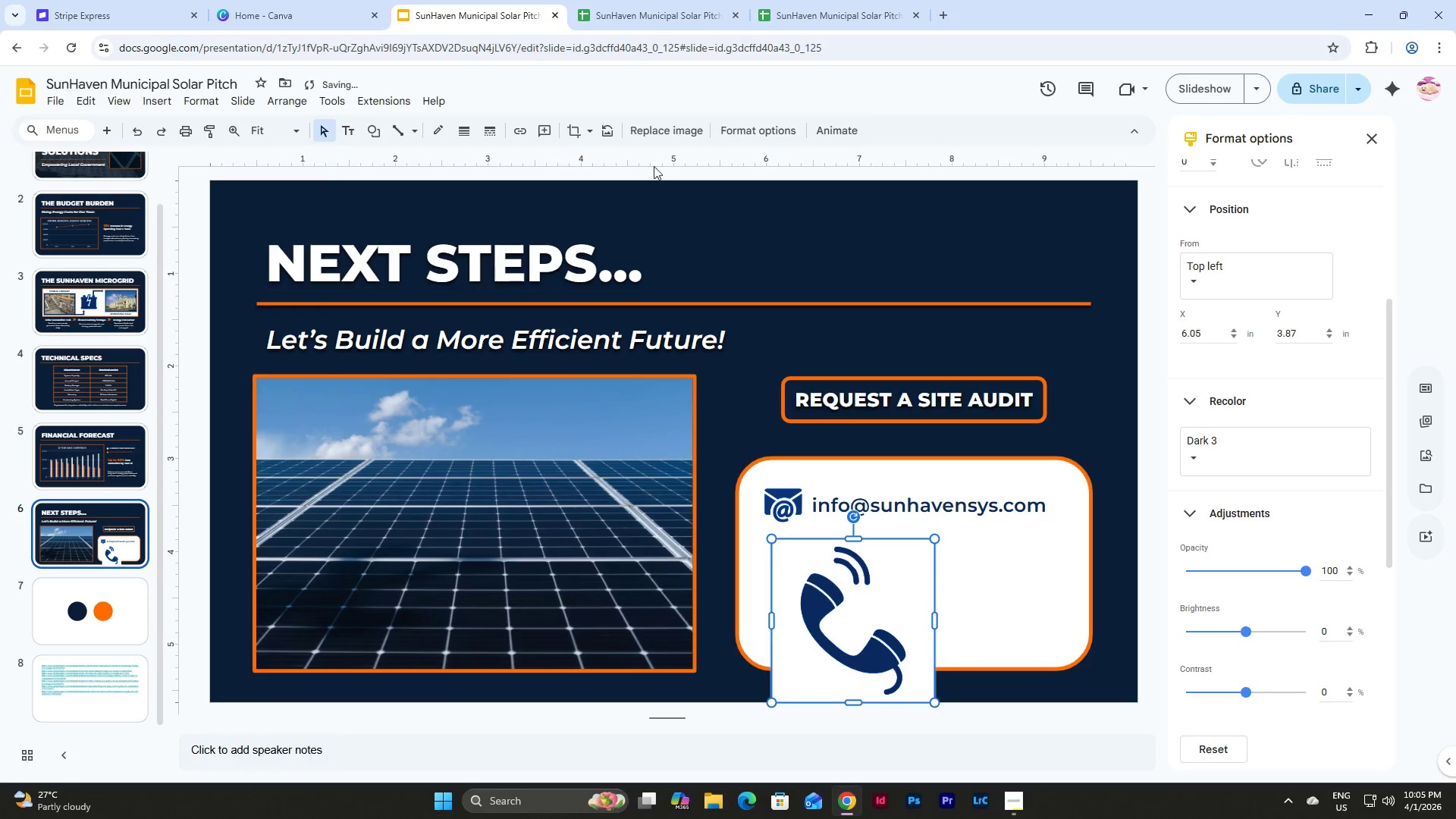 
left_click([564, 127])
 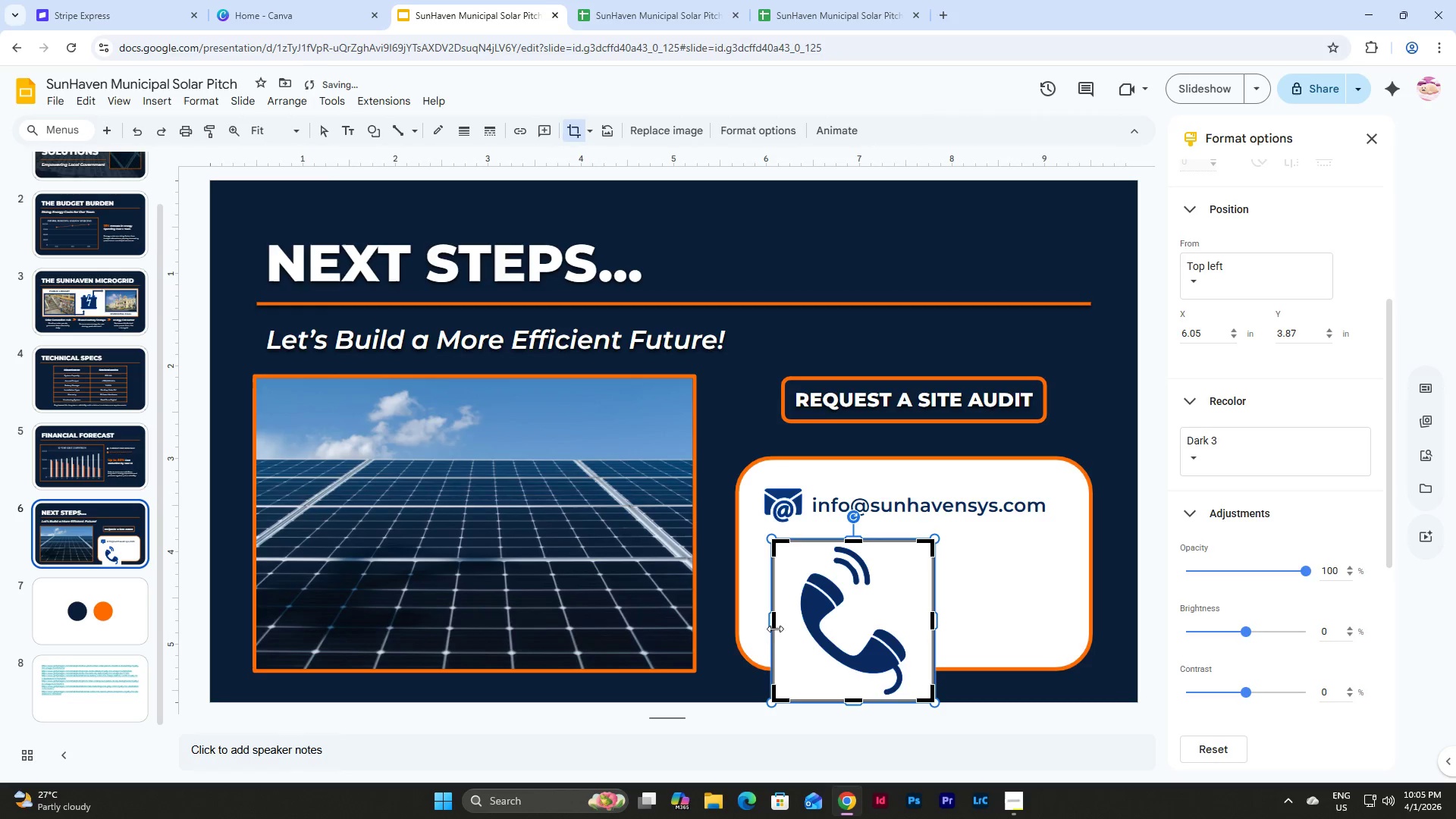 
left_click_drag(start_coordinate=[774, 628], to_coordinate=[793, 631])
 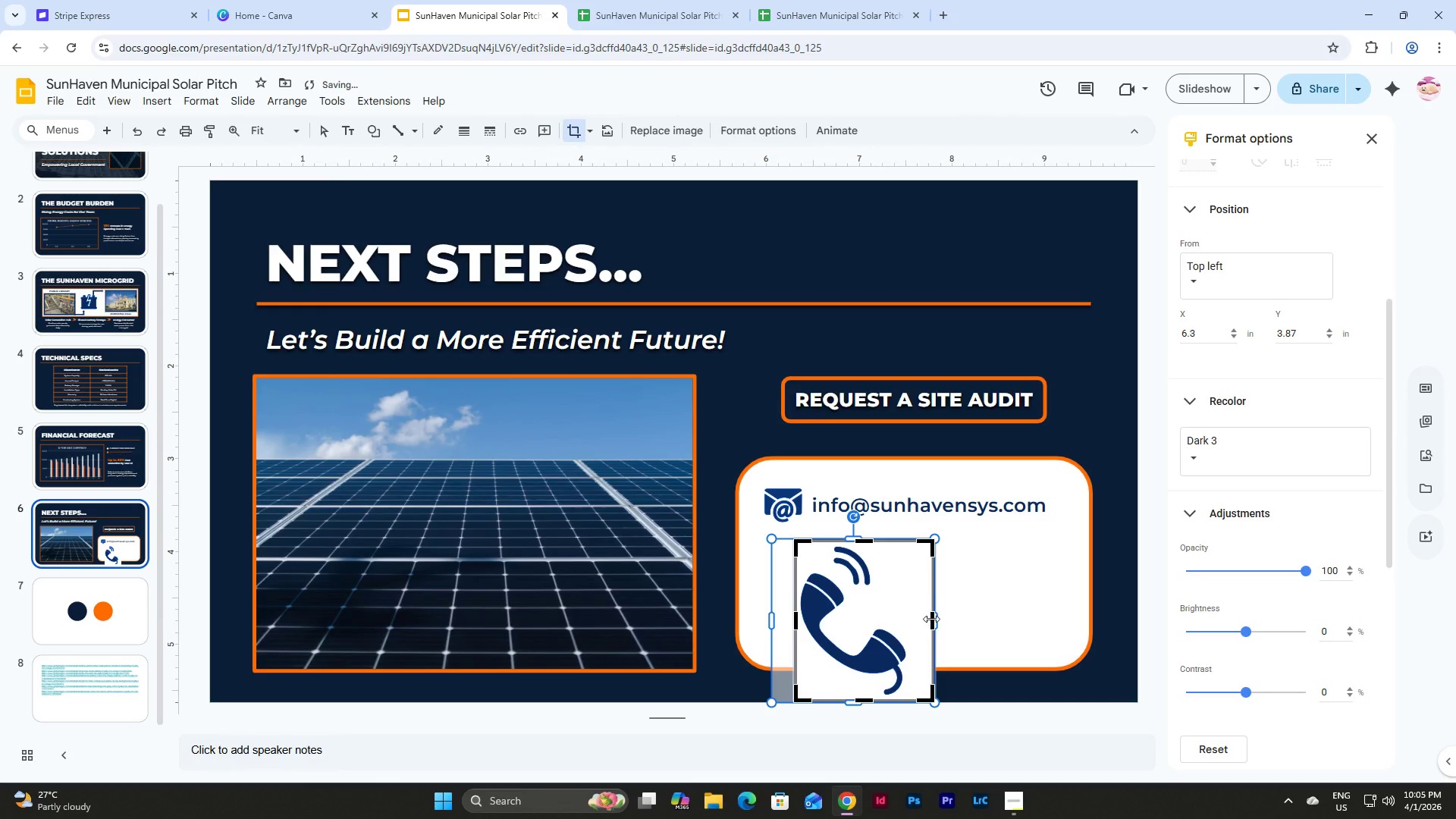 
left_click_drag(start_coordinate=[931, 619], to_coordinate=[912, 620])
 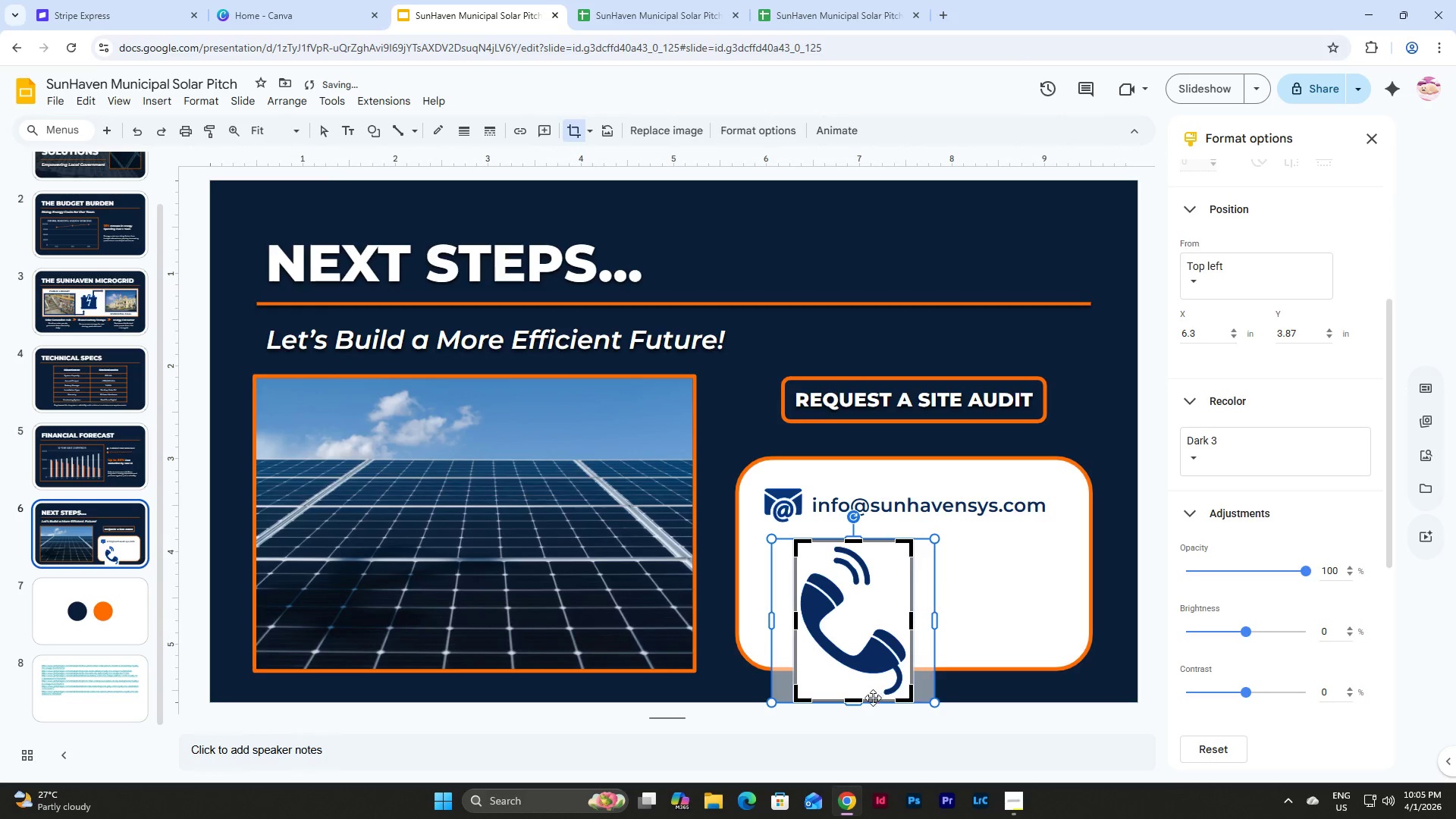 
left_click([1001, 658])
 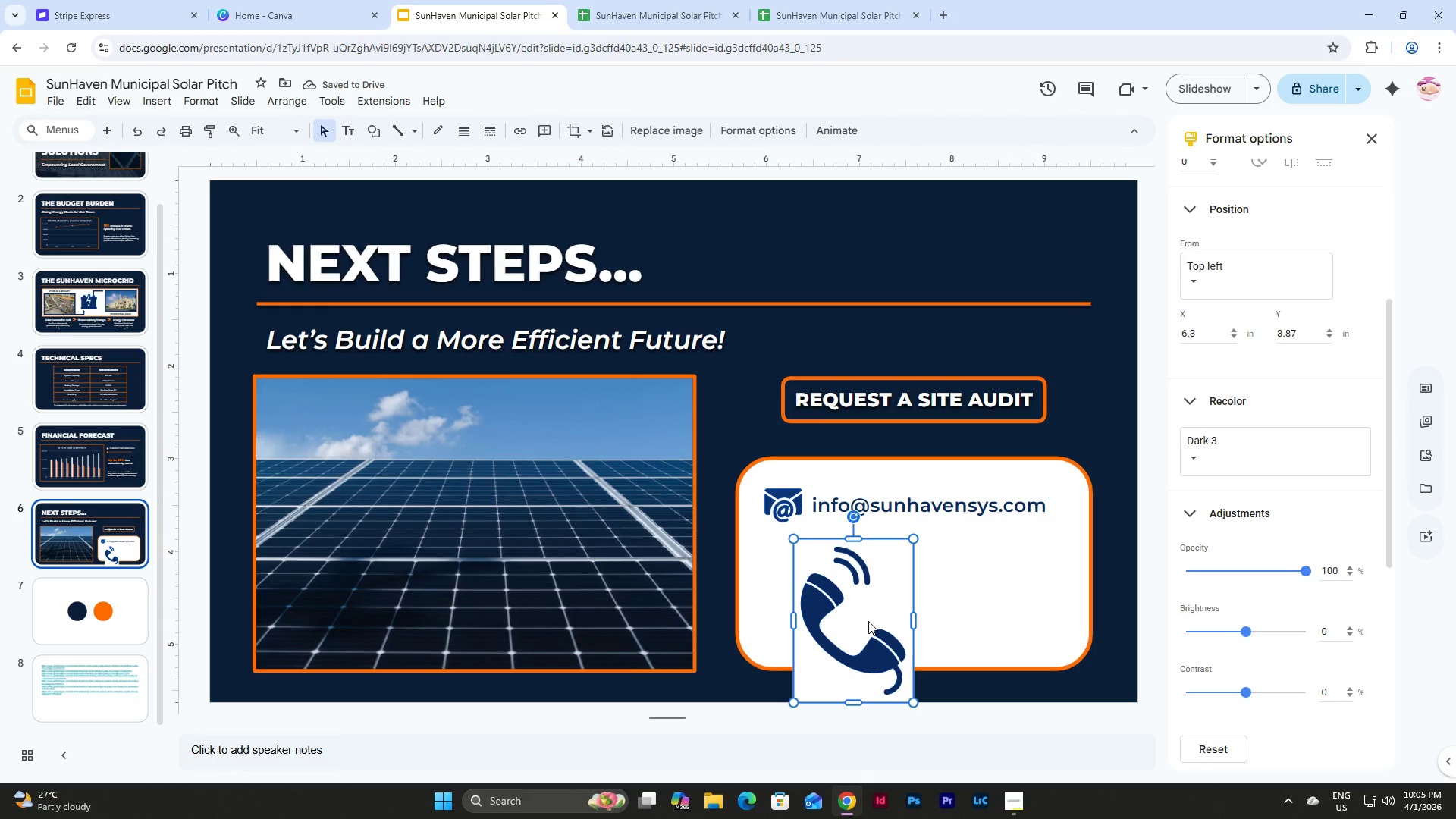 
key(Control+Z)
 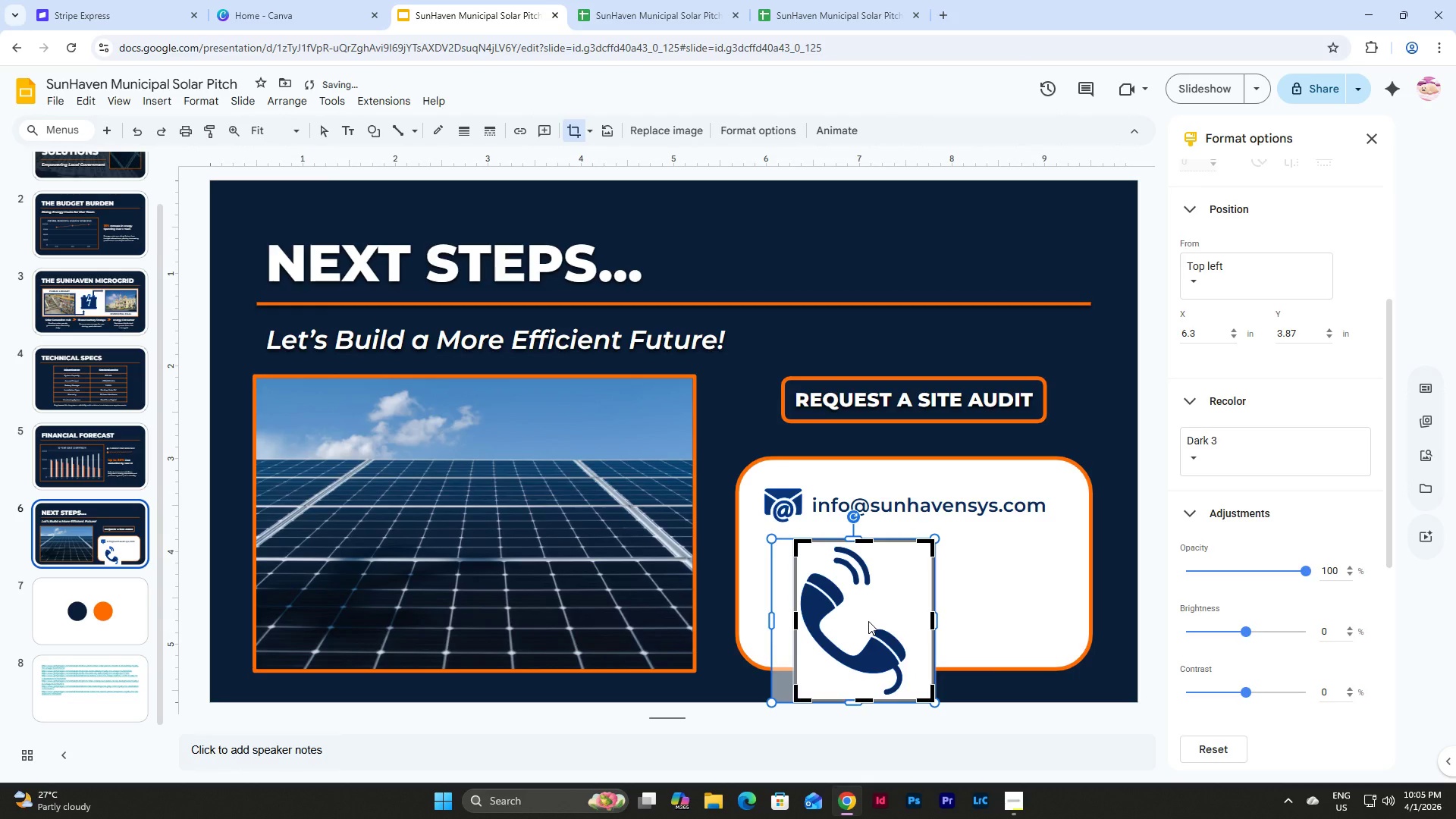 
key(Control+Z)
 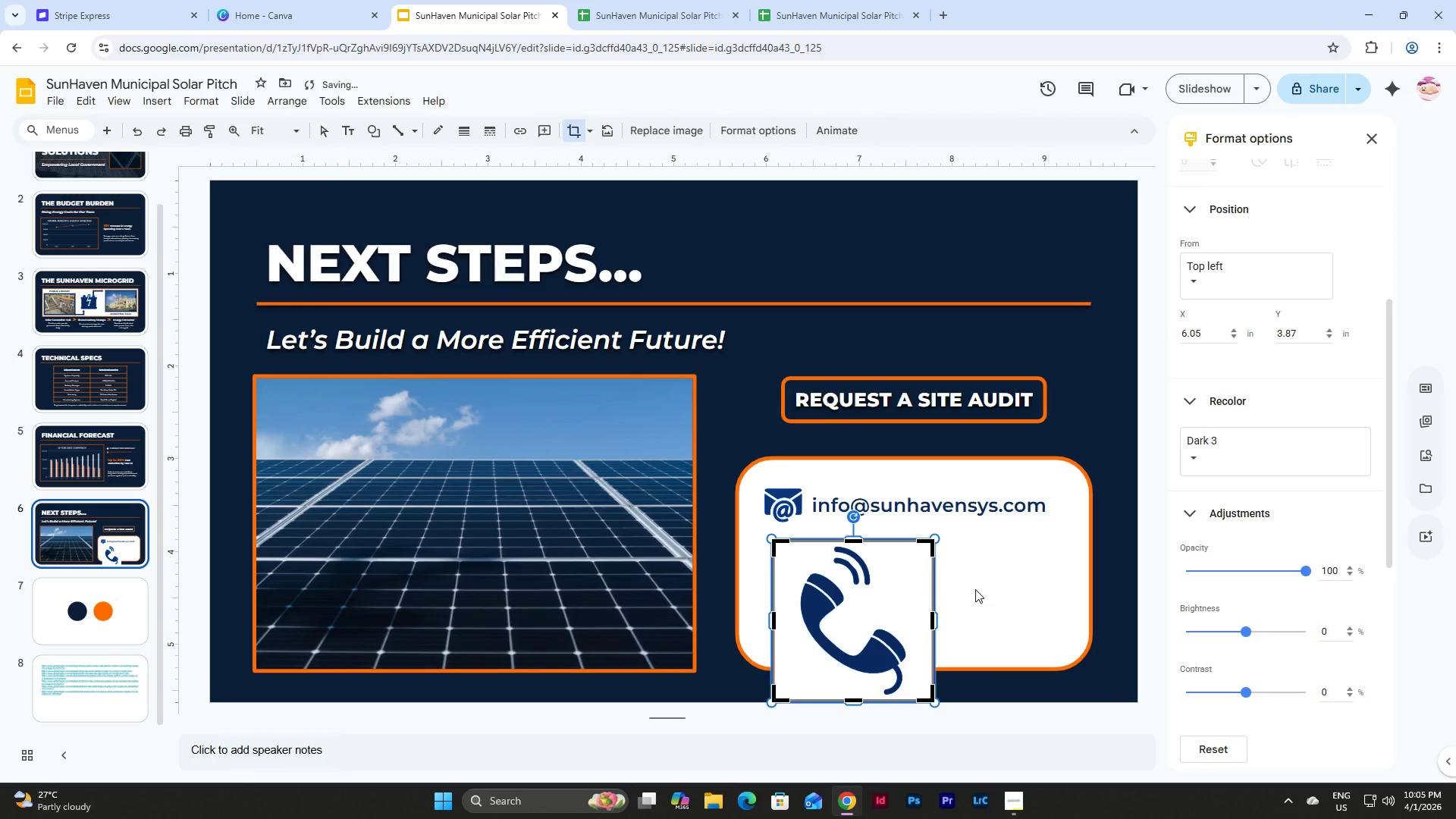 
left_click([975, 589])
 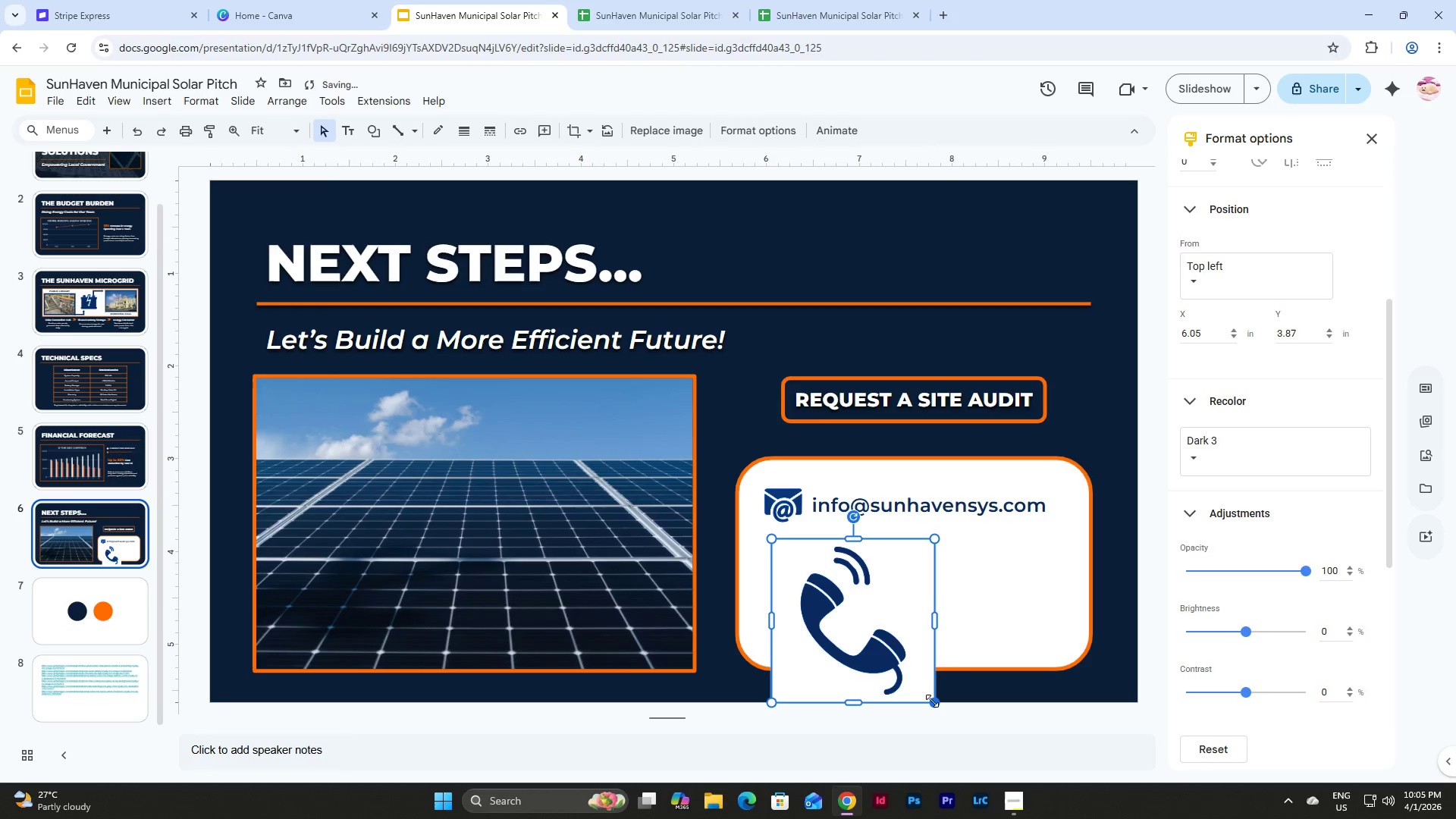 
left_click_drag(start_coordinate=[933, 701], to_coordinate=[821, 574])
 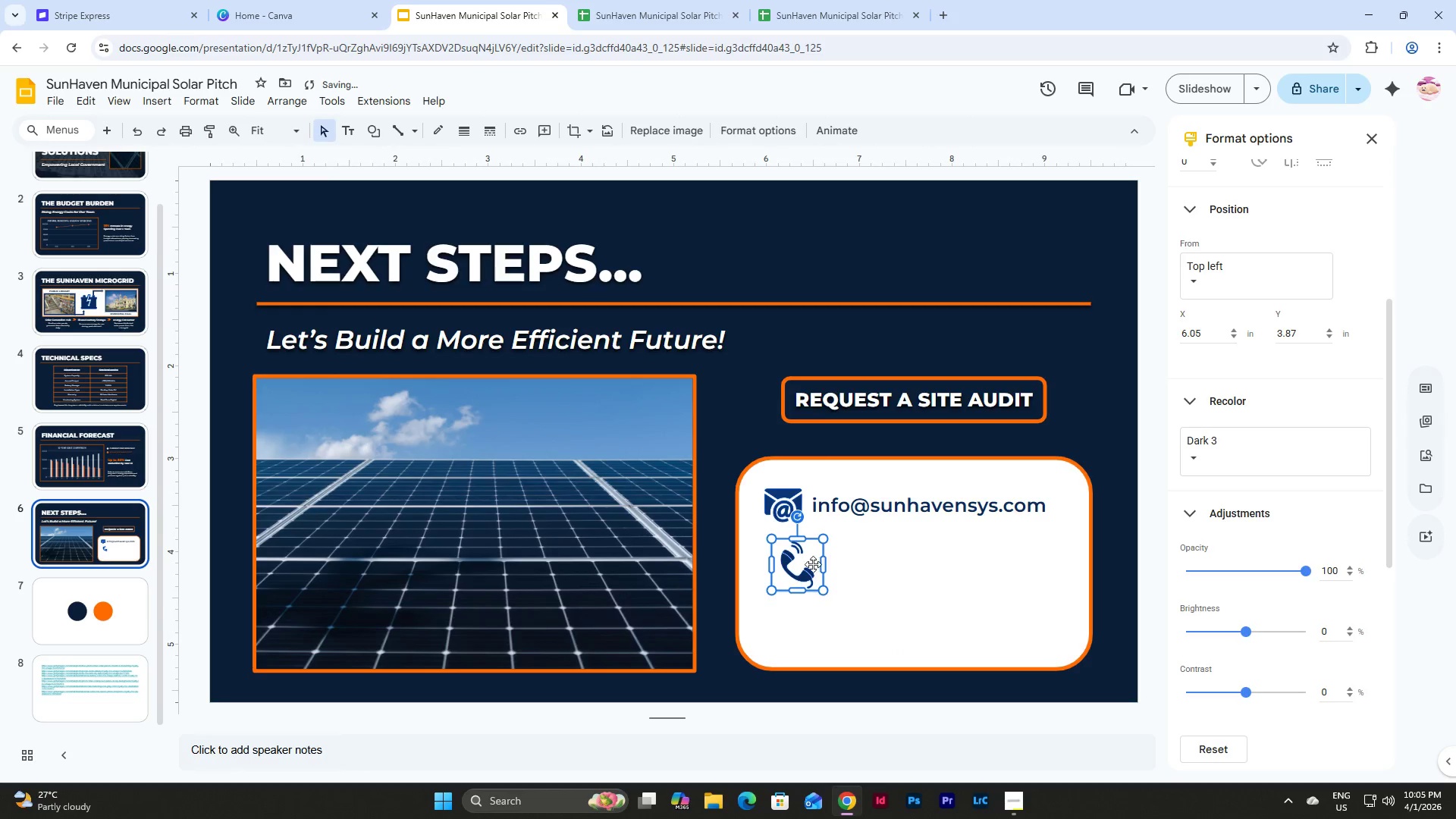 
left_click_drag(start_coordinate=[812, 564], to_coordinate=[805, 564])
 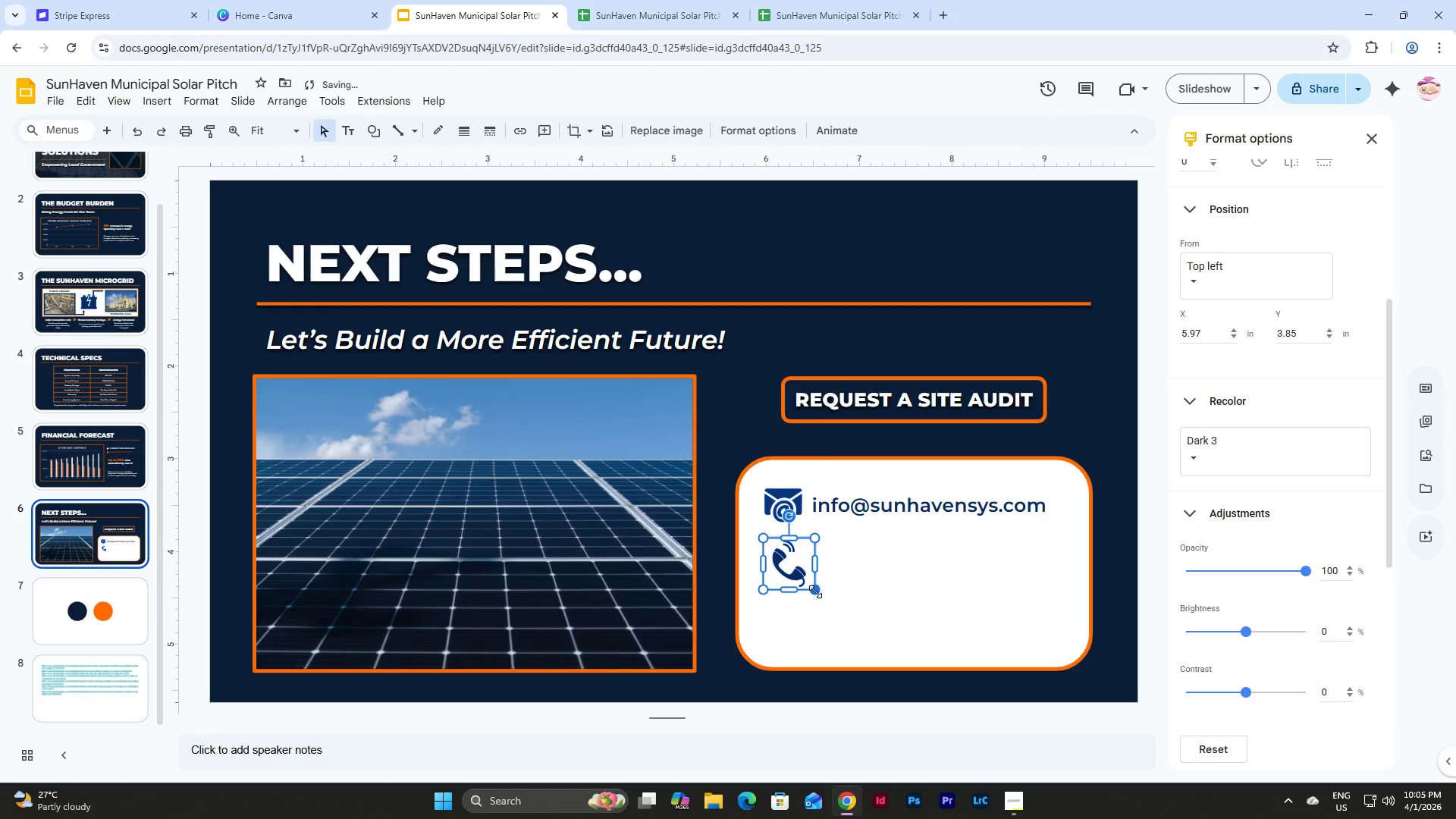 
left_click_drag(start_coordinate=[815, 592], to_coordinate=[795, 582])
 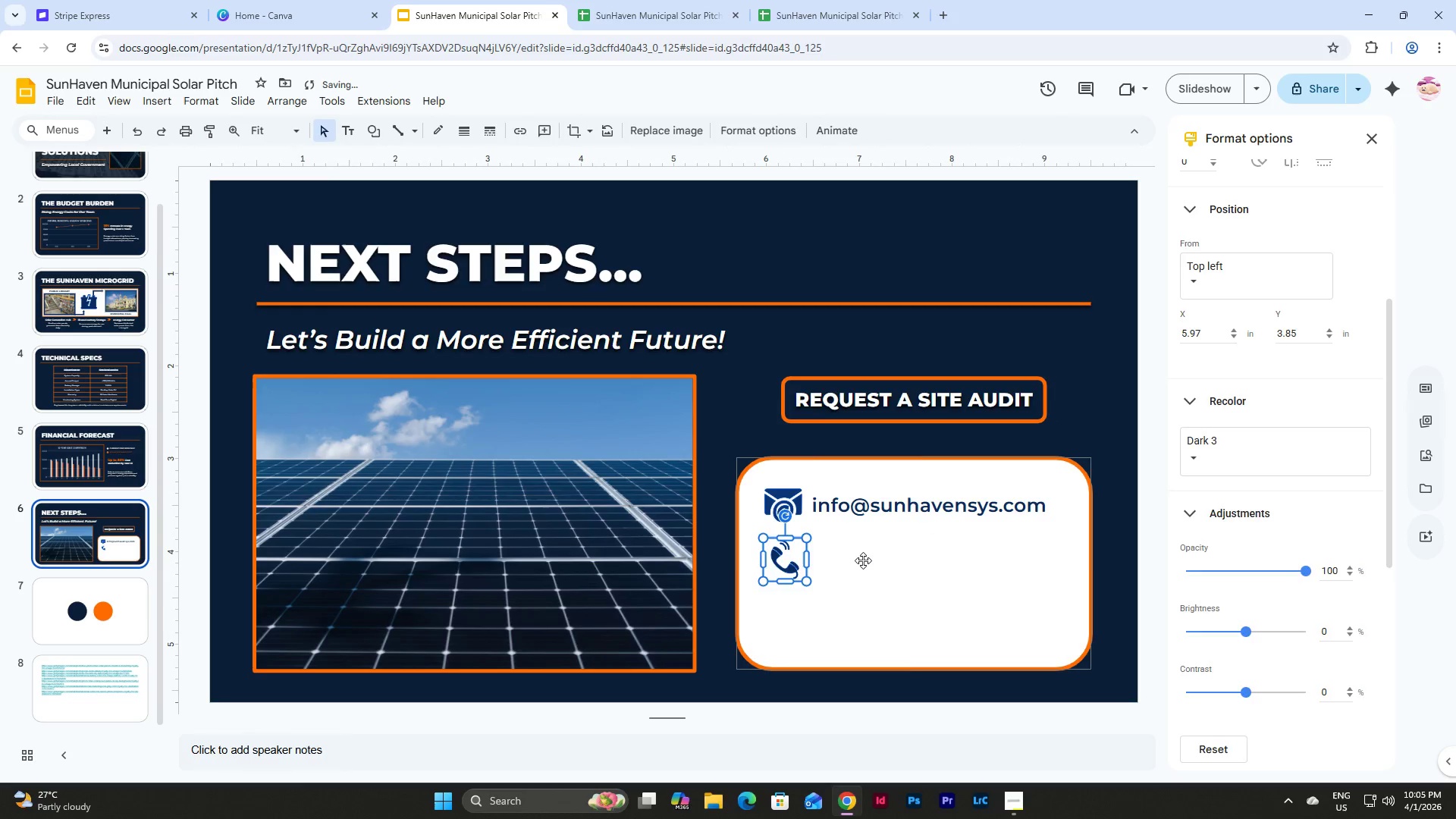 
left_click([863, 560])
 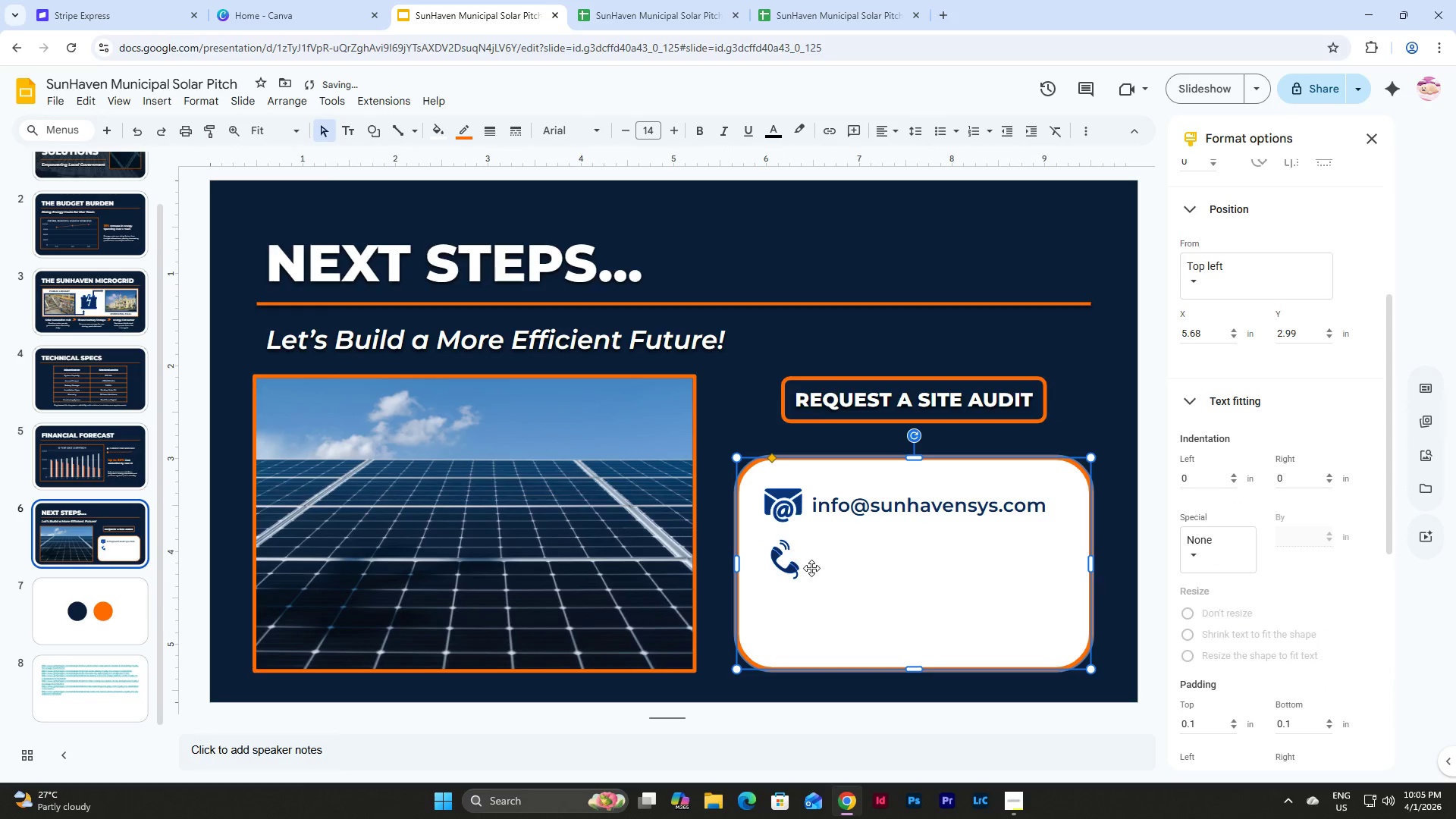 
left_click_drag(start_coordinate=[768, 554], to_coordinate=[788, 556])
 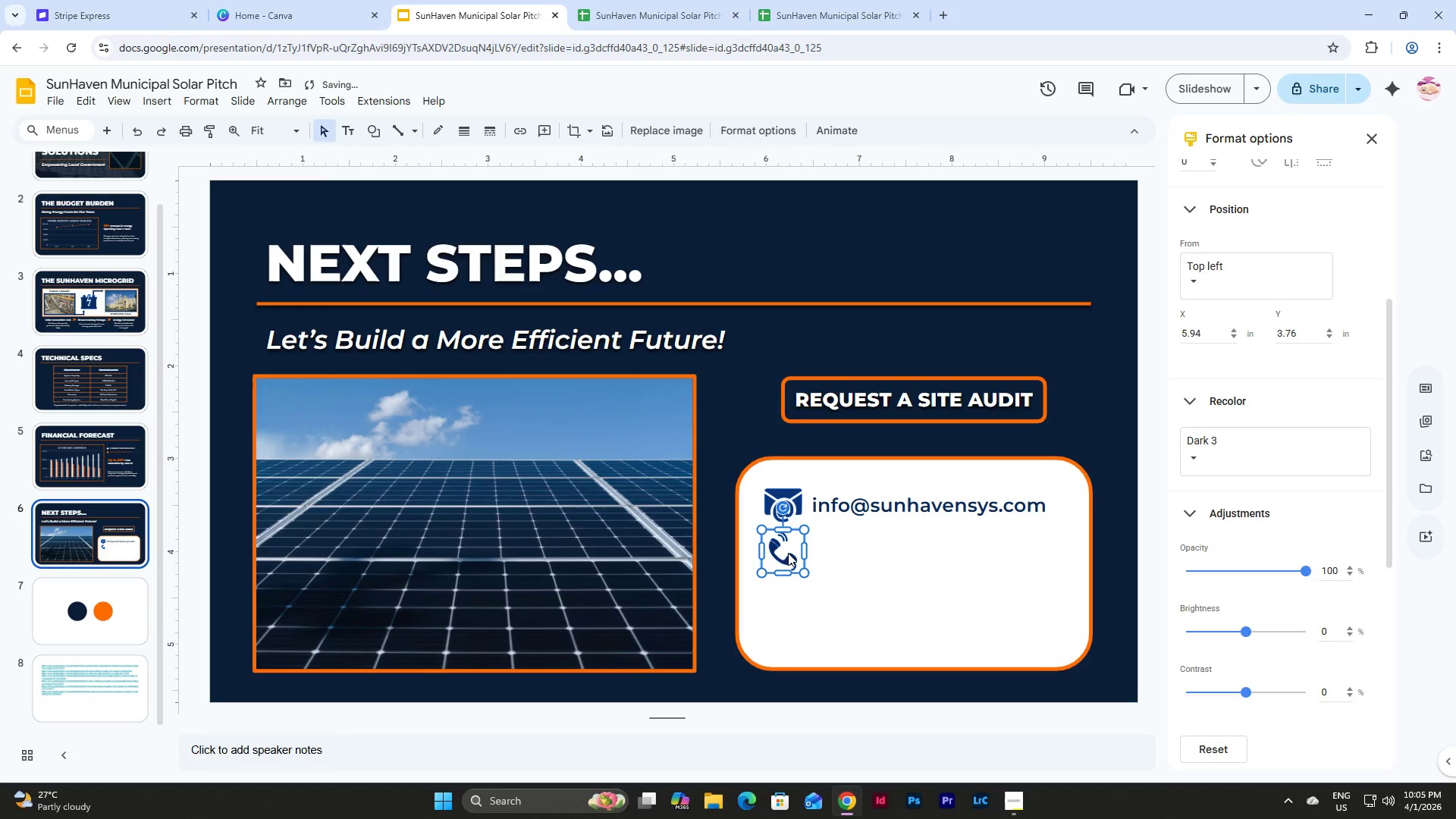 
left_click([827, 547])
 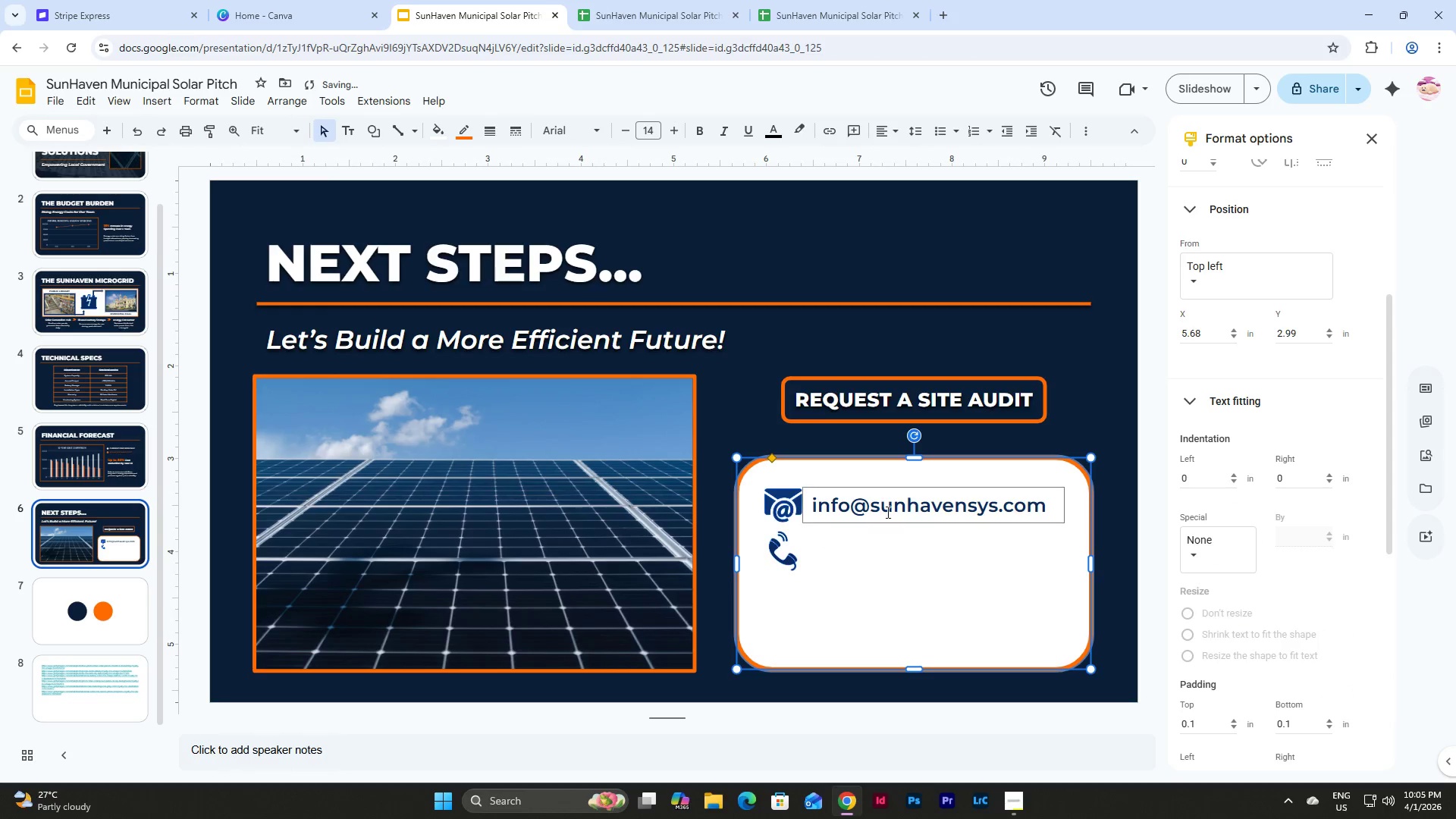 
left_click([886, 512])
 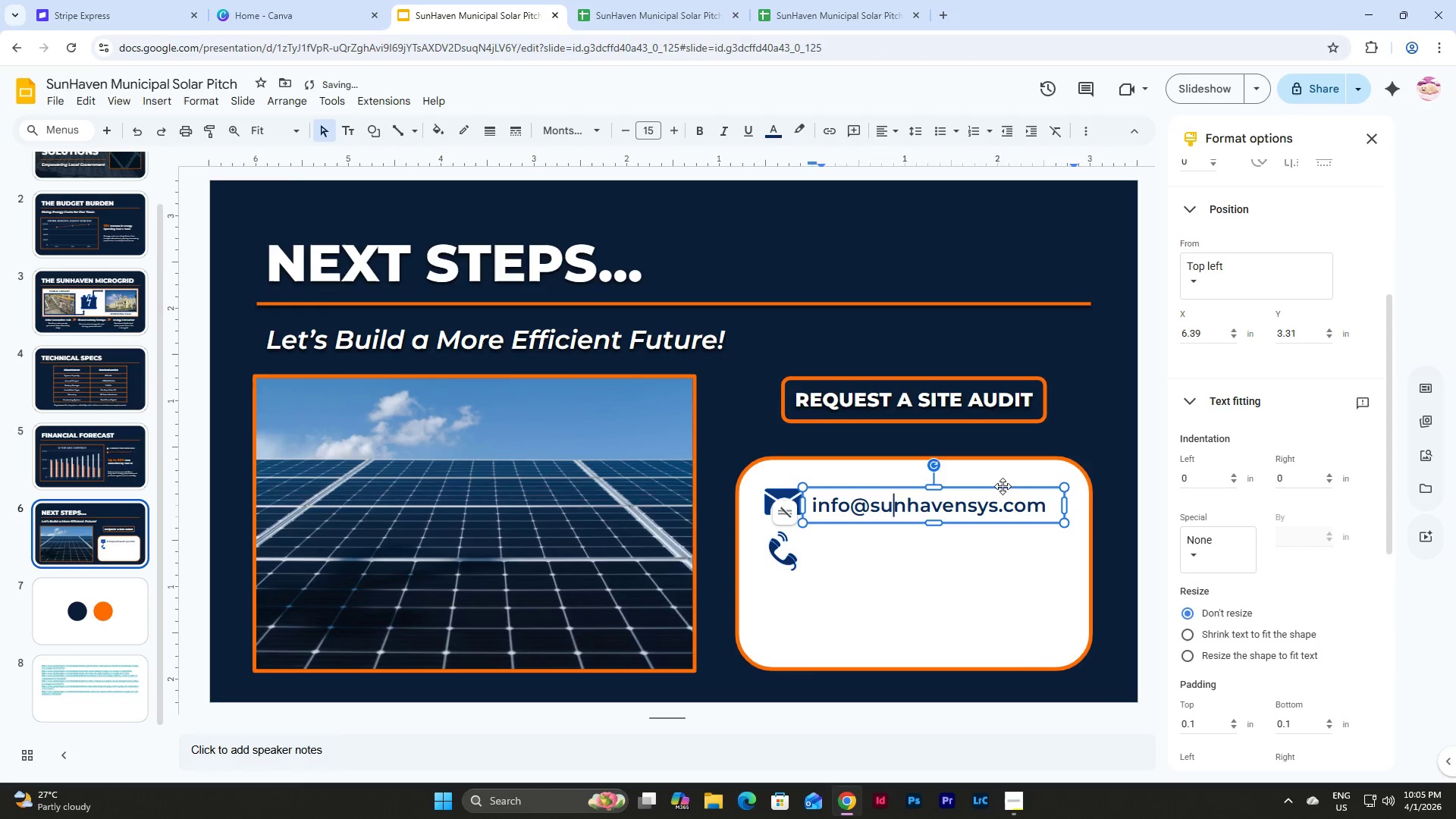 
left_click([1003, 485])
 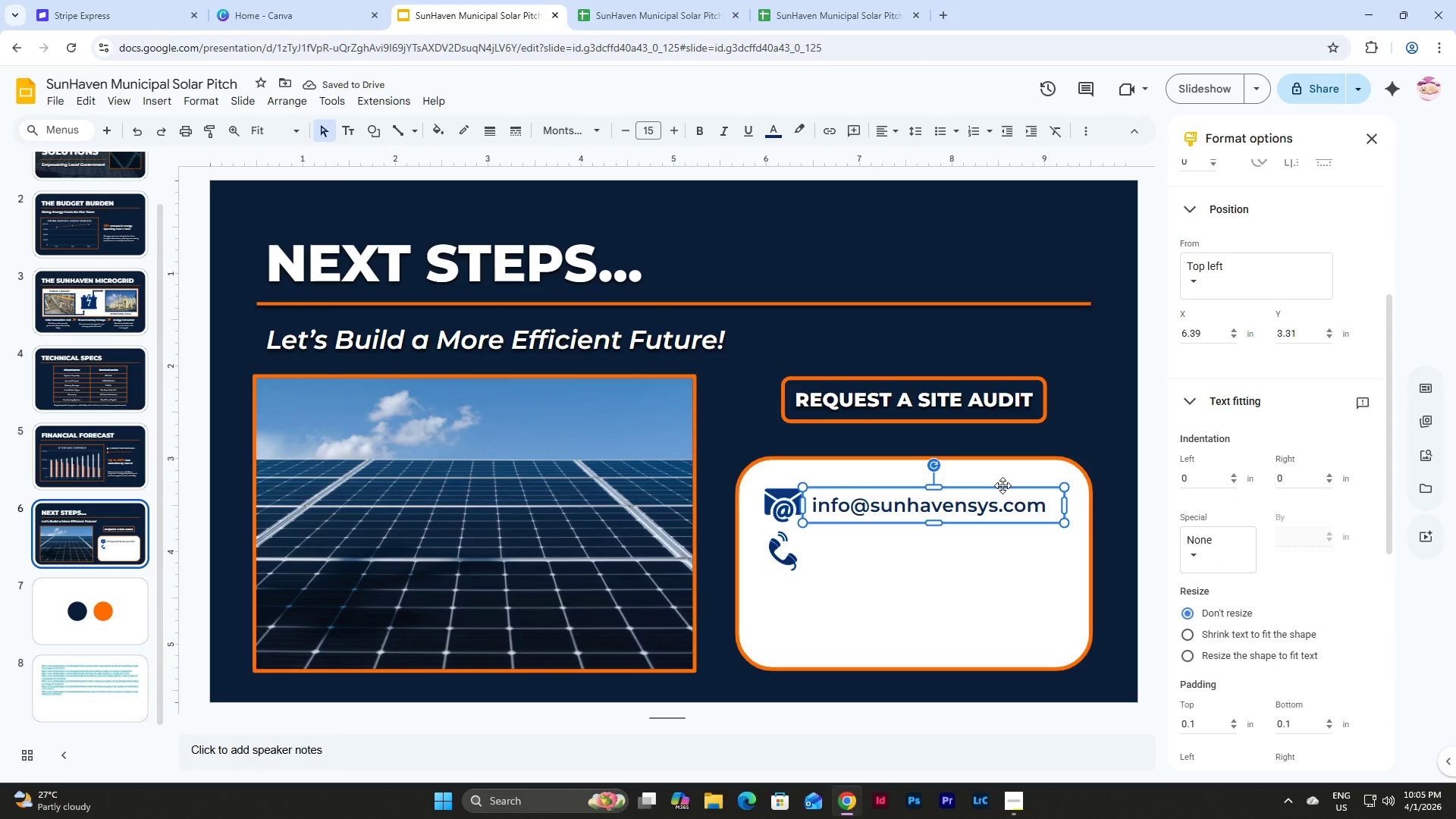 
key(Control+C)
 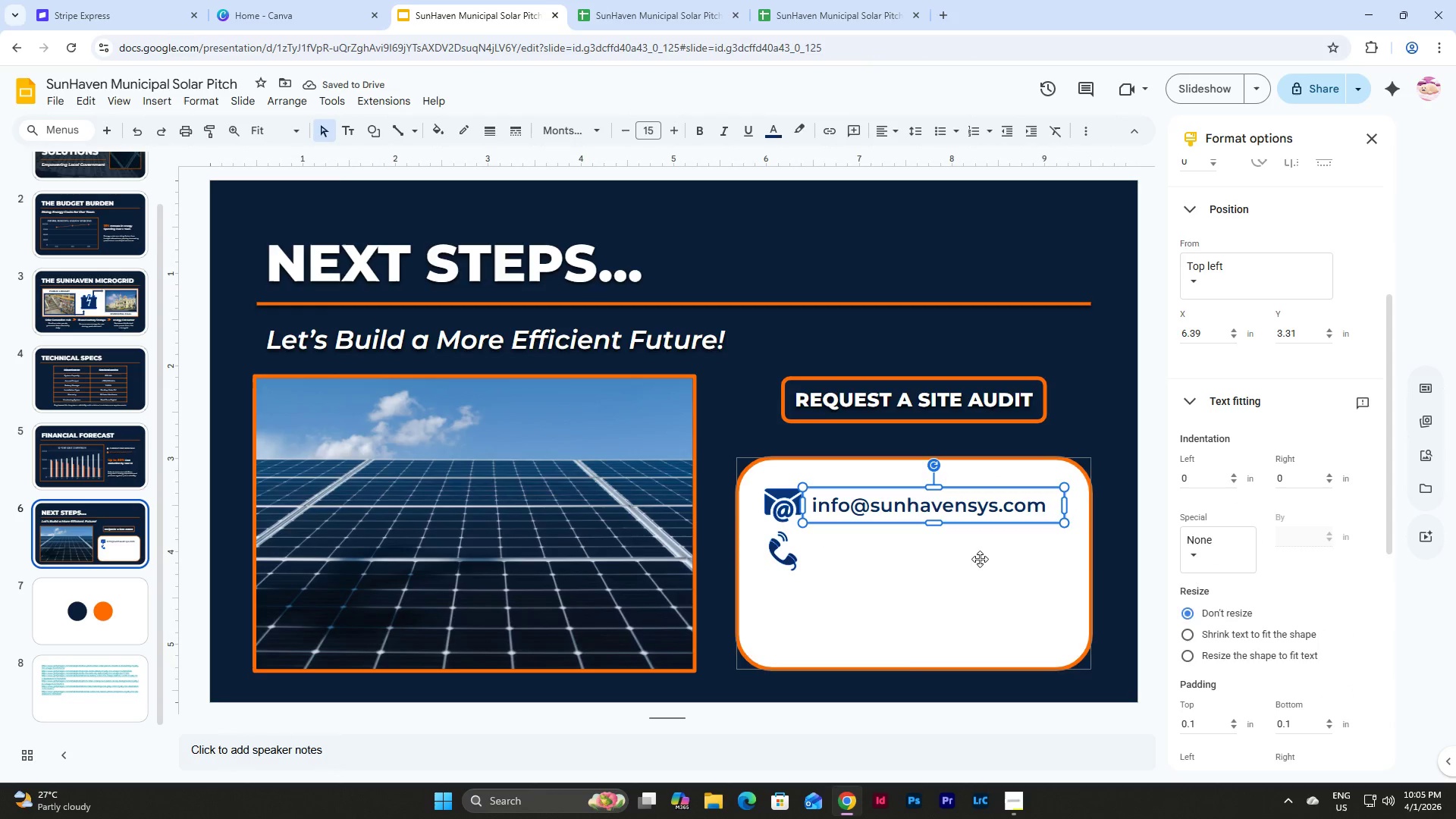 
left_click([978, 559])
 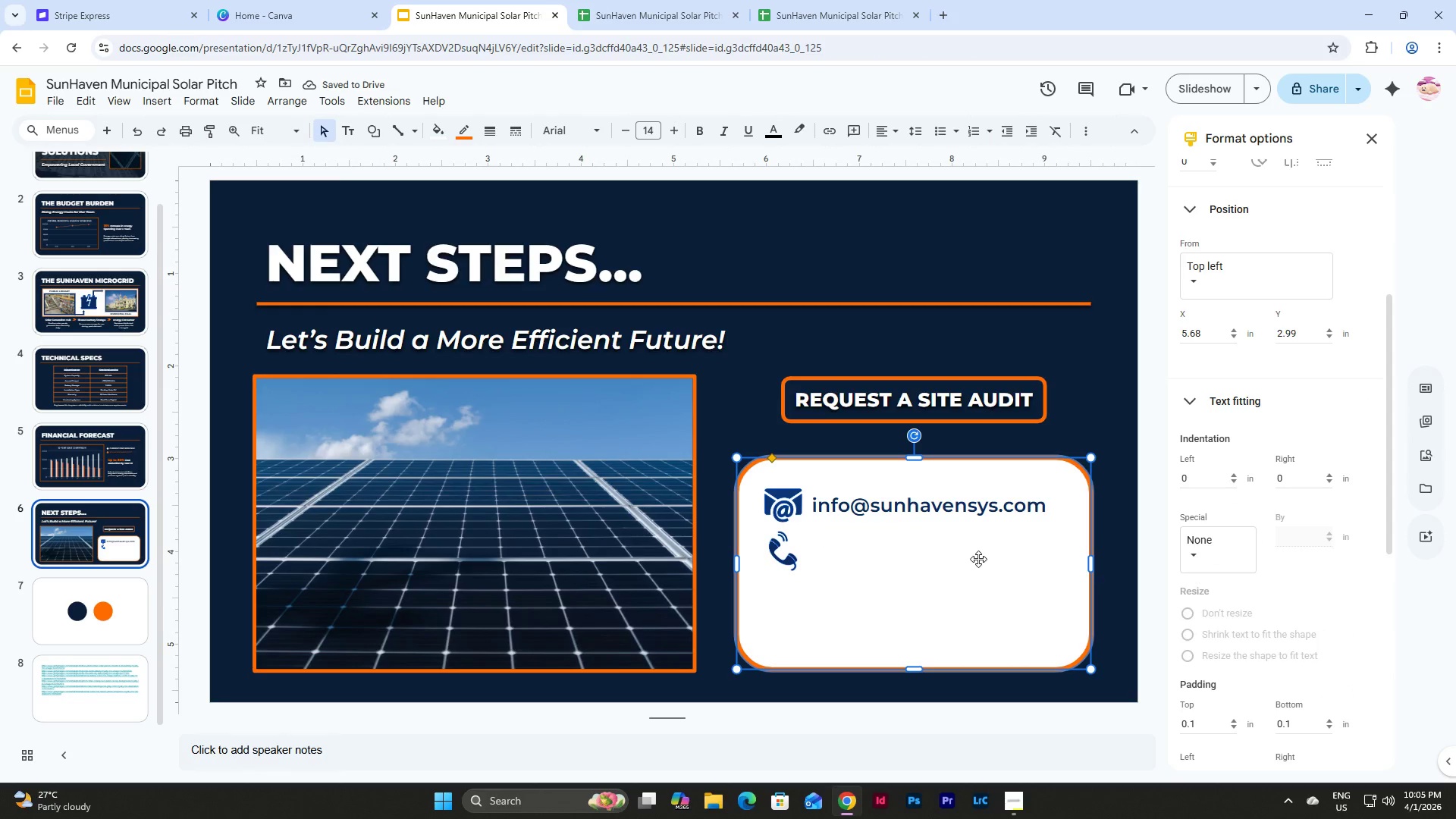 
key(Control+V)
 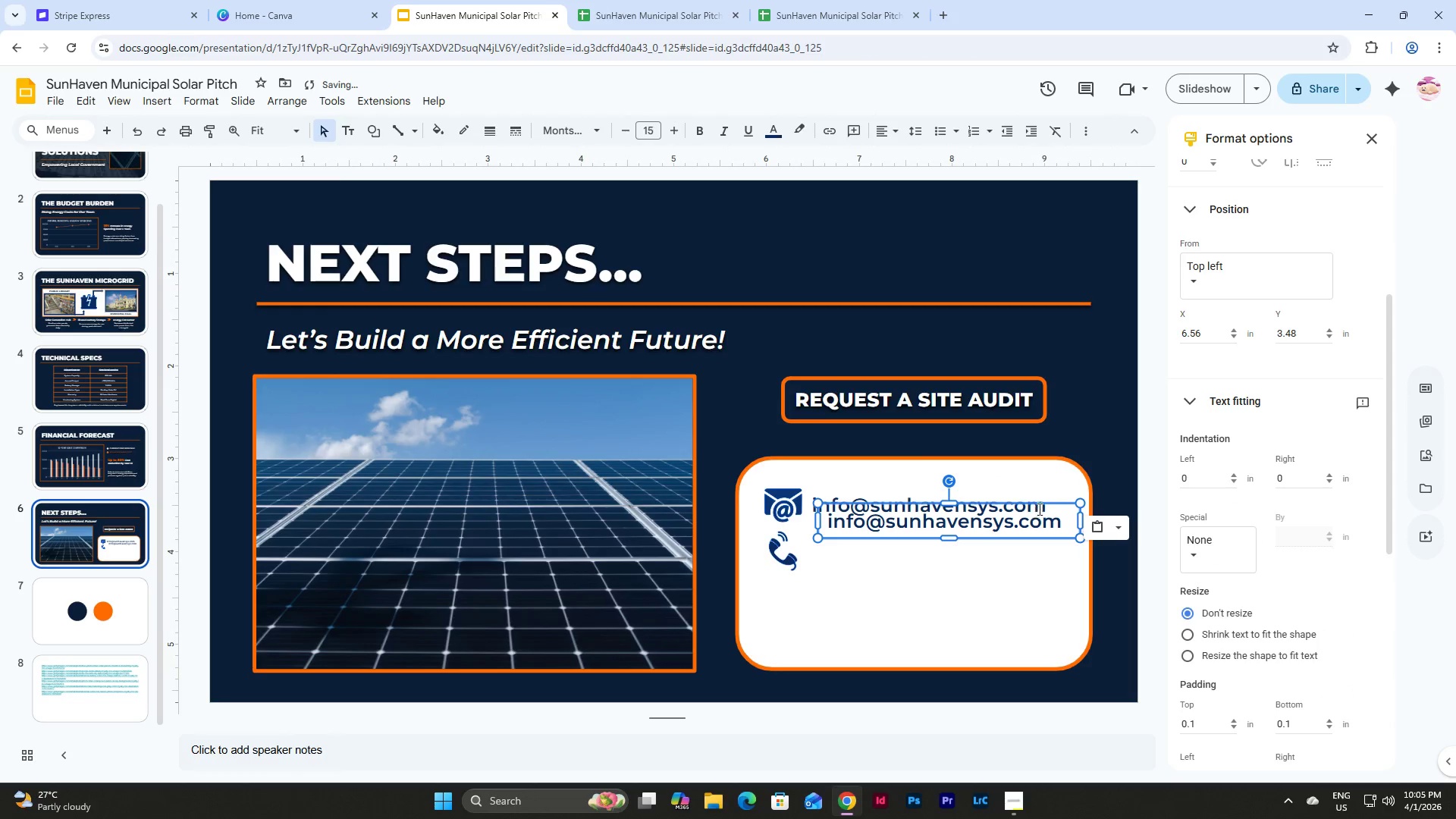 
left_click_drag(start_coordinate=[1046, 504], to_coordinate=[1035, 535])
 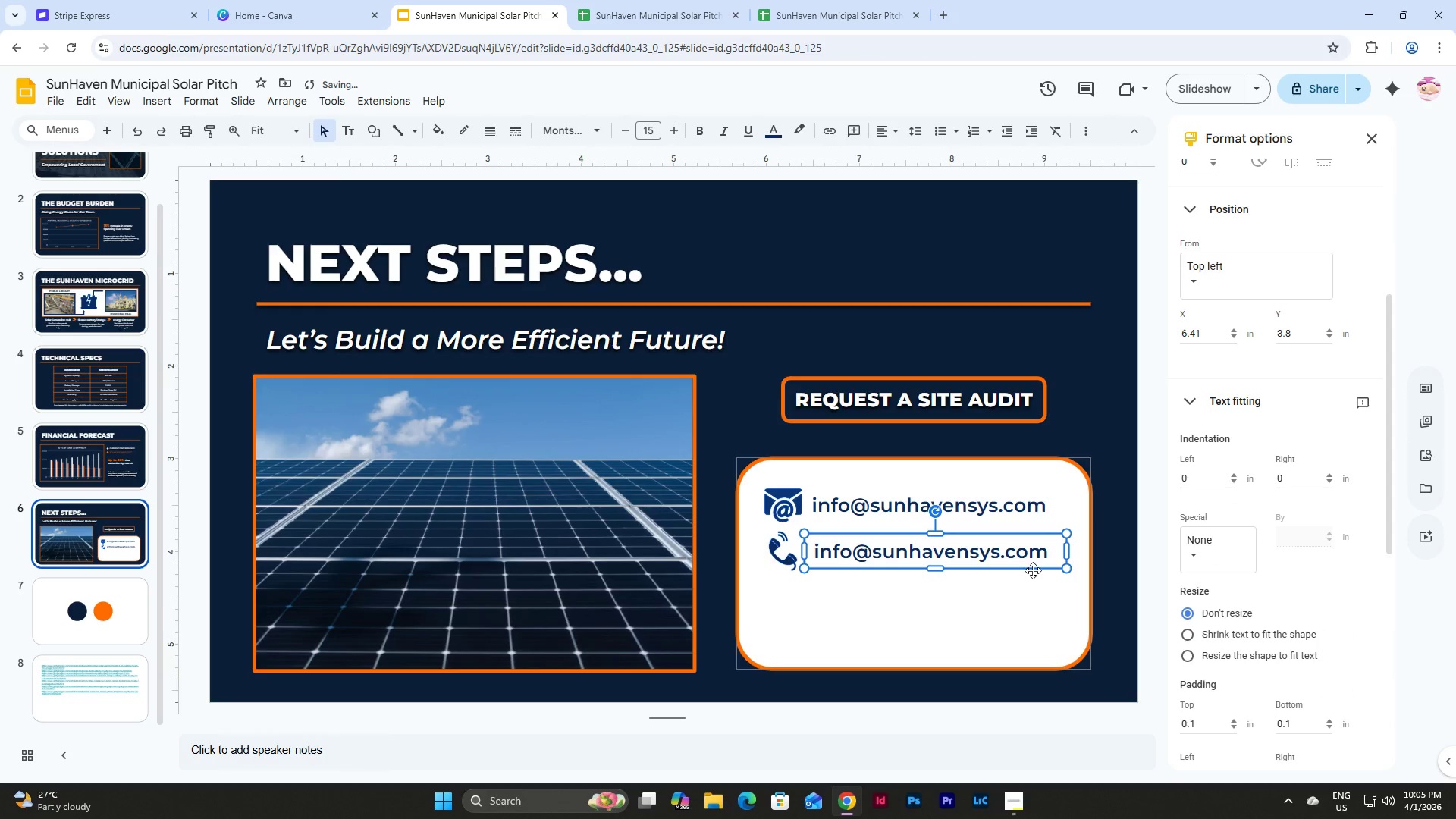 
left_click([1046, 544])
 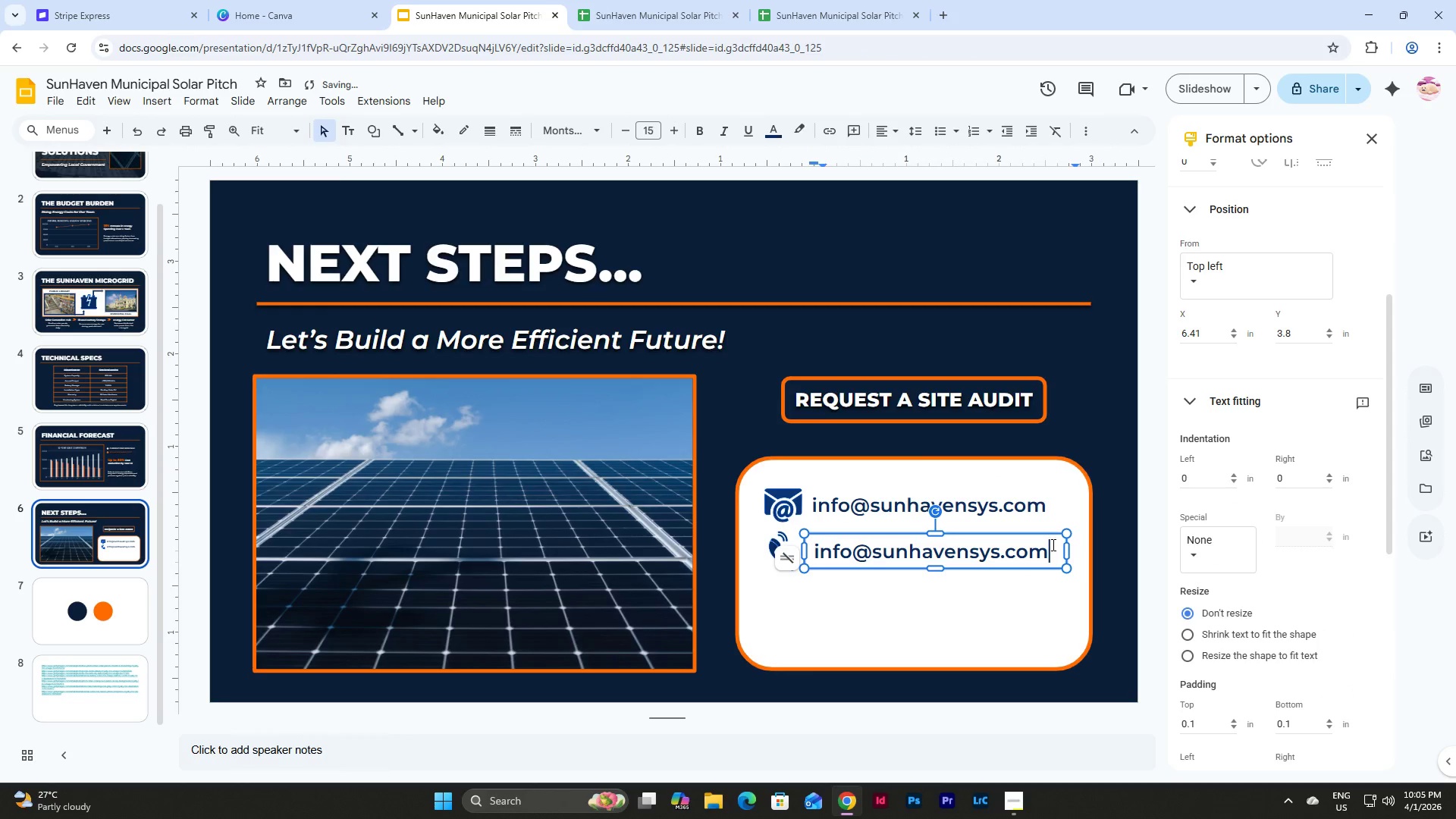 
left_click_drag(start_coordinate=[1052, 544], to_coordinate=[811, 556])
 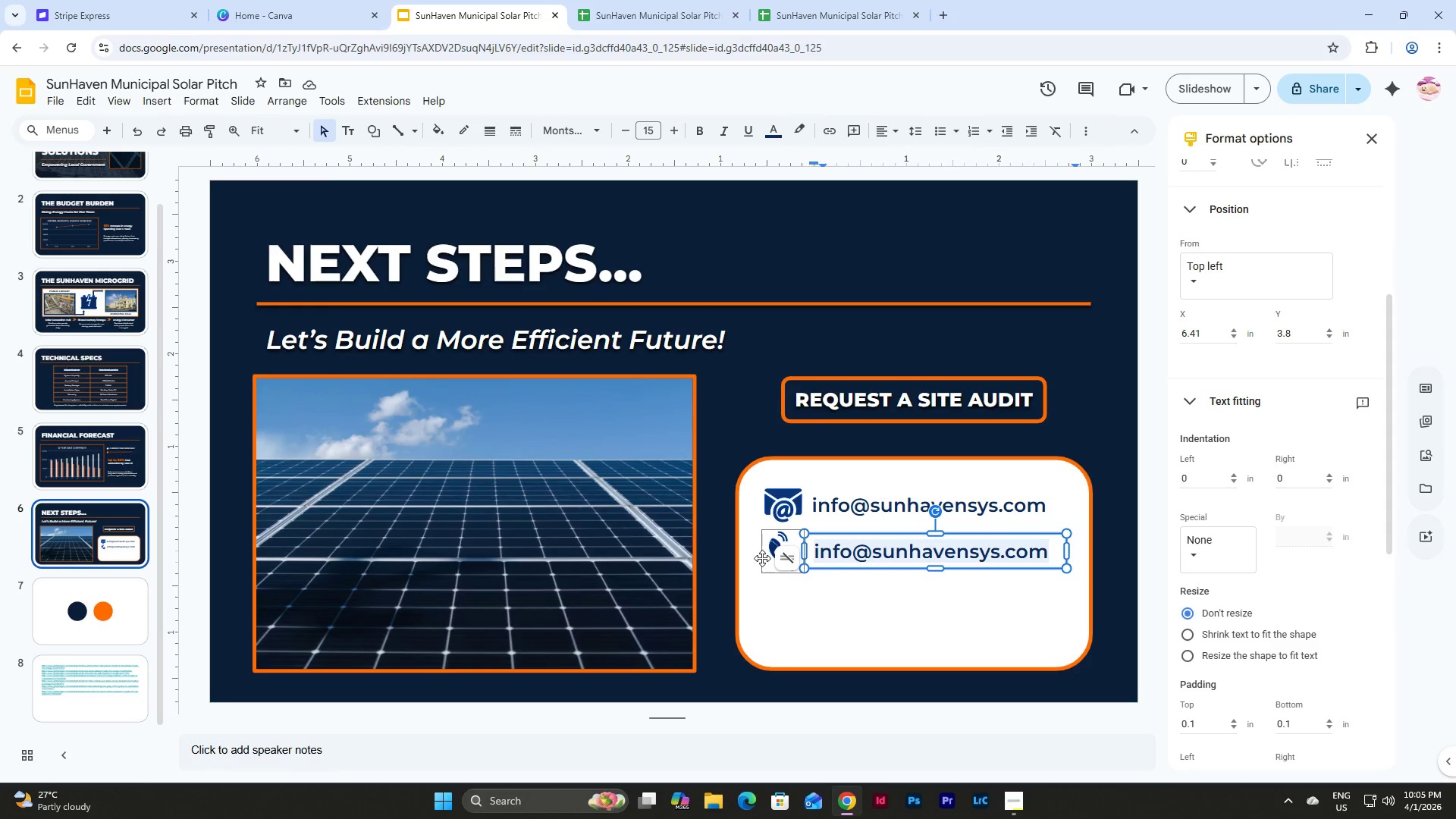 
wait(5.72)
 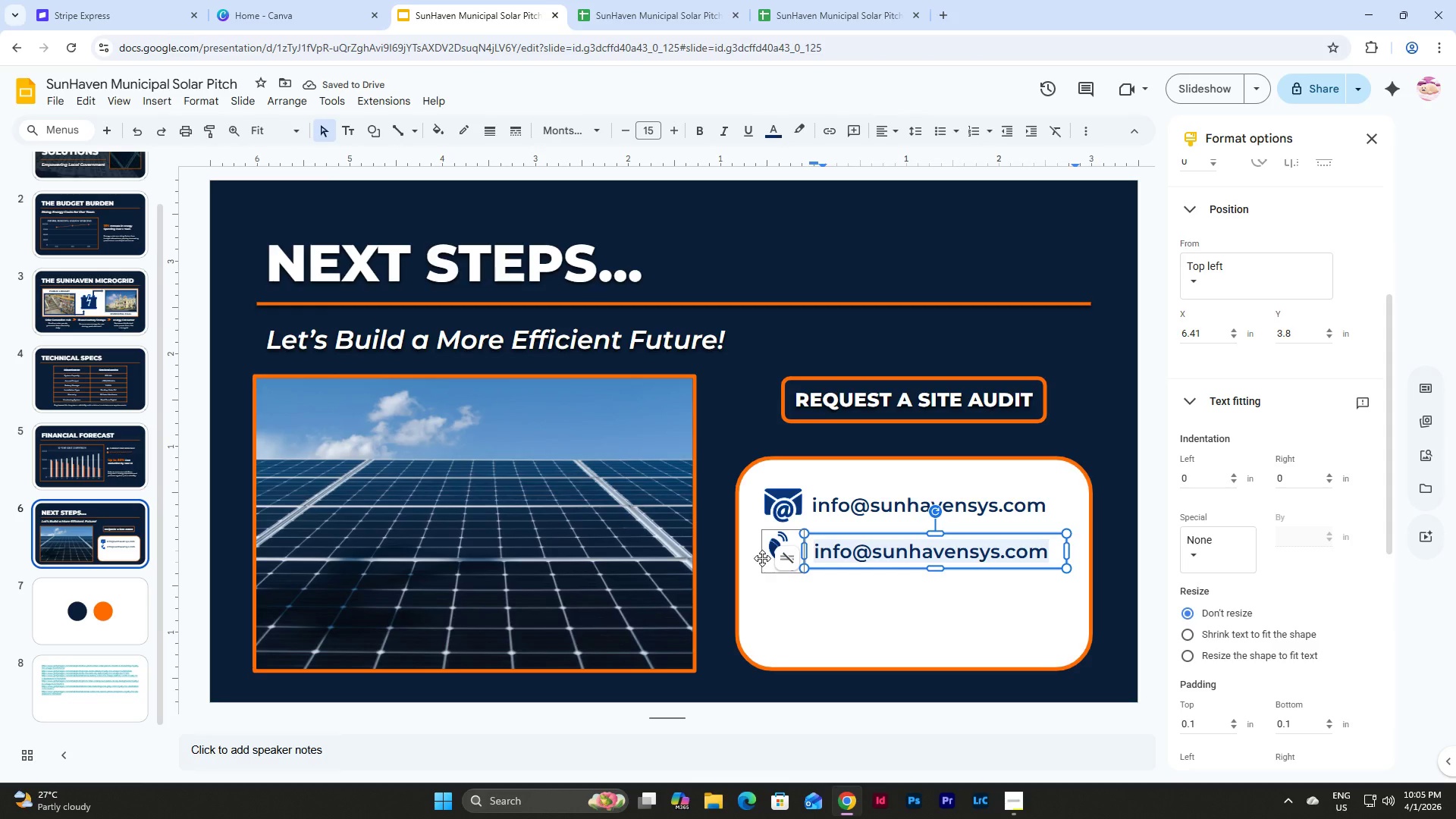 
key(Shift+9)
 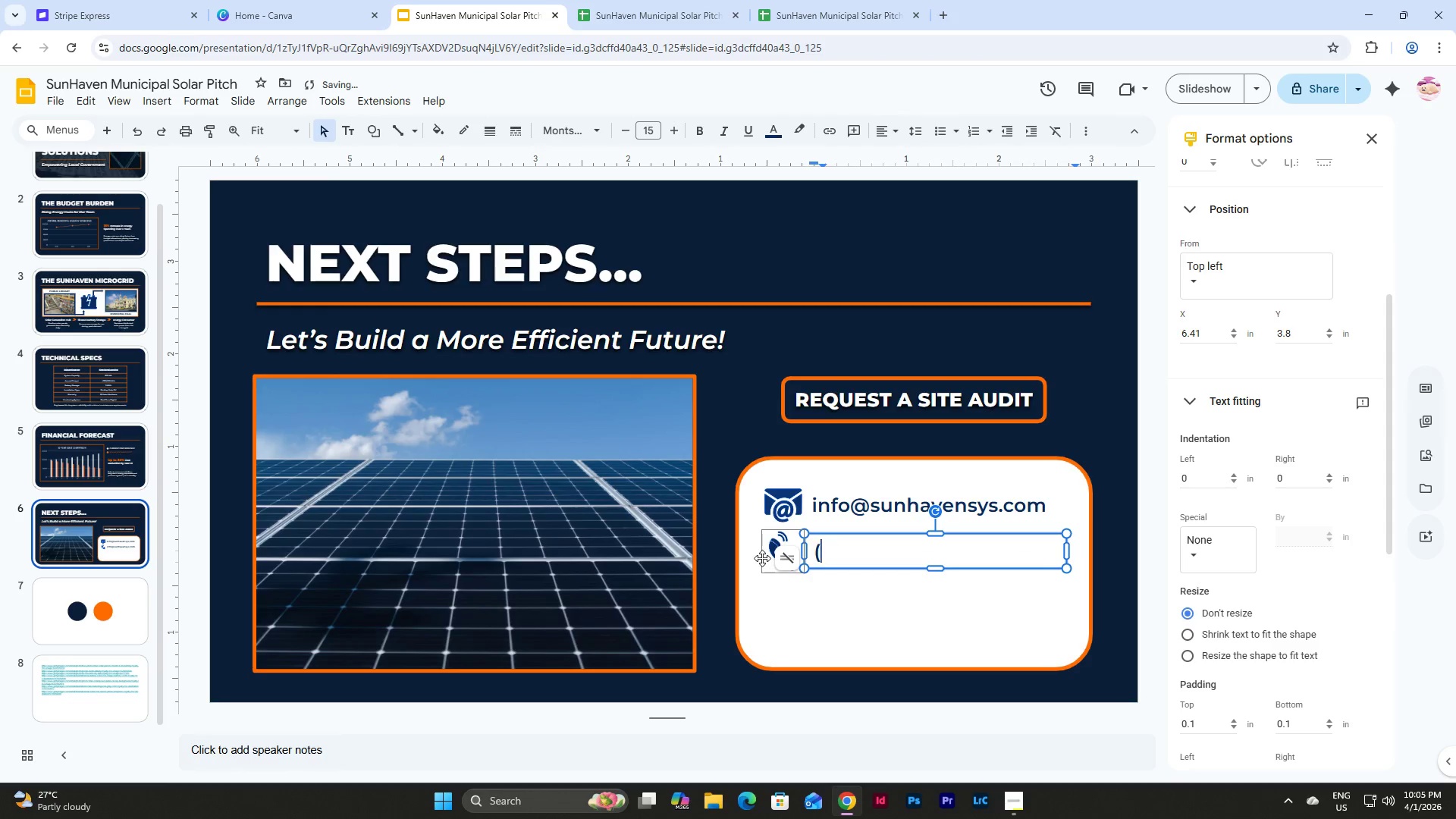 
key(Numpad5)
 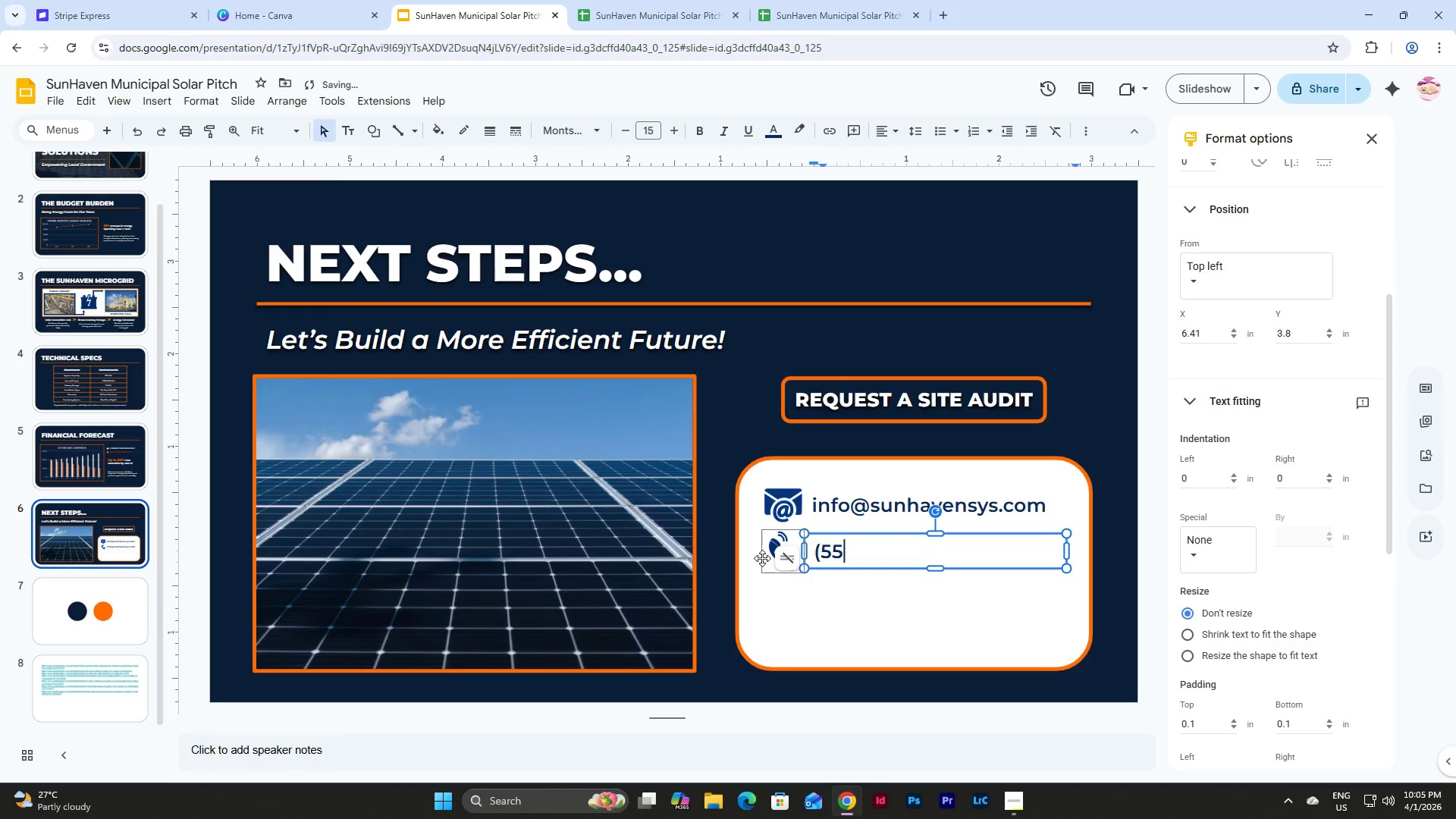 
key(Numpad5)
 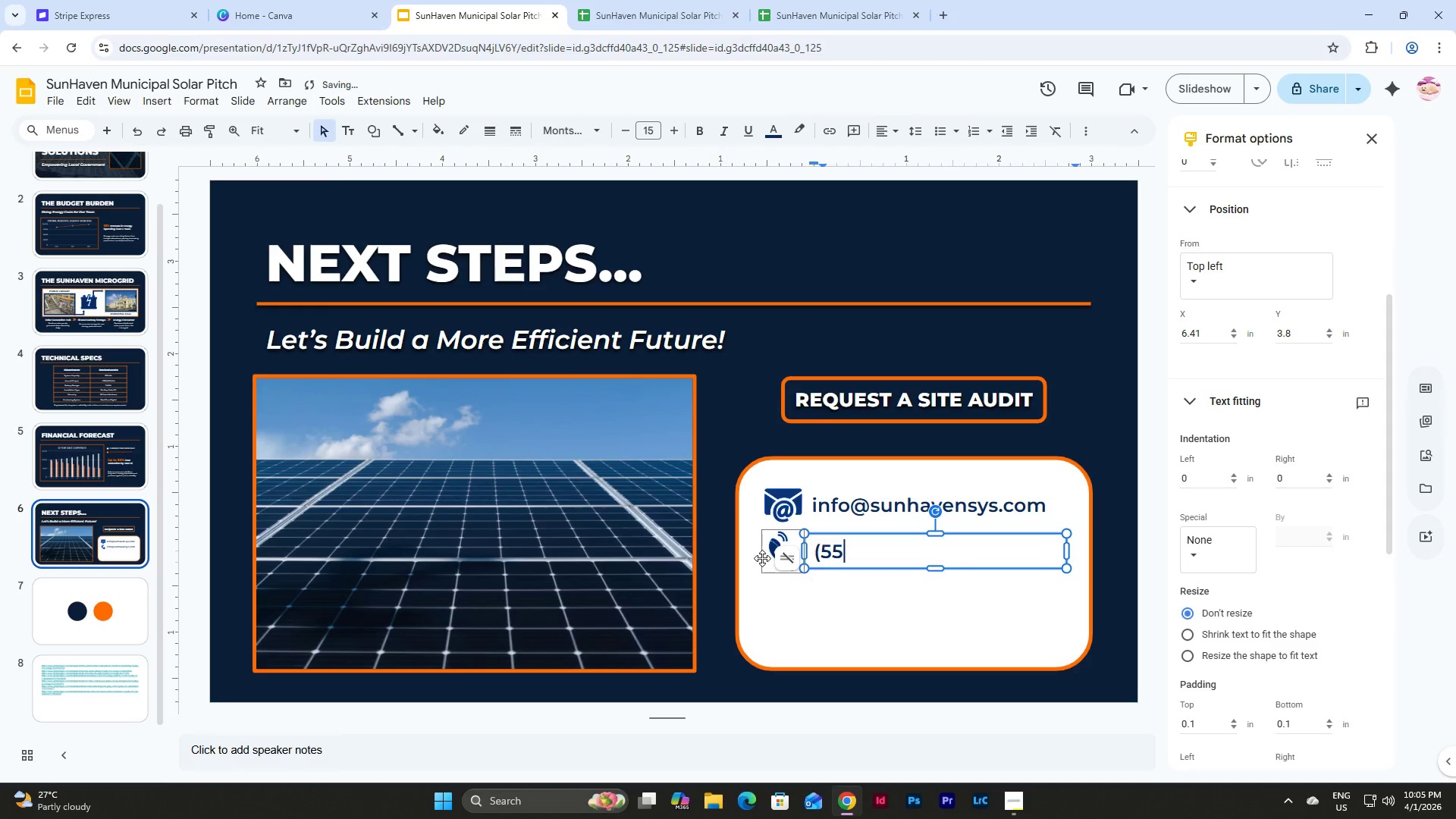 
hold_key(key=ShiftLeft, duration=0.47)
 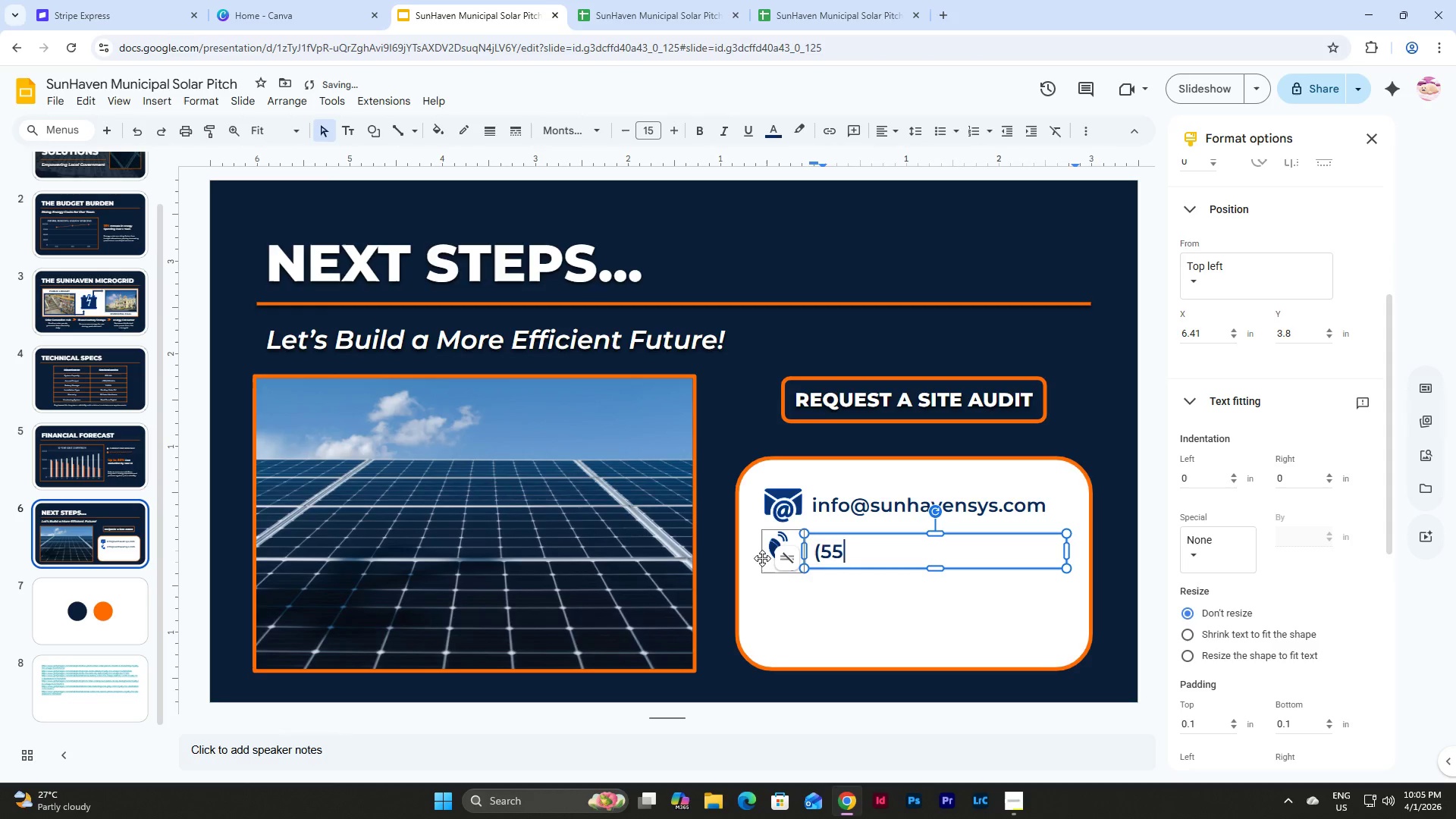 
key(Numpad5)
 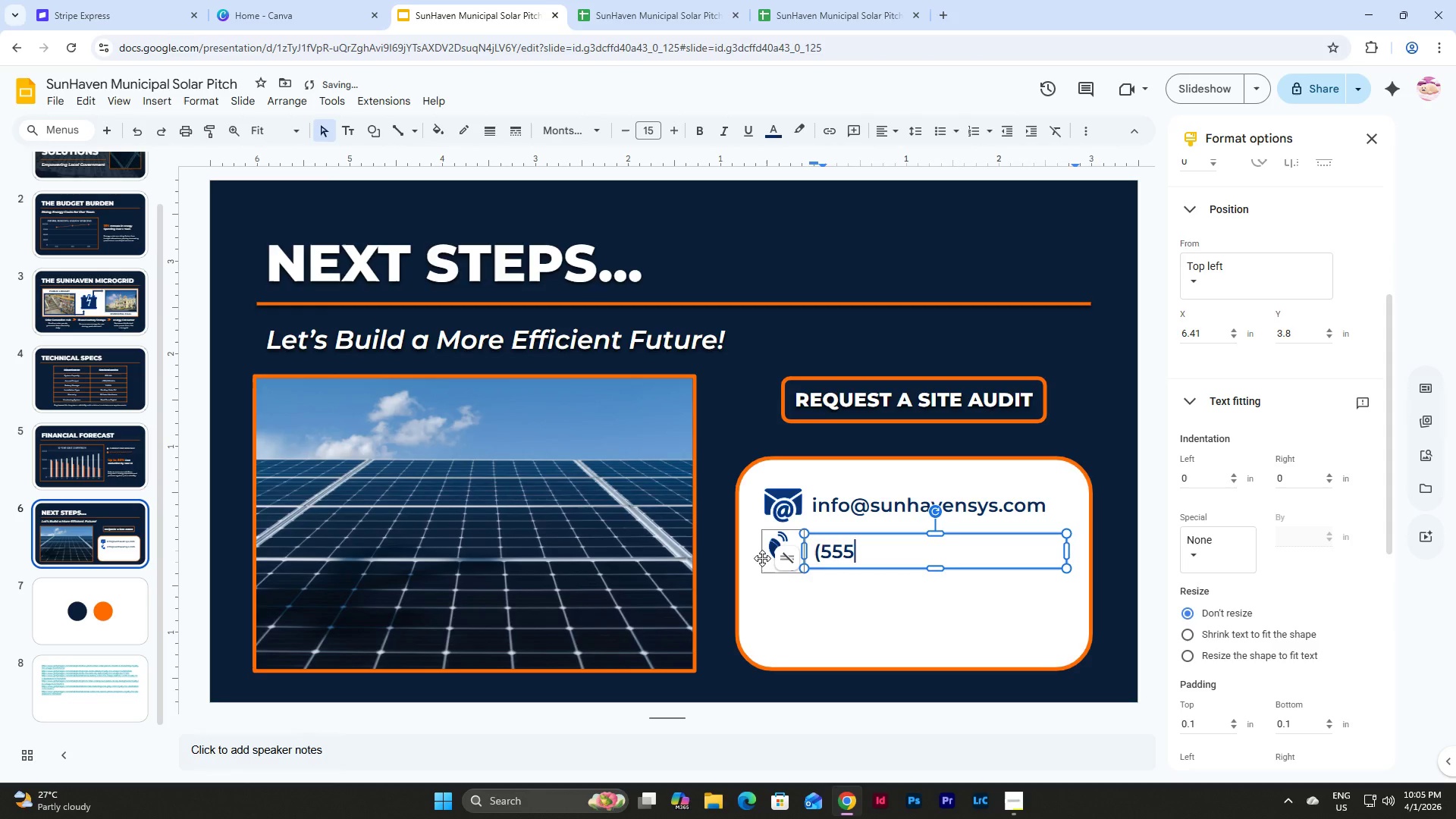 
key(Shift+ShiftLeft)
 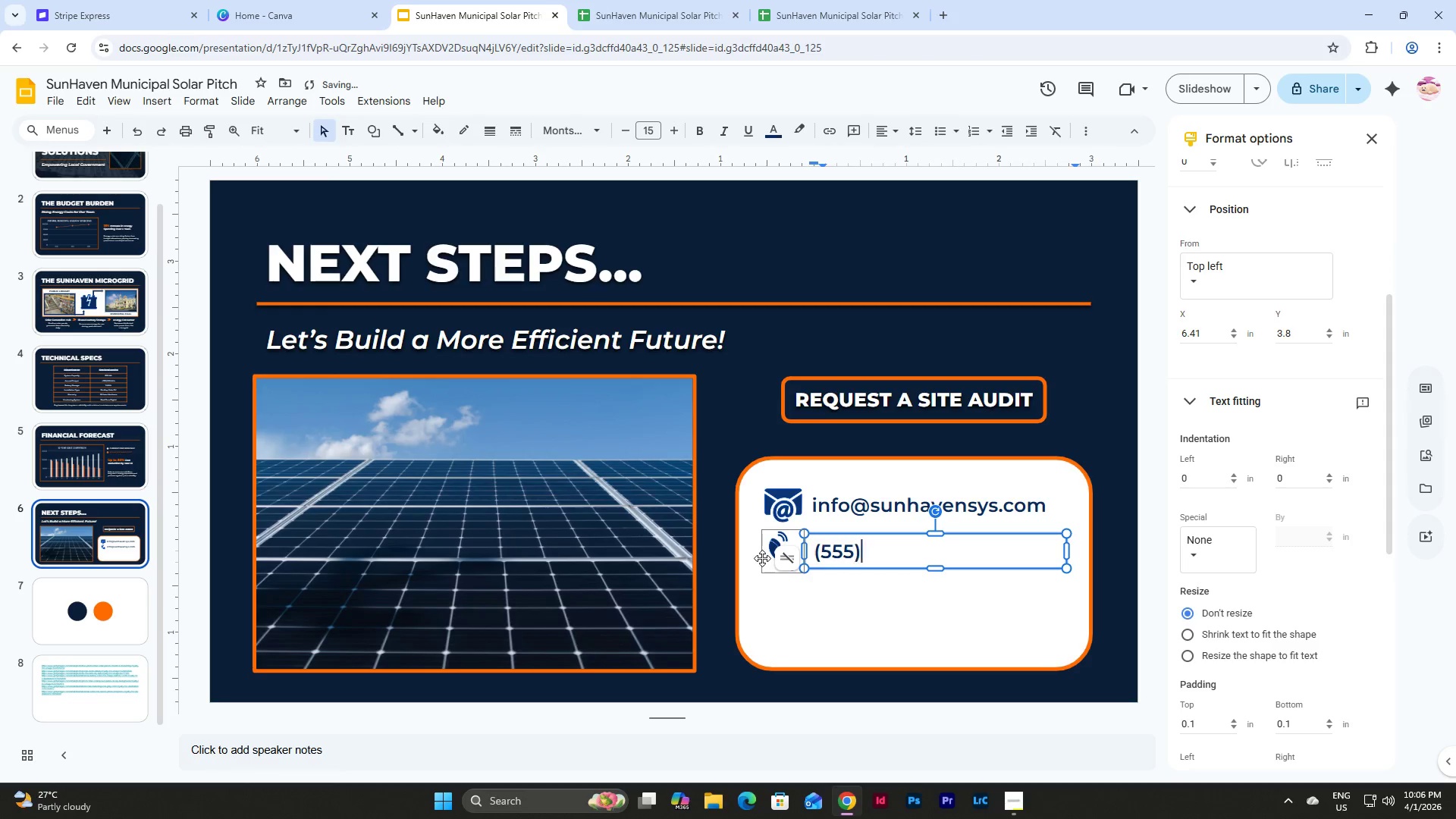 
key(Shift+0)
 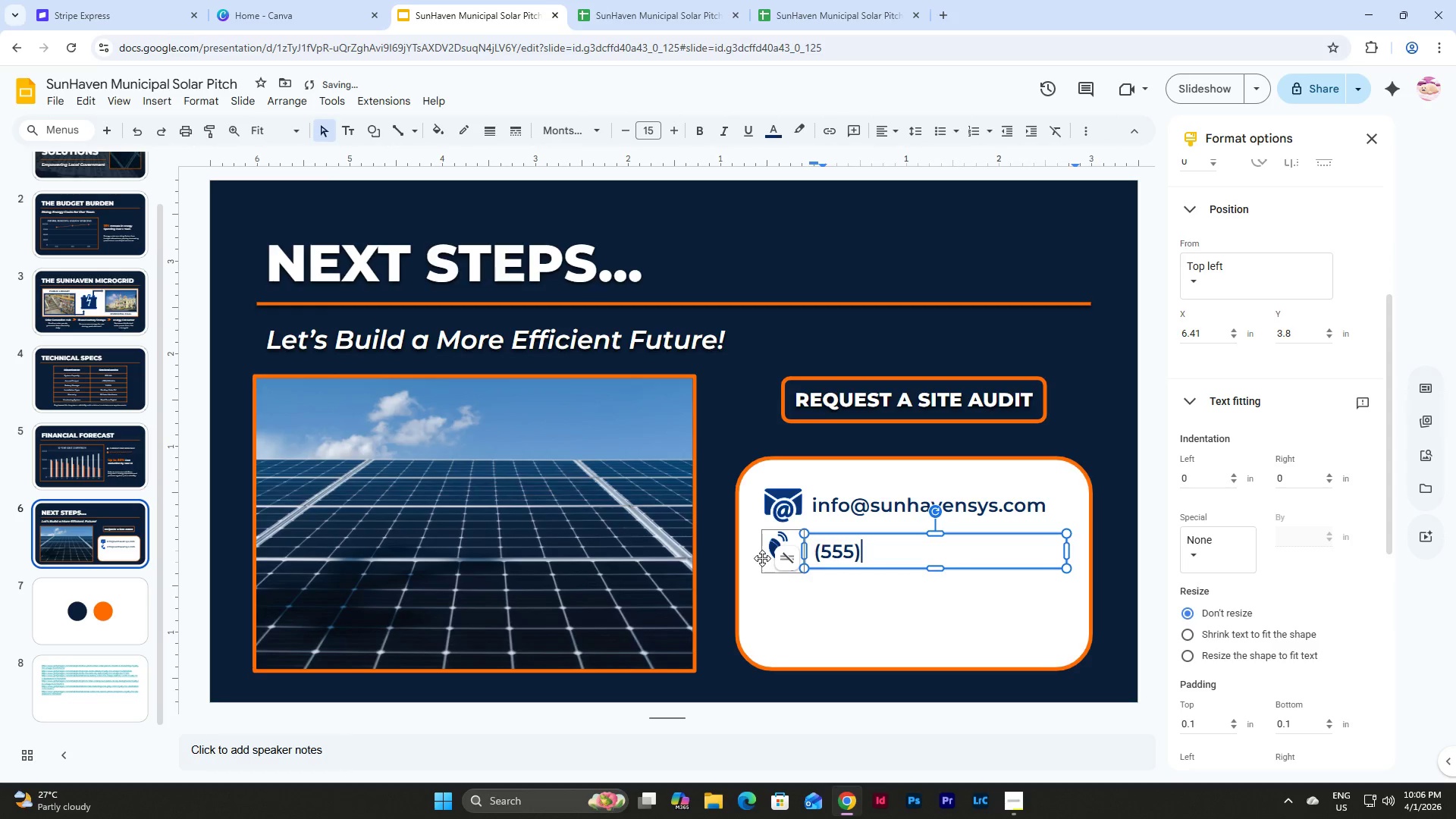 
key(Space)
 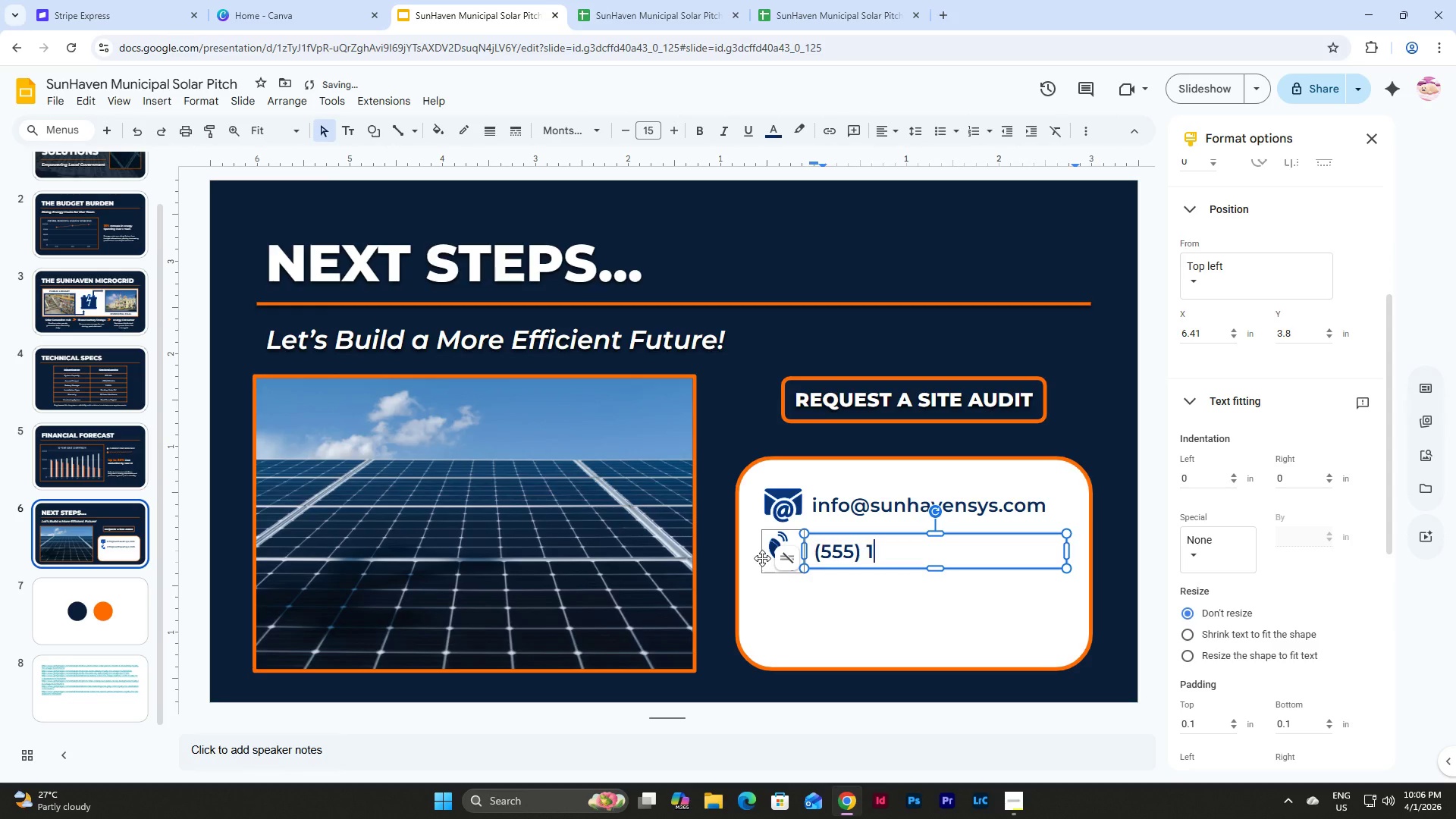 
key(Numpad1)
 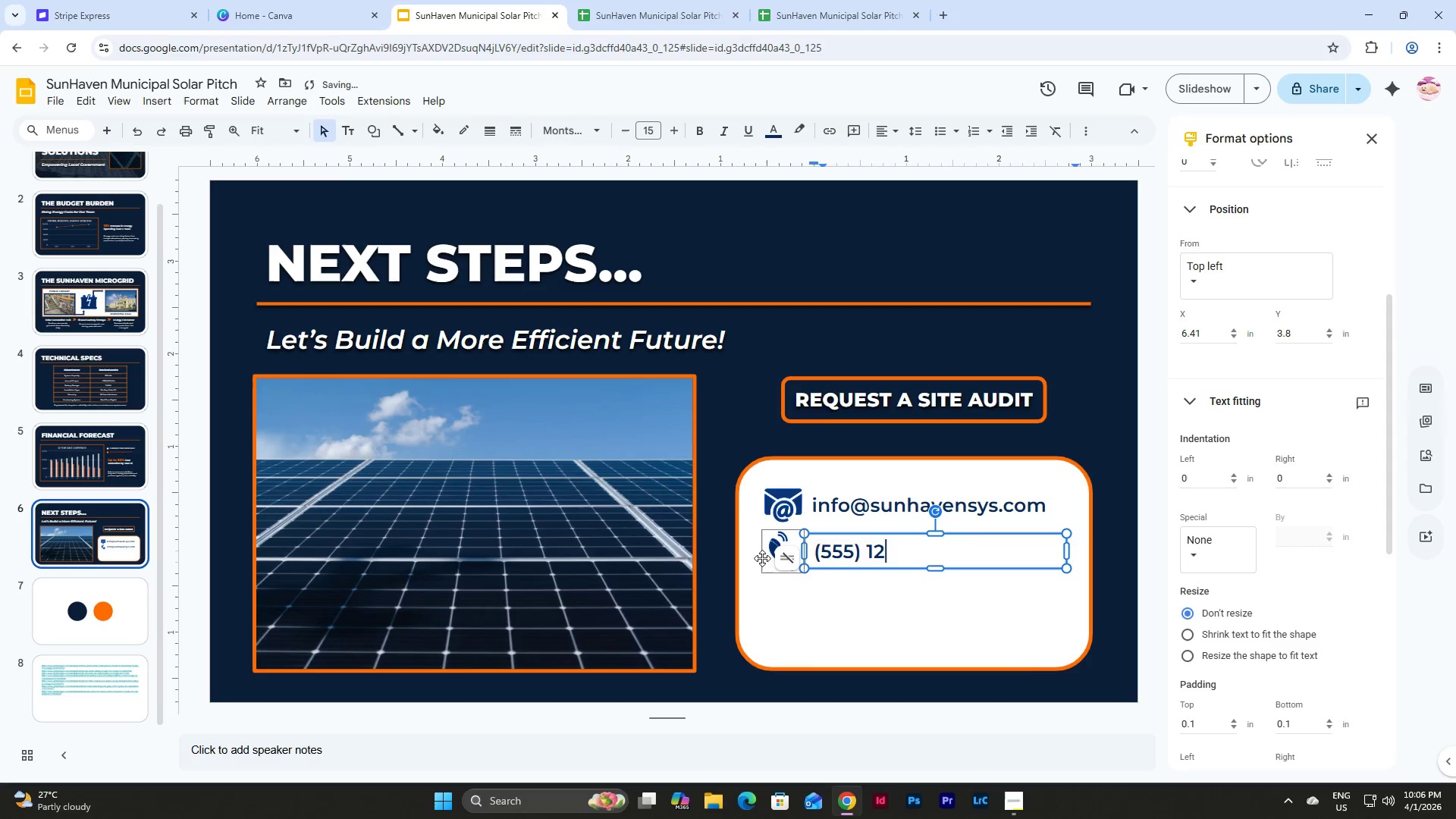 
key(Numpad2)
 